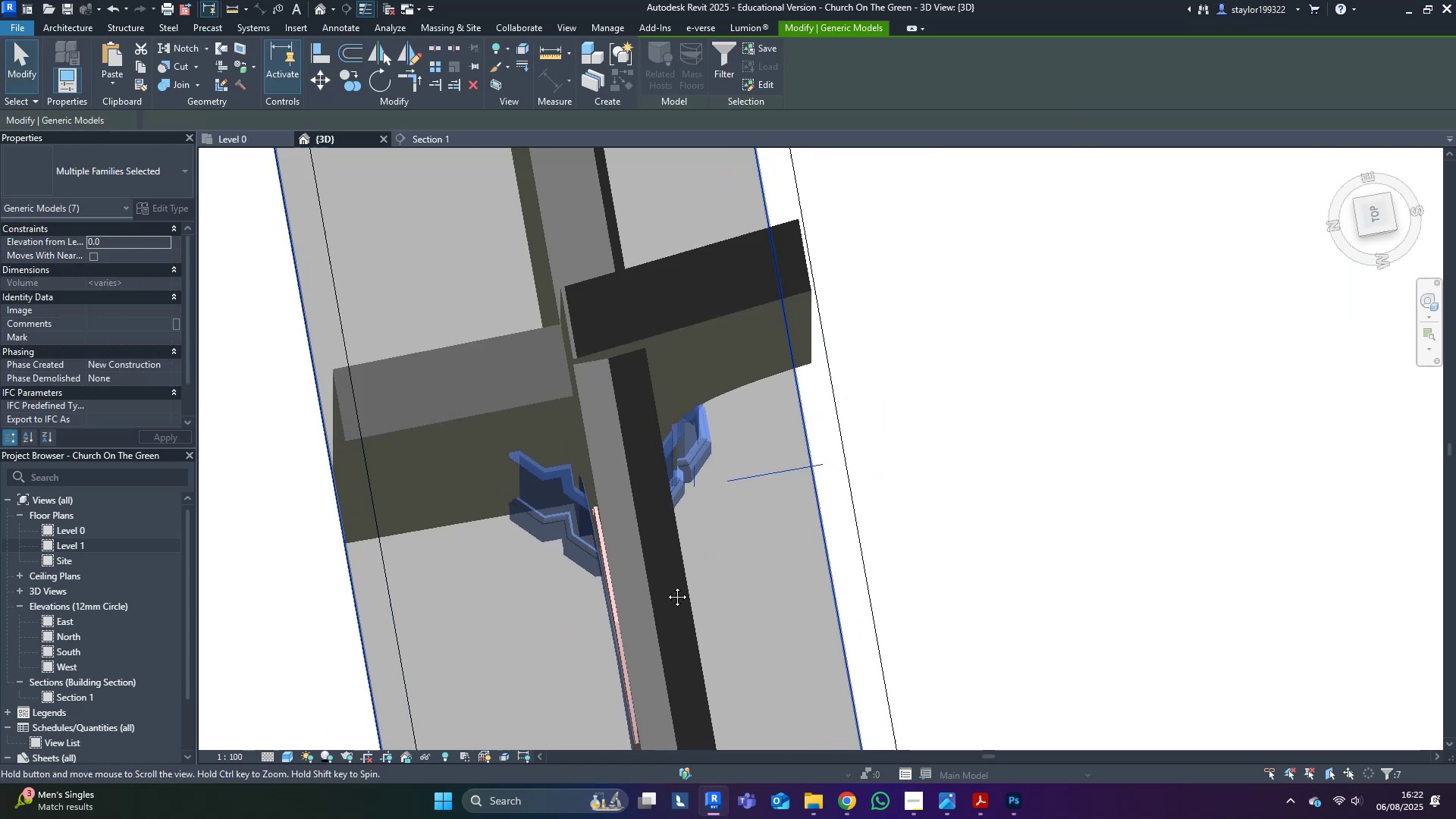 
hold_key(key=ShiftLeft, duration=0.52)
 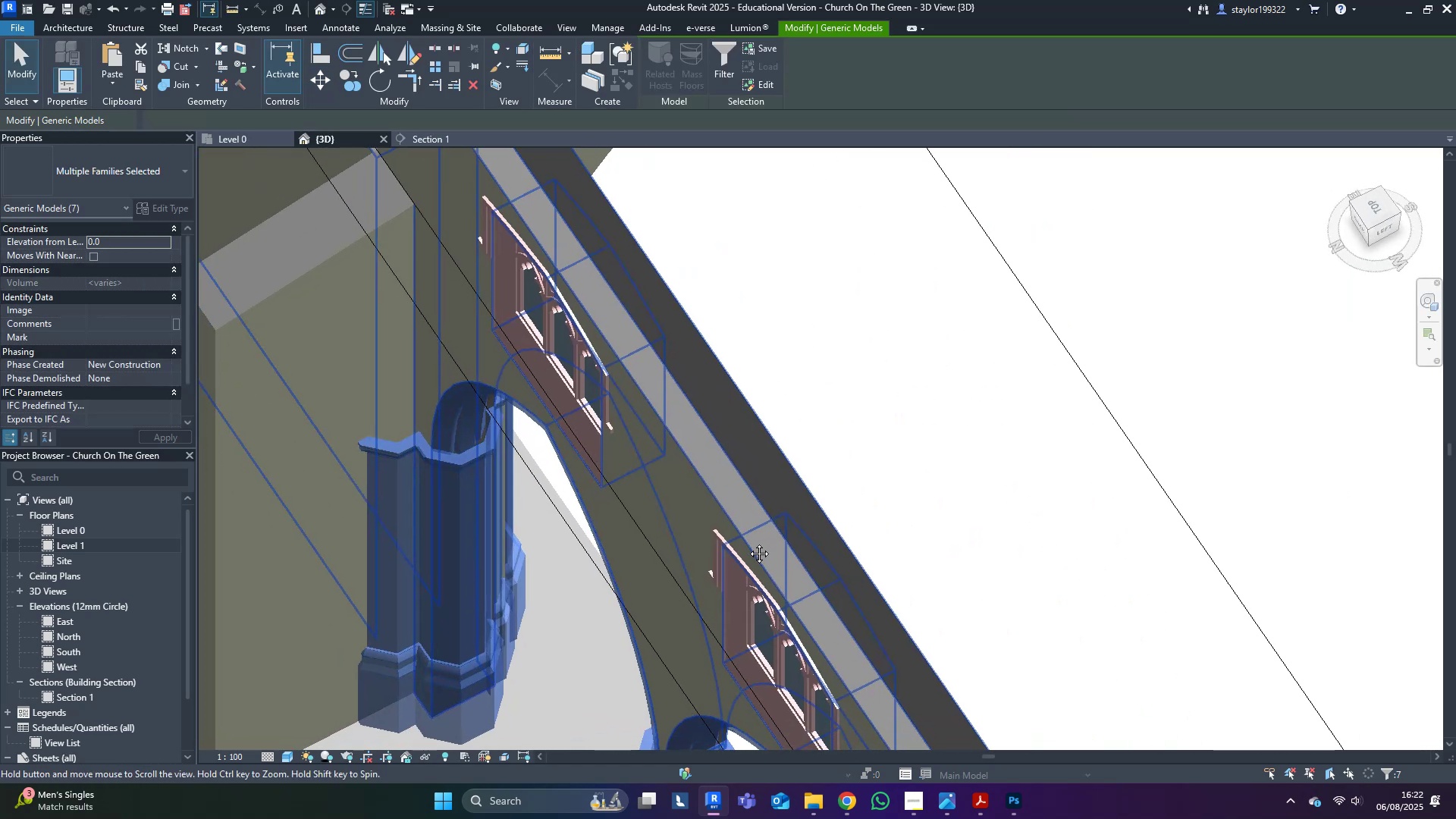 
scroll: coordinate [555, 395], scroll_direction: up, amount: 10.0
 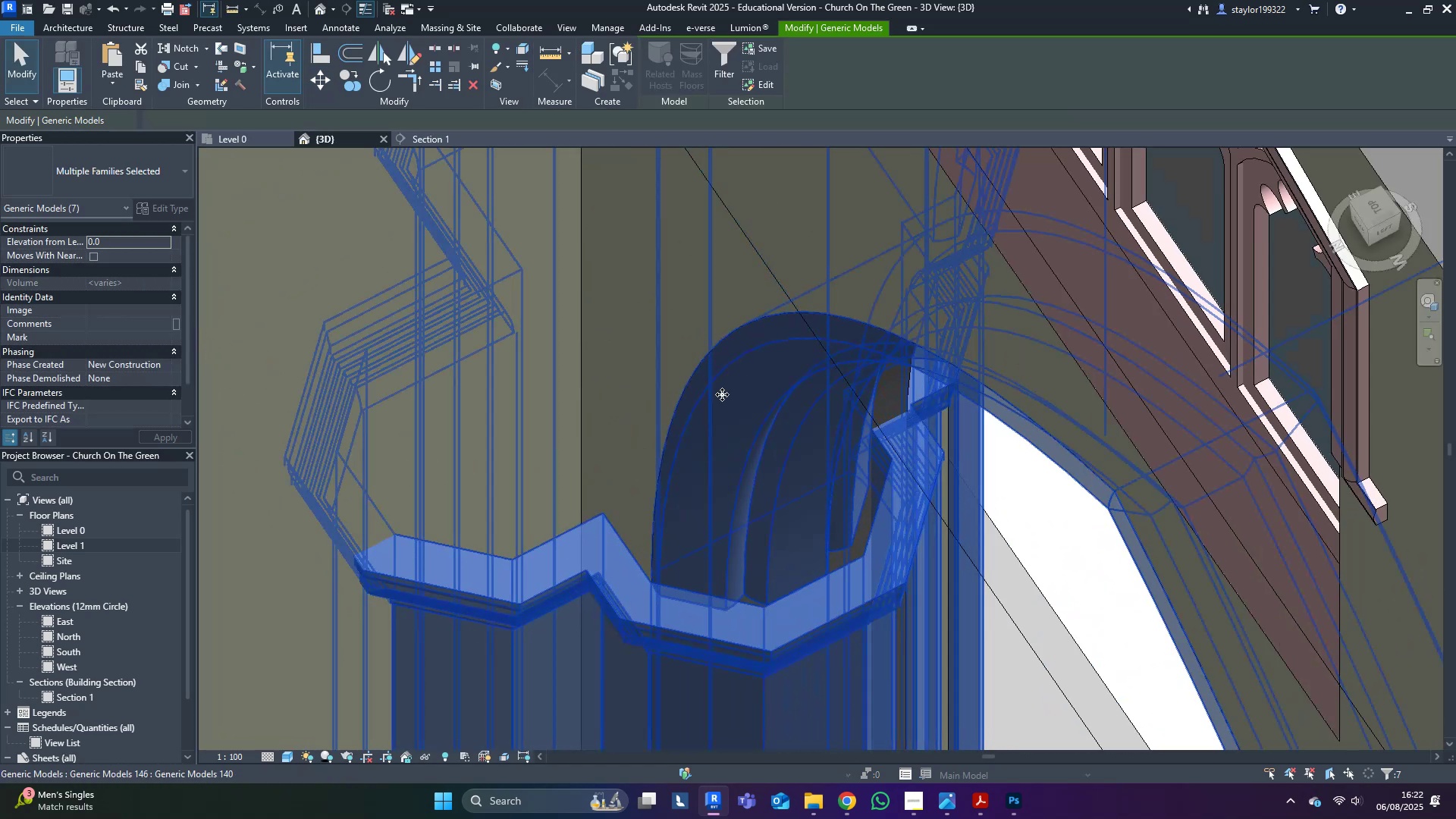 
key(Escape)
 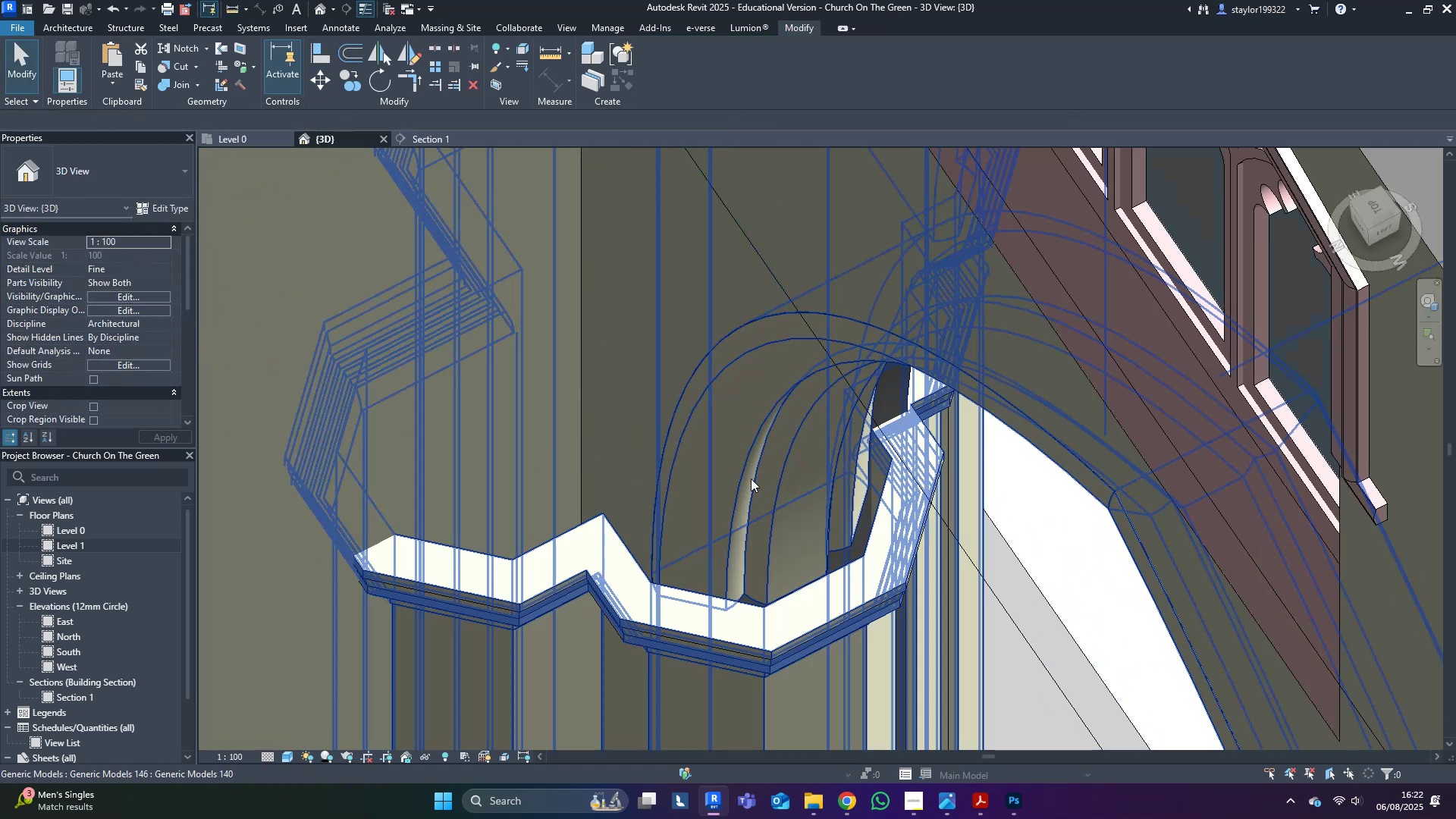 
scroll: coordinate [785, 552], scroll_direction: down, amount: 15.0
 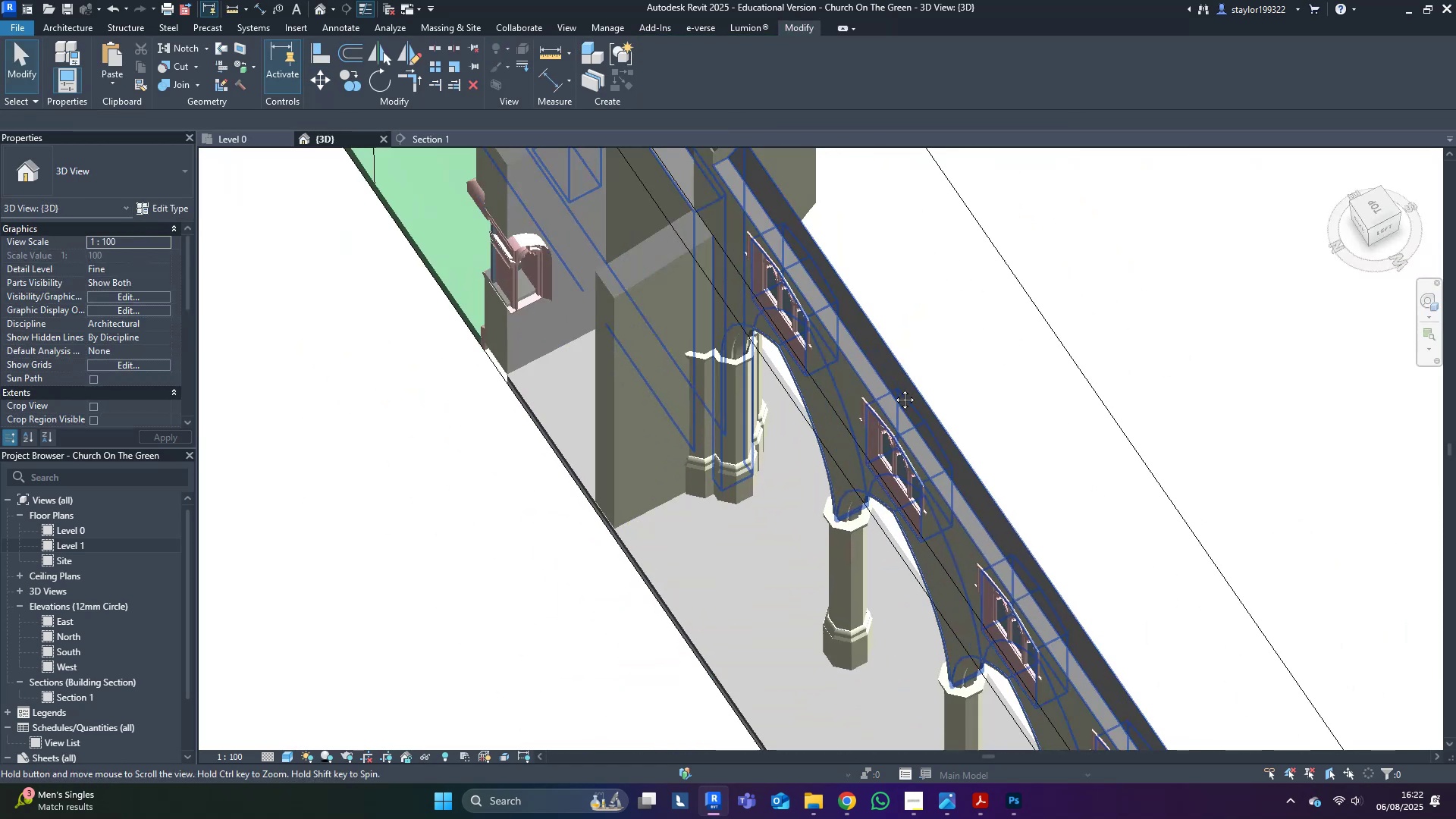 
hold_key(key=ShiftLeft, duration=0.69)
 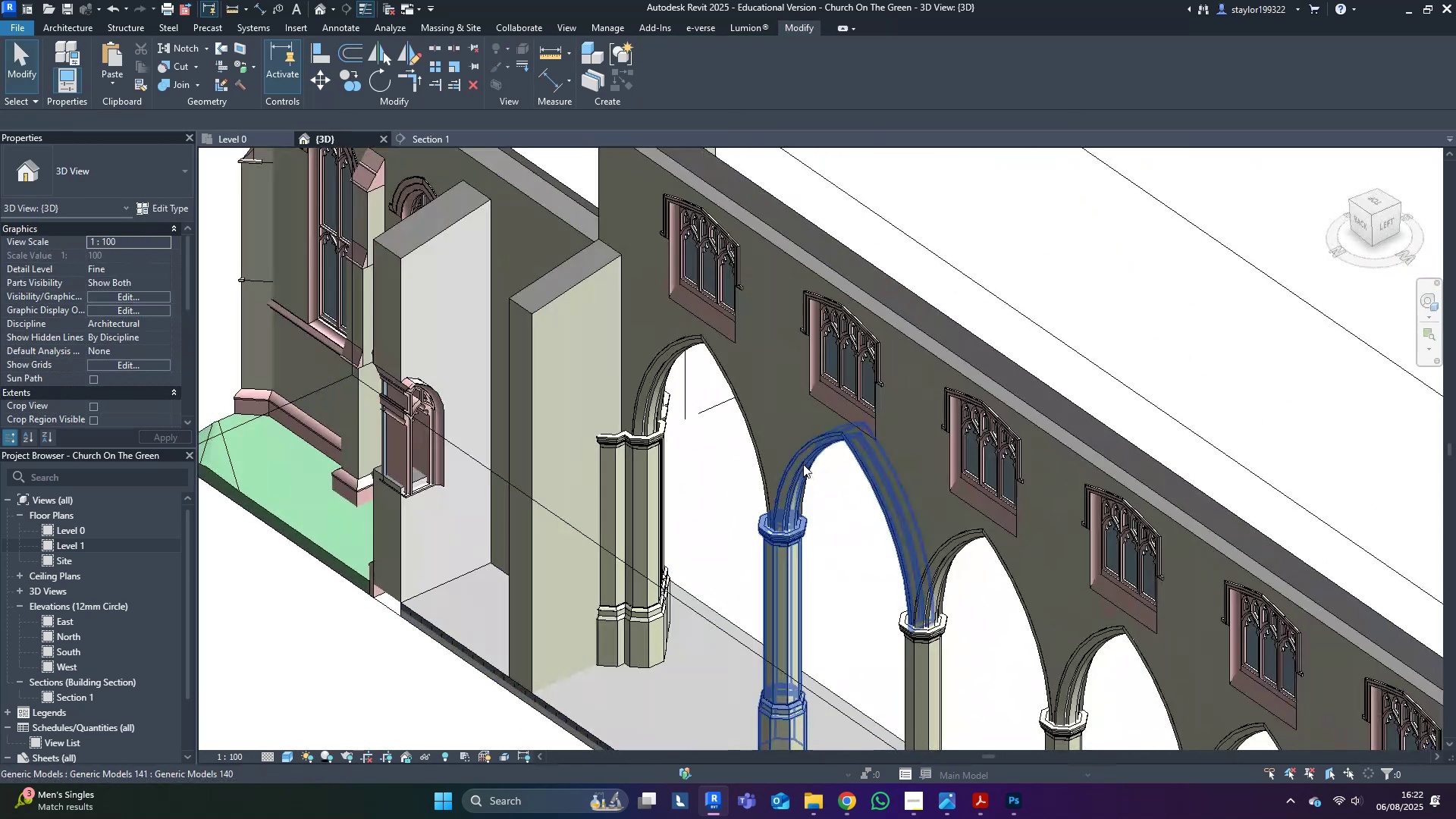 
hold_key(key=ShiftLeft, duration=0.84)
 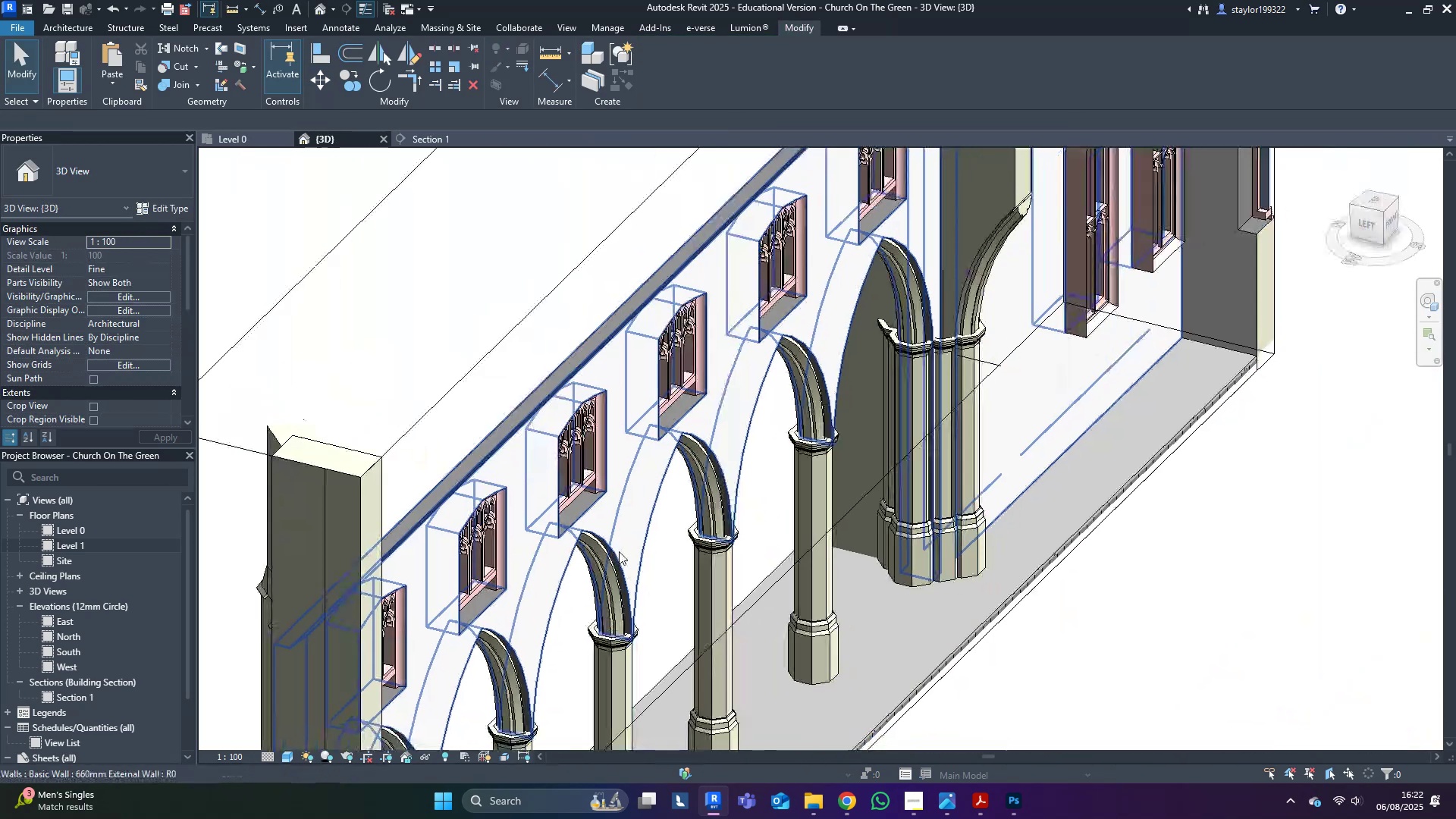 
scroll: coordinate [619, 551], scroll_direction: down, amount: 3.0
 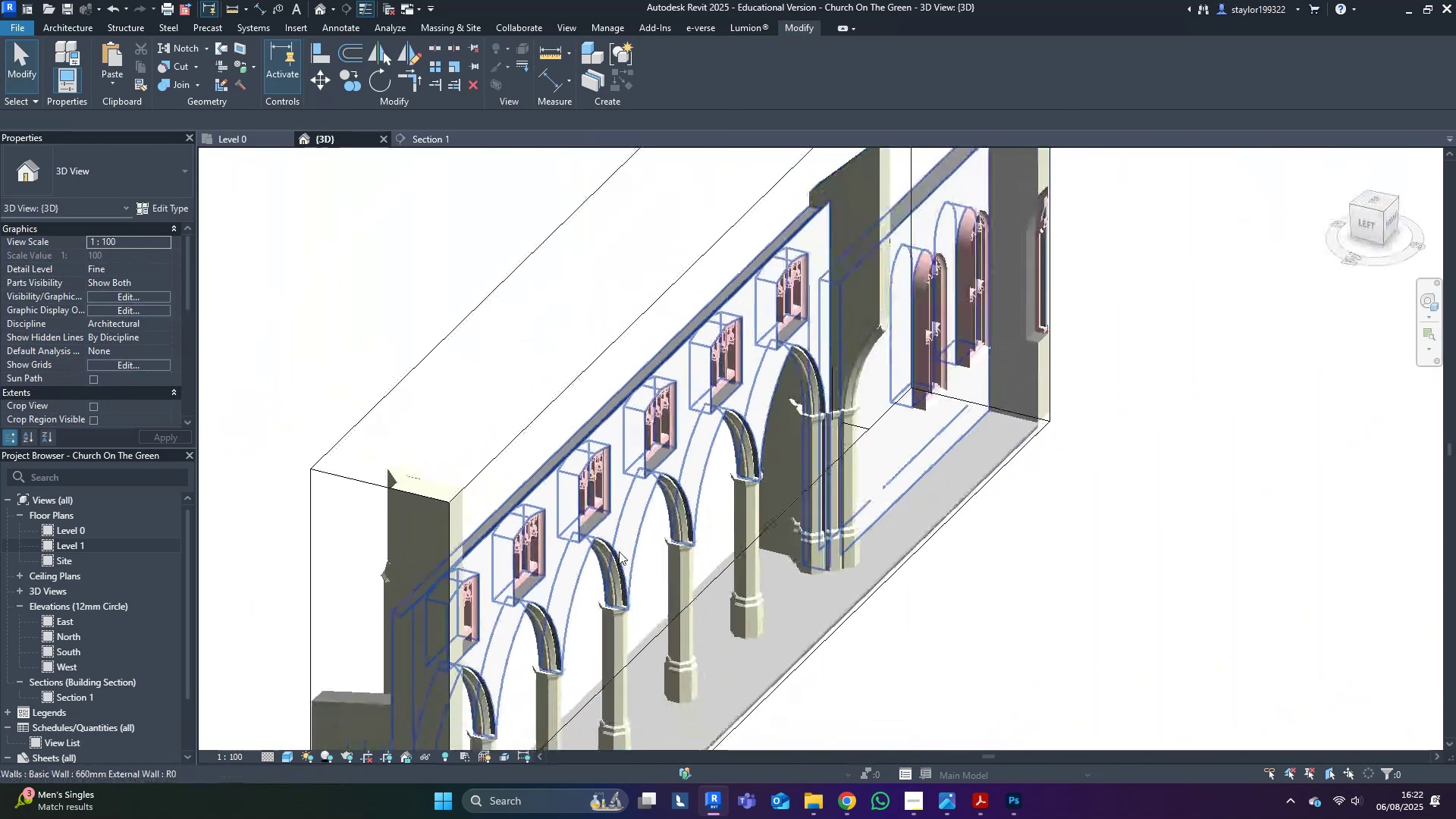 
hold_key(key=ShiftLeft, duration=0.49)
 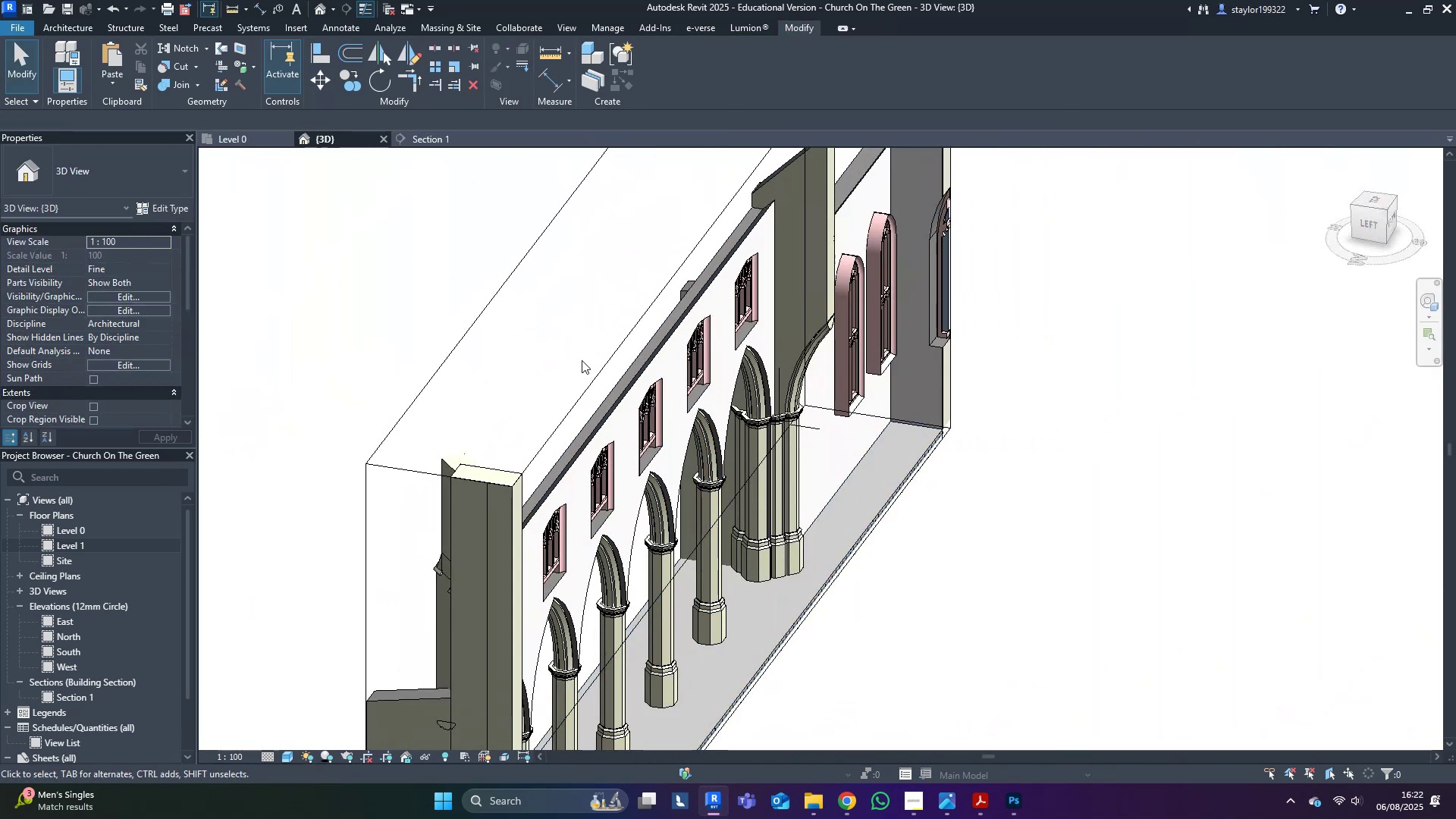 
left_click([484, 314])
 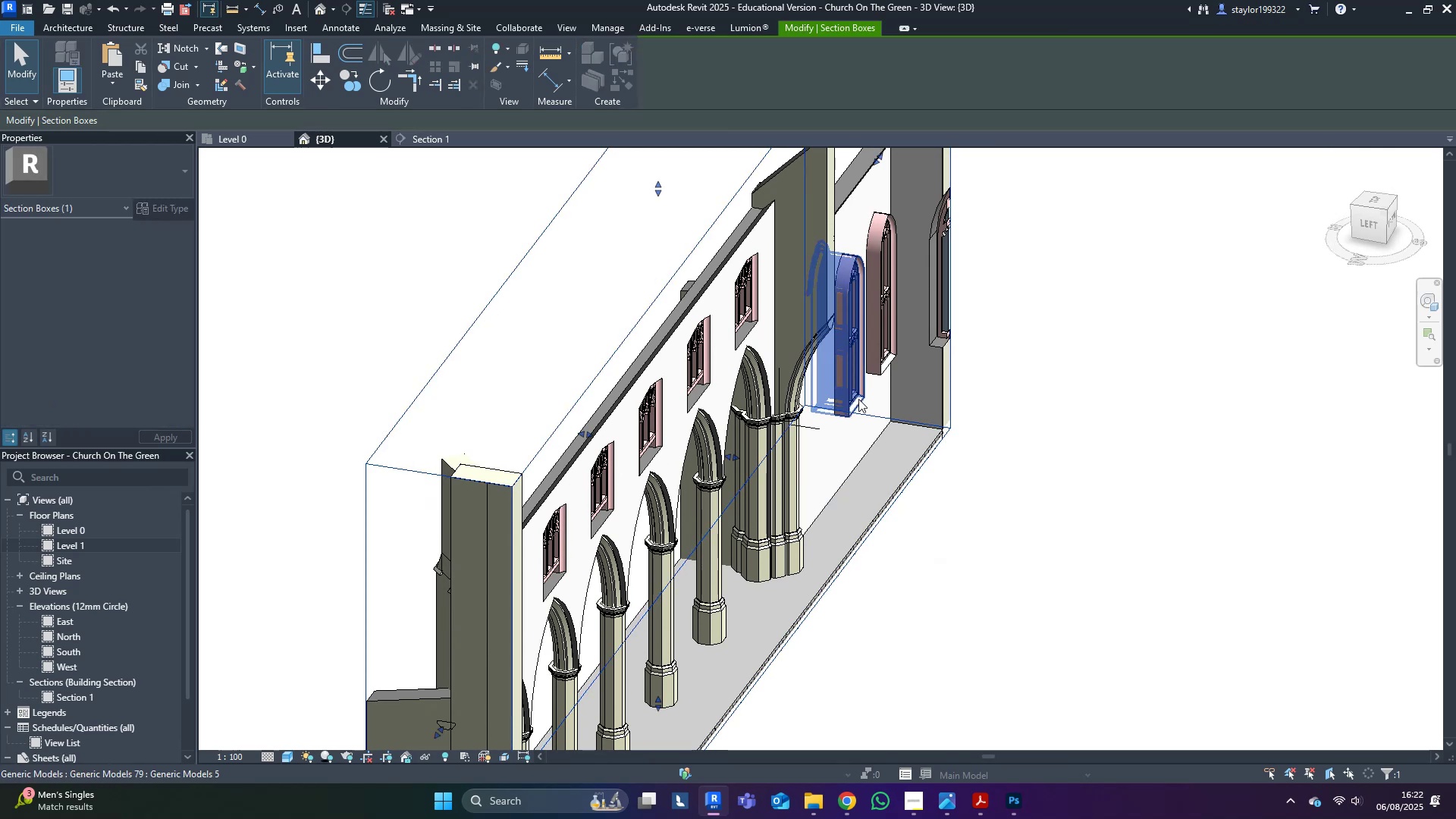 
hold_key(key=ShiftLeft, duration=0.93)
scroll: coordinate [876, 267], scroll_direction: down, amount: 3.0
 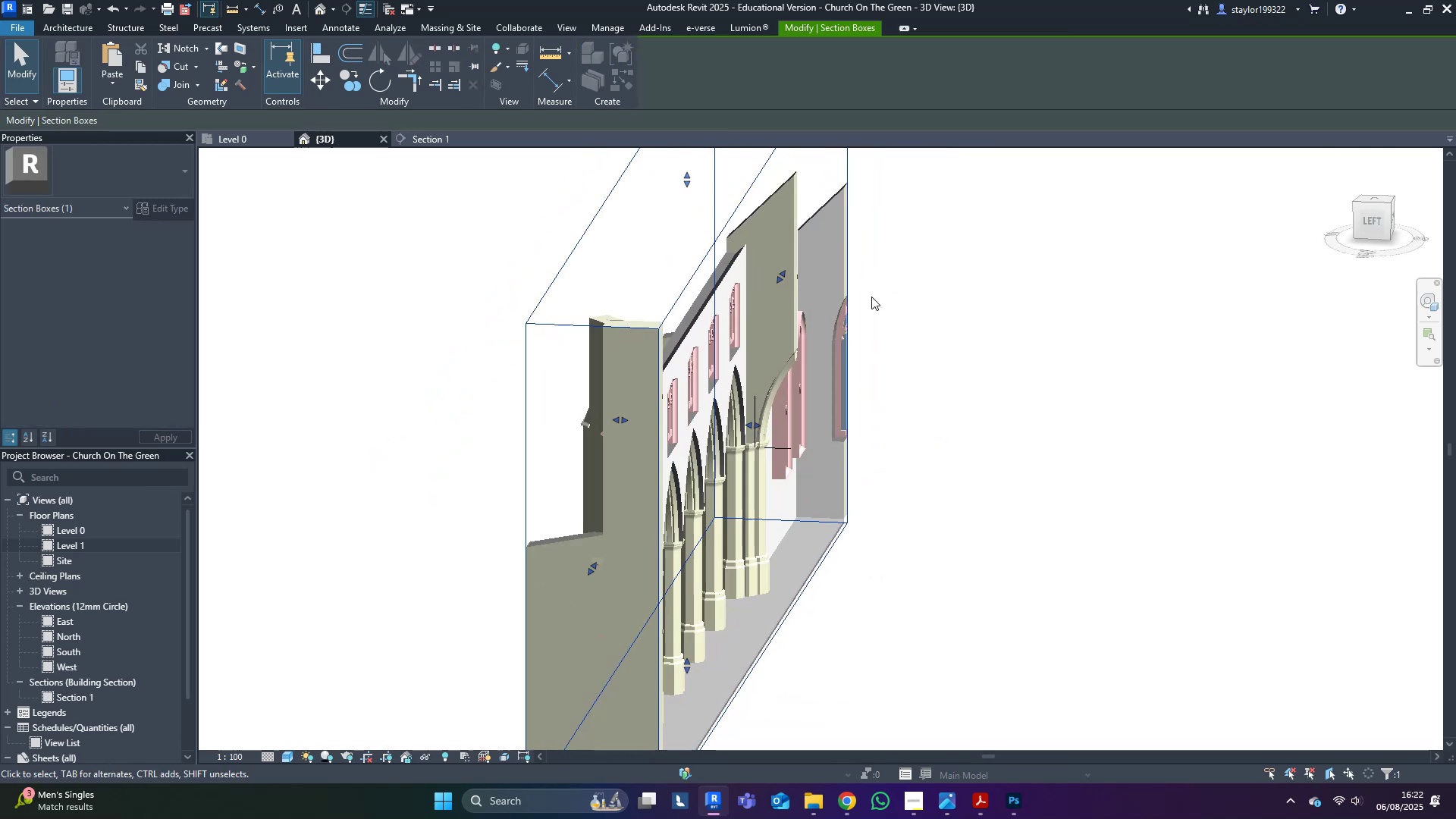 
hold_key(key=ShiftLeft, duration=0.45)
 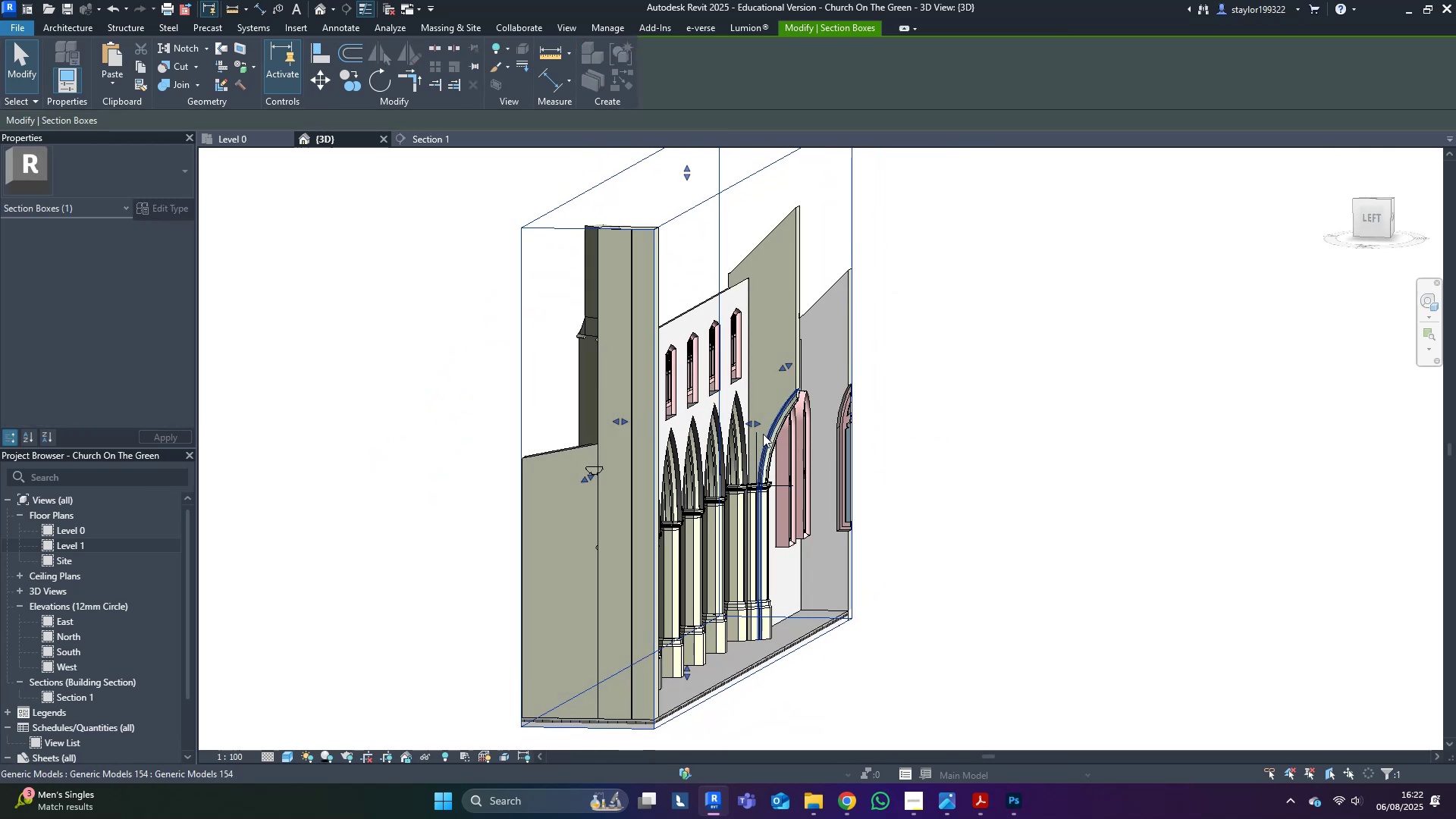 
left_click_drag(start_coordinate=[760, 422], to_coordinate=[978, 443])
 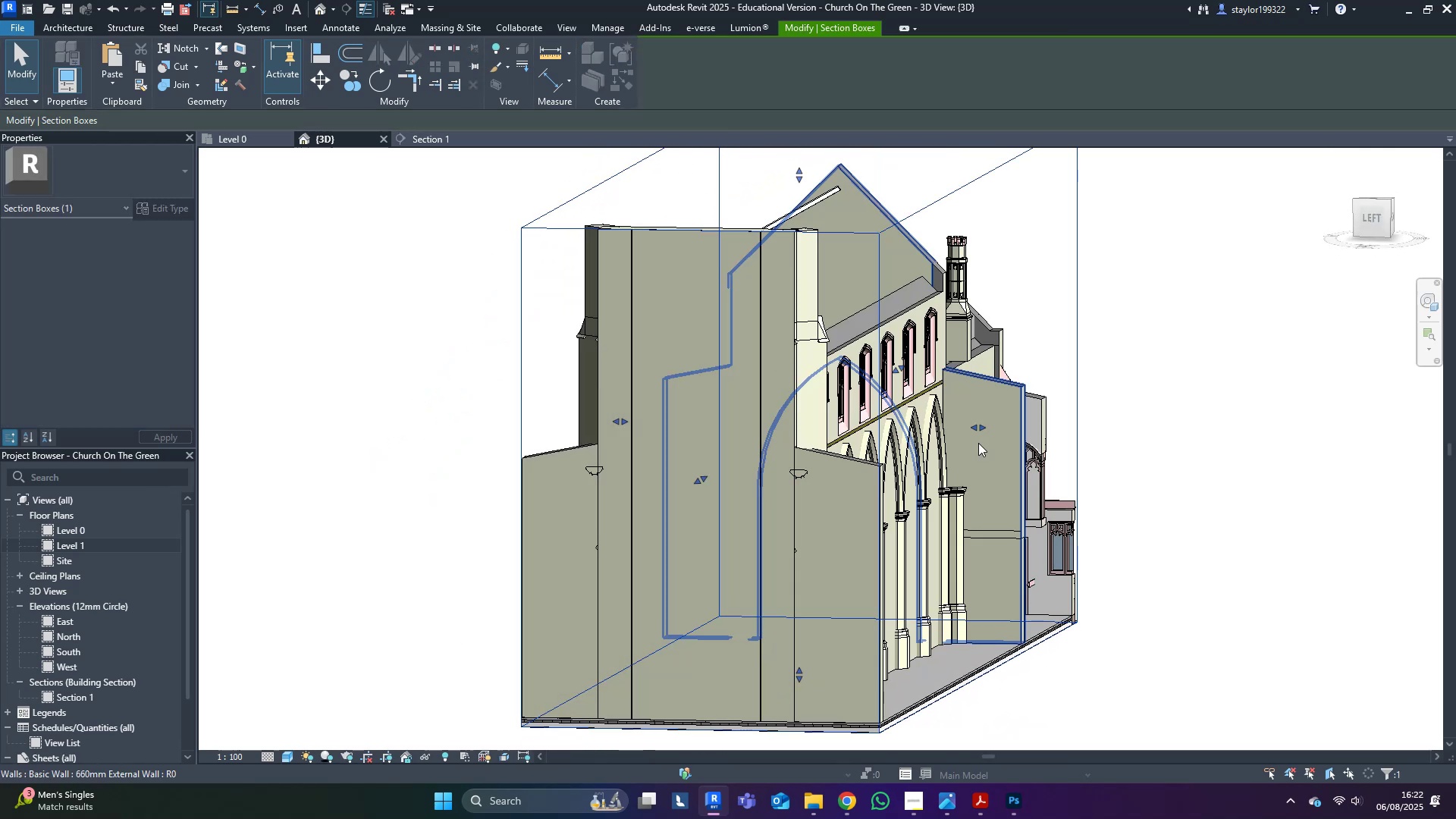 
hold_key(key=ShiftLeft, duration=0.43)
 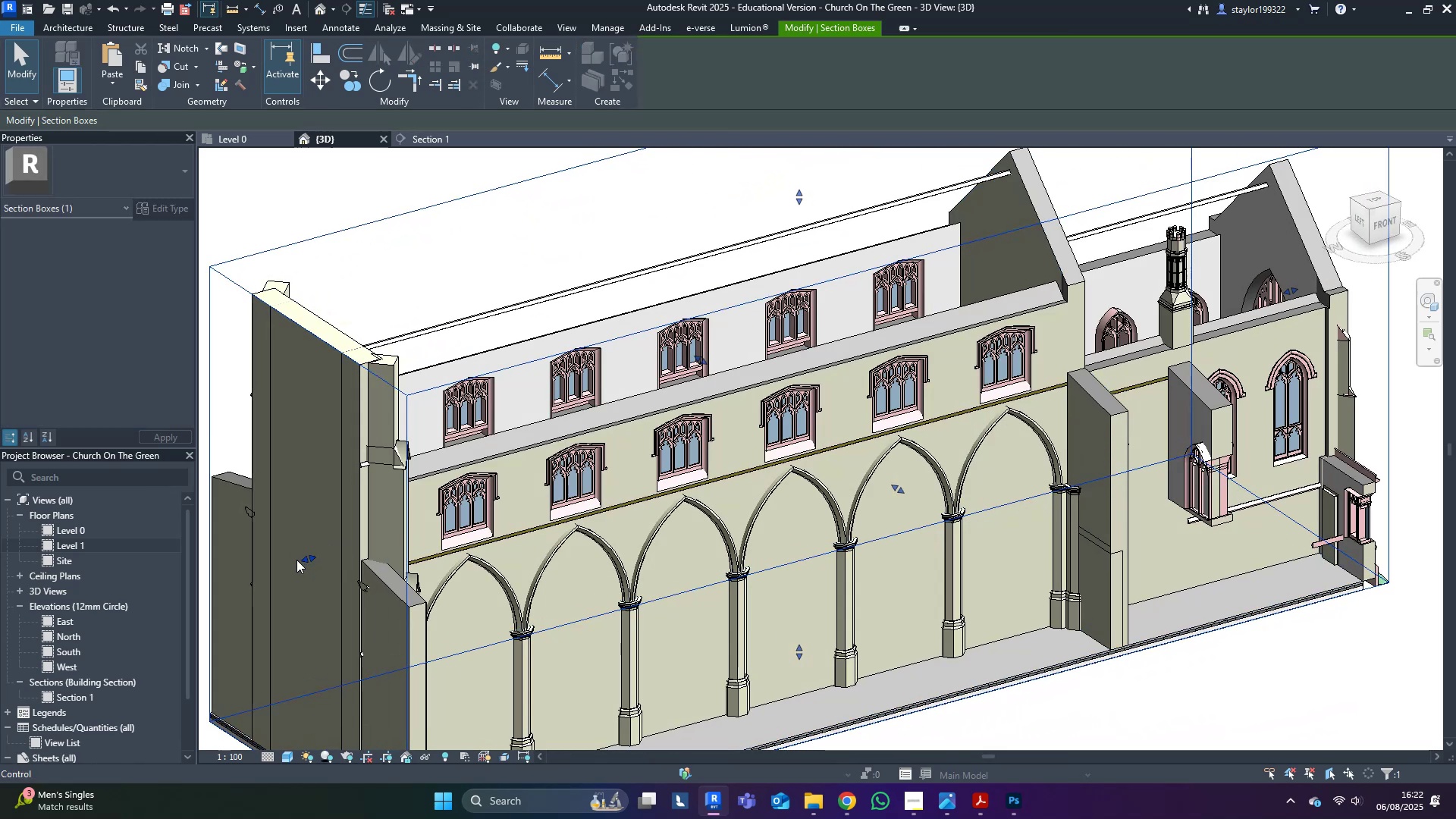 
left_click_drag(start_coordinate=[304, 558], to_coordinate=[955, 431])
 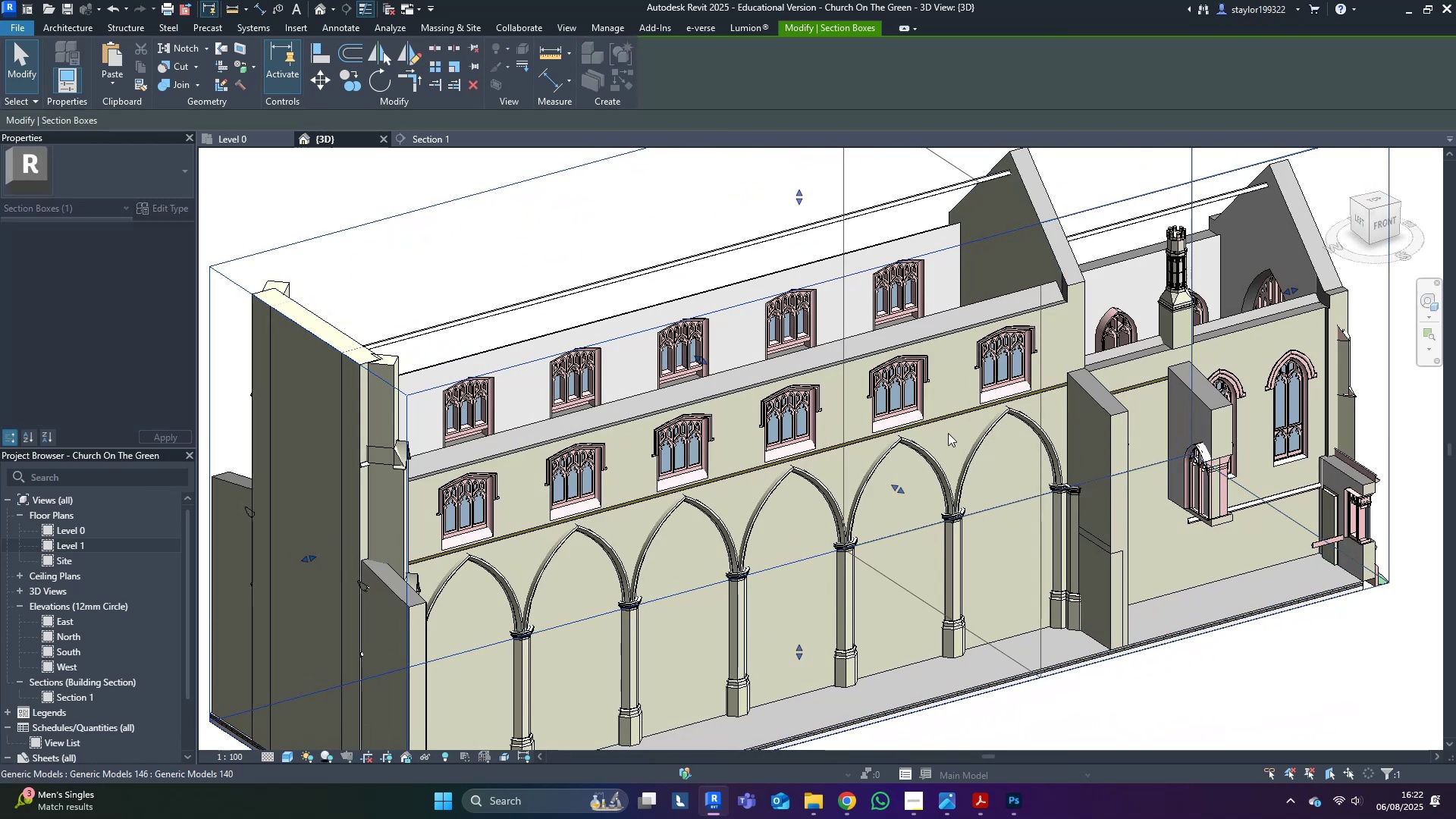 
hold_key(key=ShiftLeft, duration=0.53)
 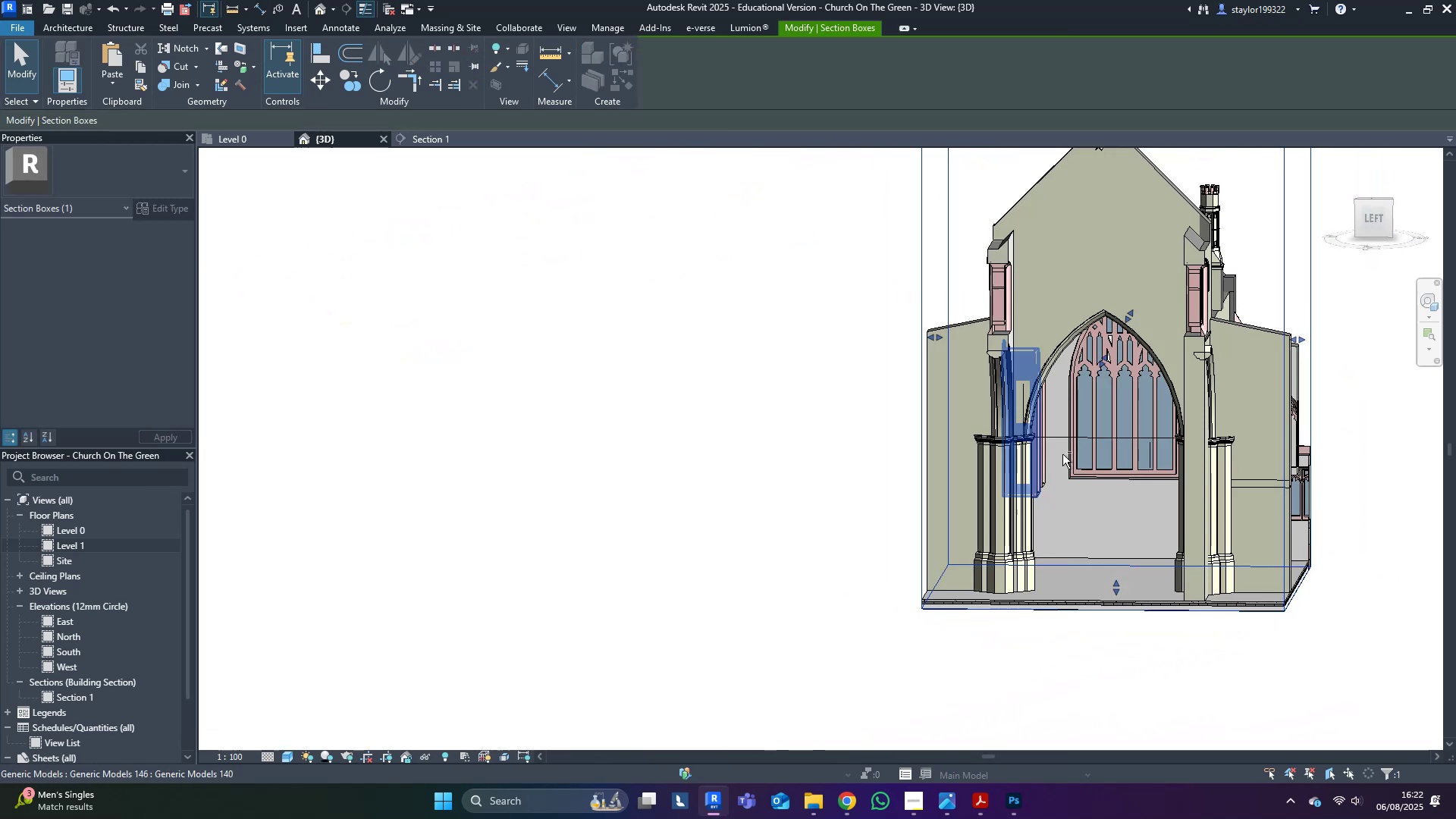 
scroll: coordinate [1089, 381], scroll_direction: up, amount: 5.0
 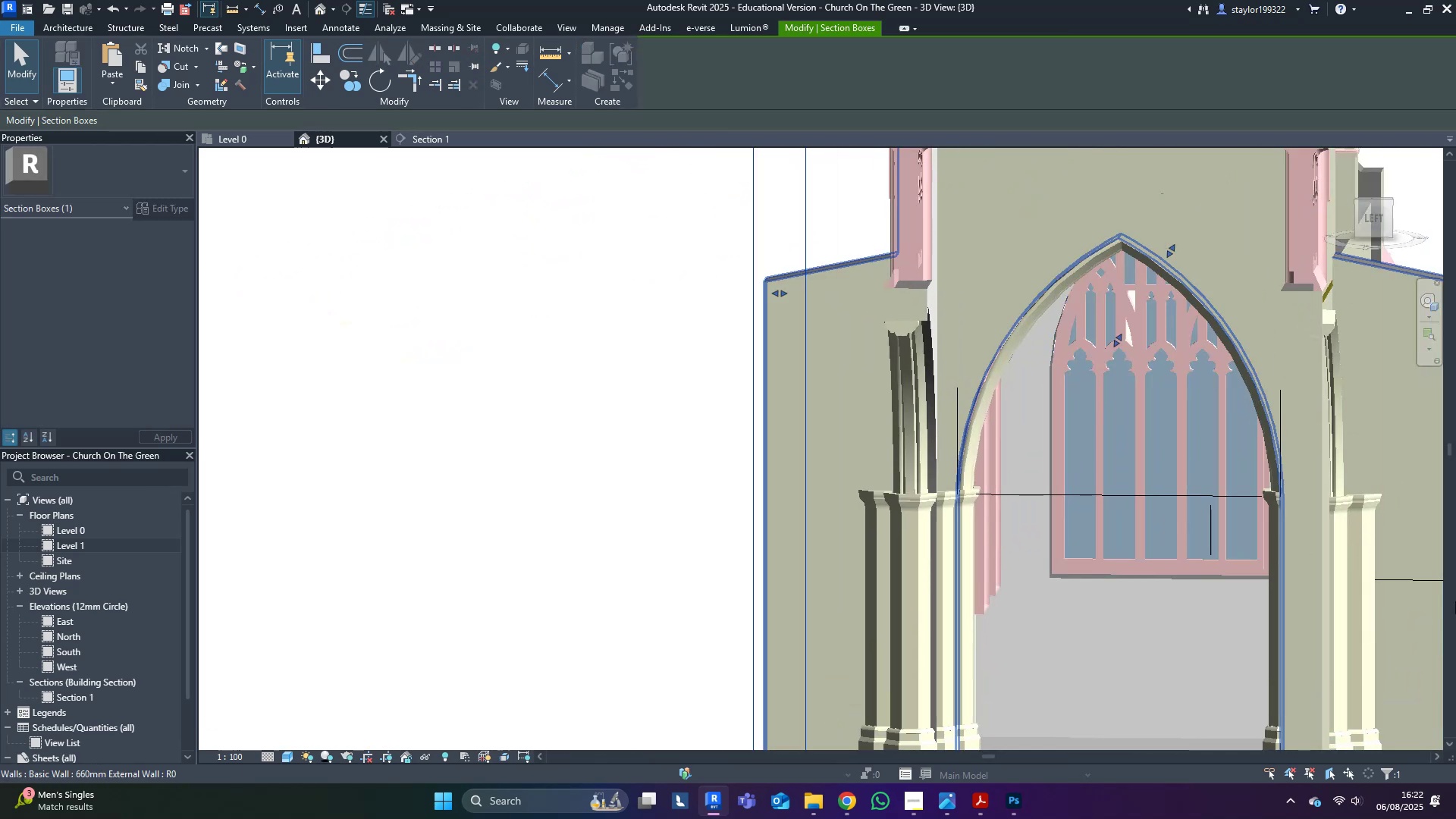 
hold_key(key=ShiftLeft, duration=0.52)
 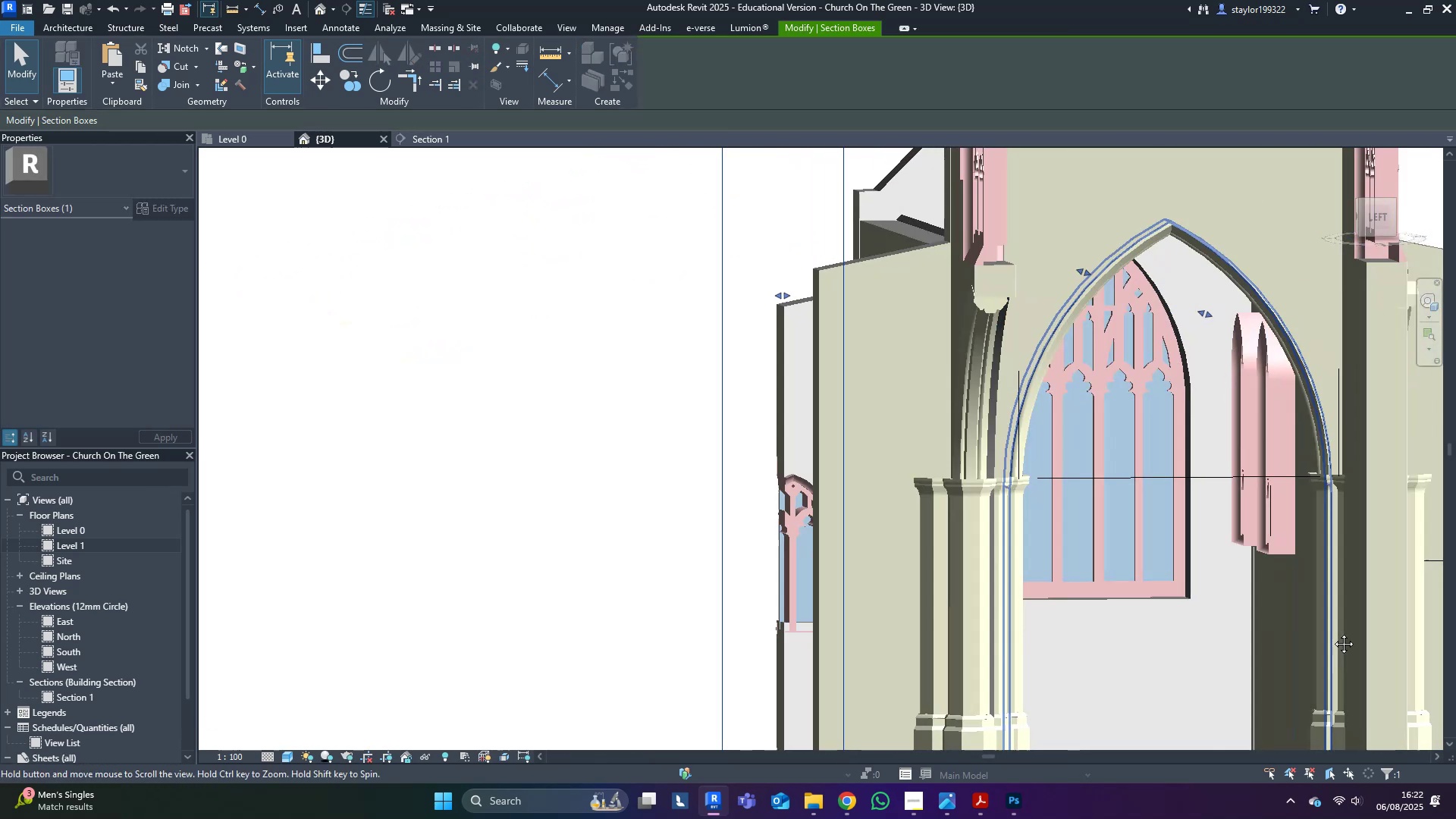 
hold_key(key=ShiftLeft, duration=0.73)
 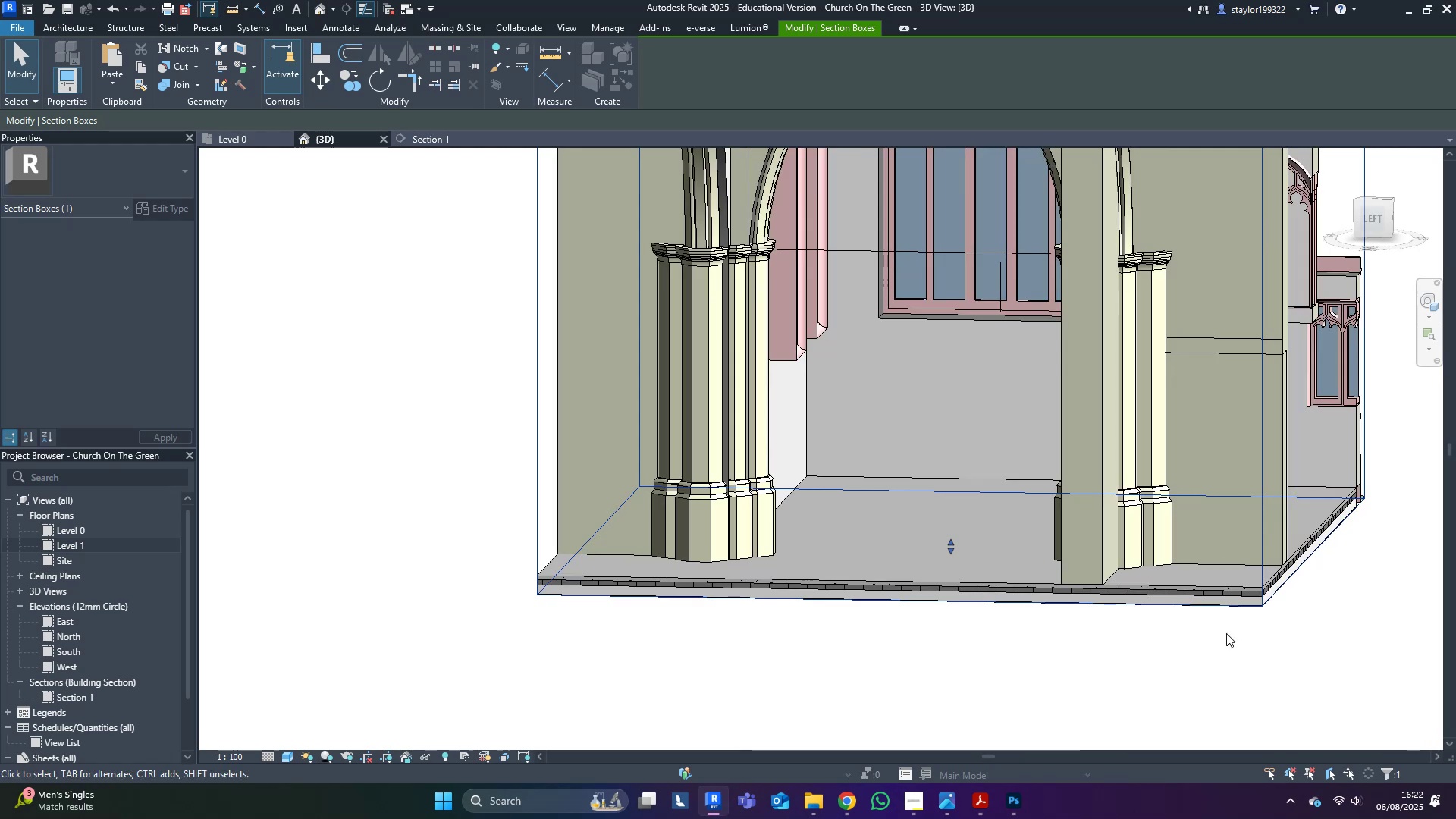 
hold_key(key=ShiftLeft, duration=0.87)
 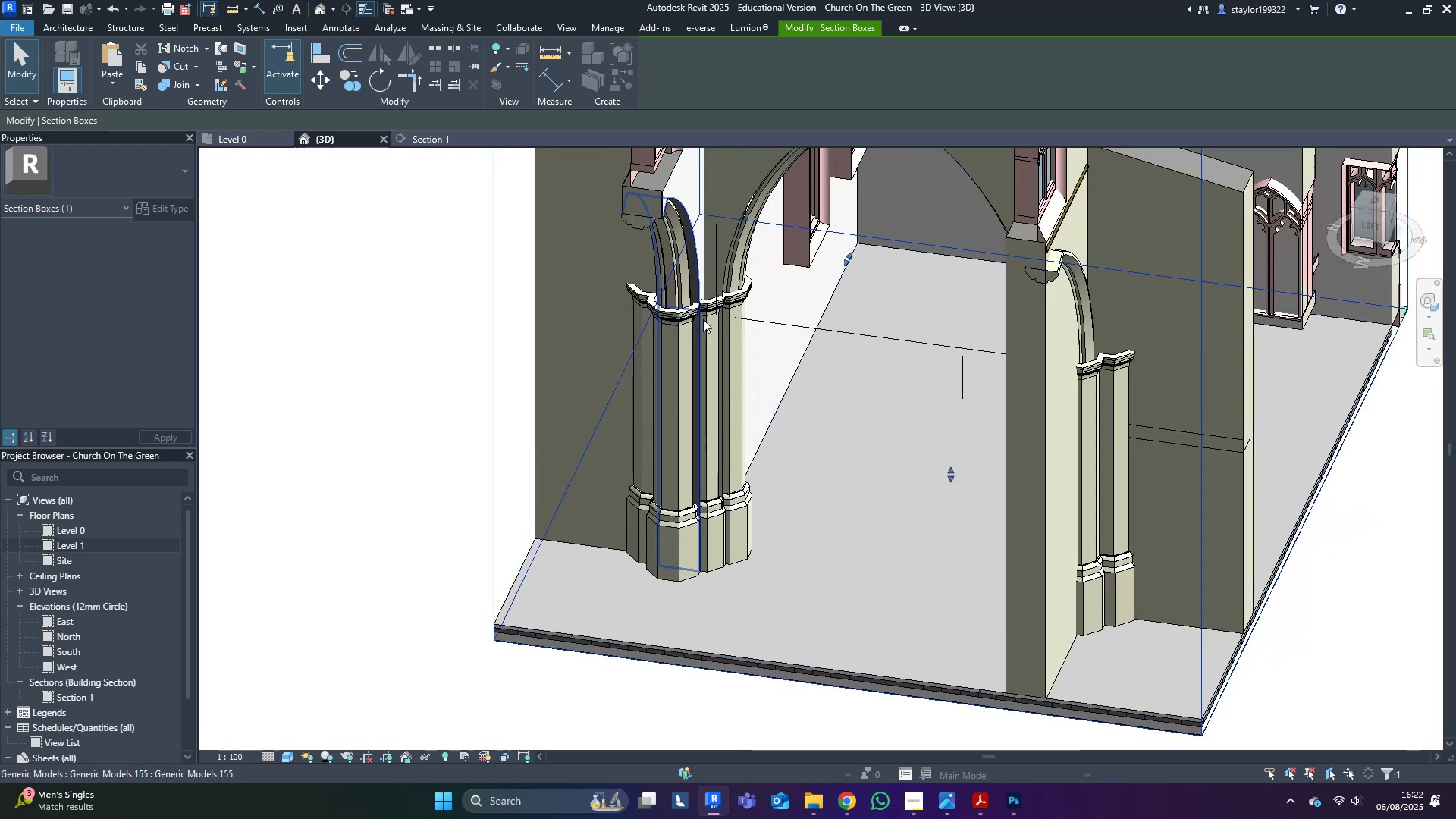 
hold_key(key=ShiftLeft, duration=0.4)
 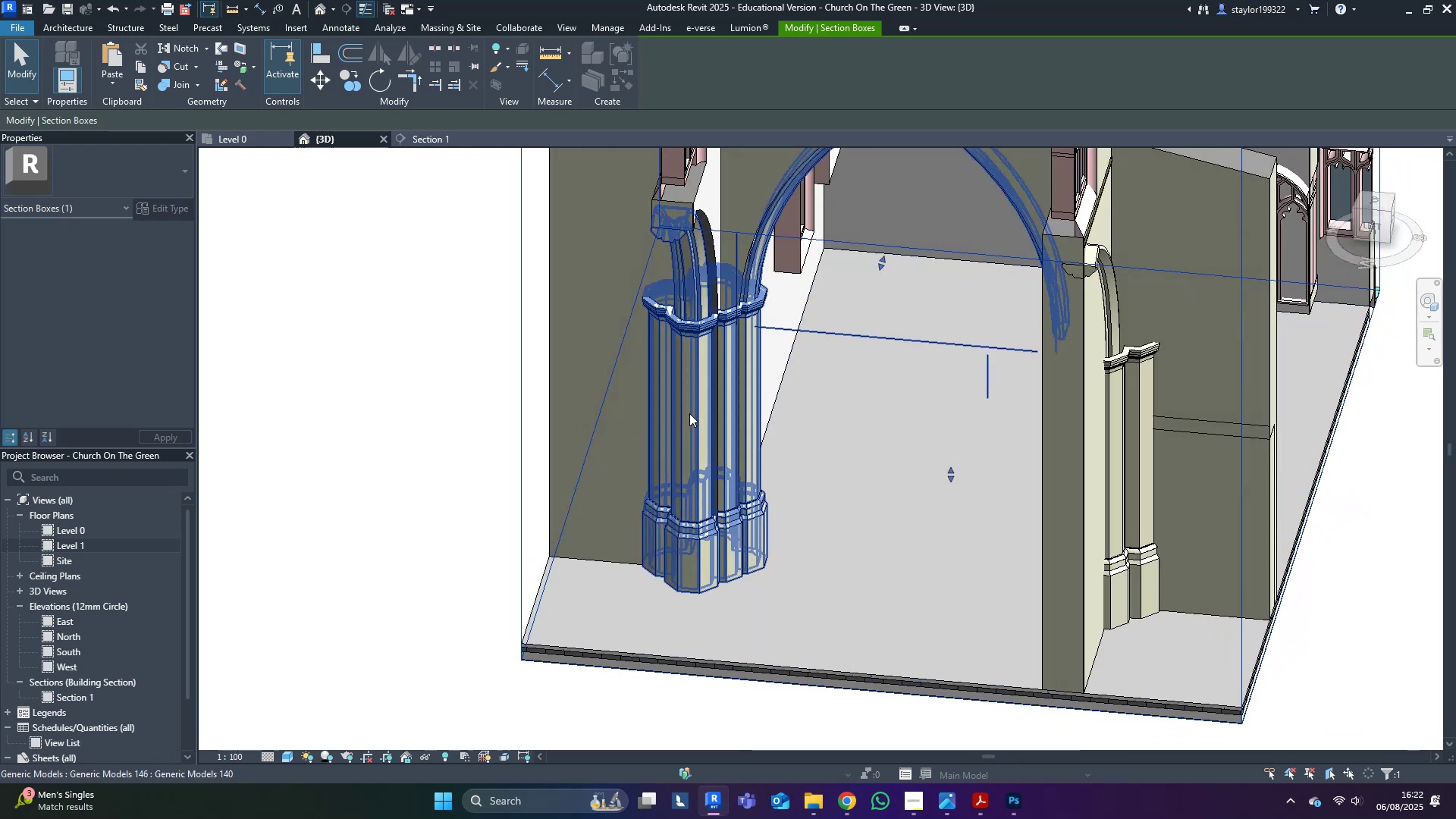 
left_click([689, 413])
 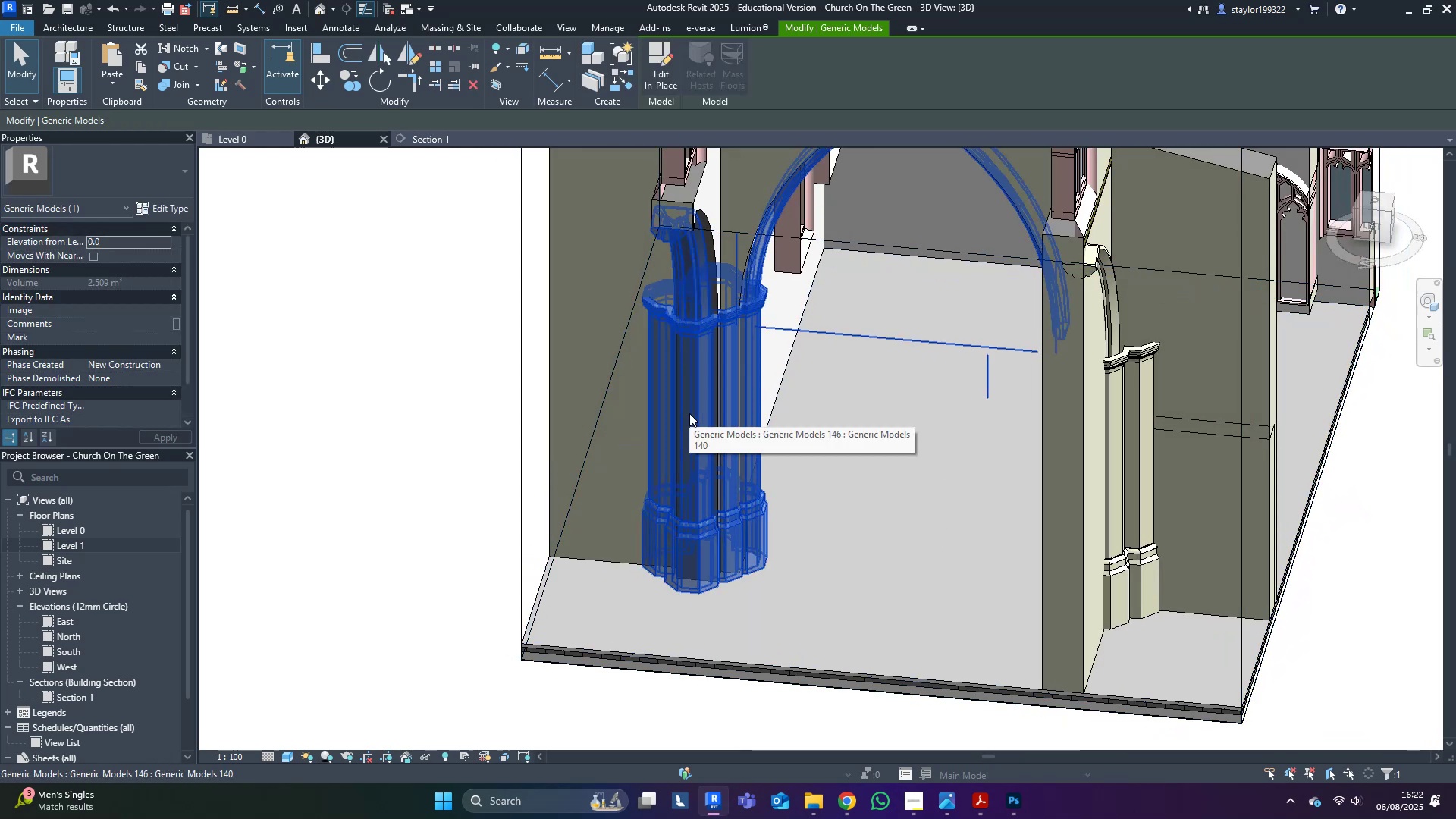 
mouse_move([973, 437])
 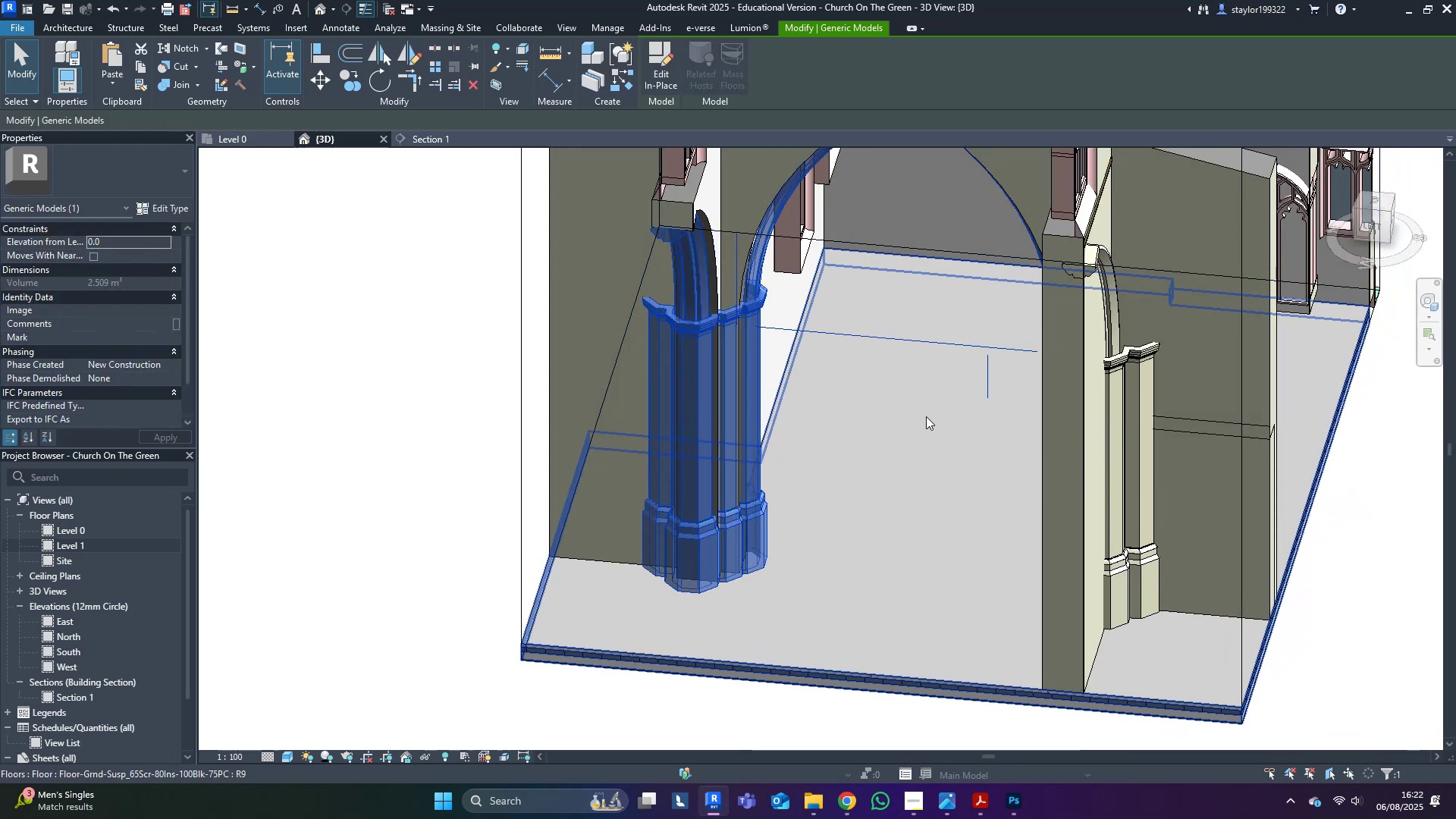 
key(Control+Z)
 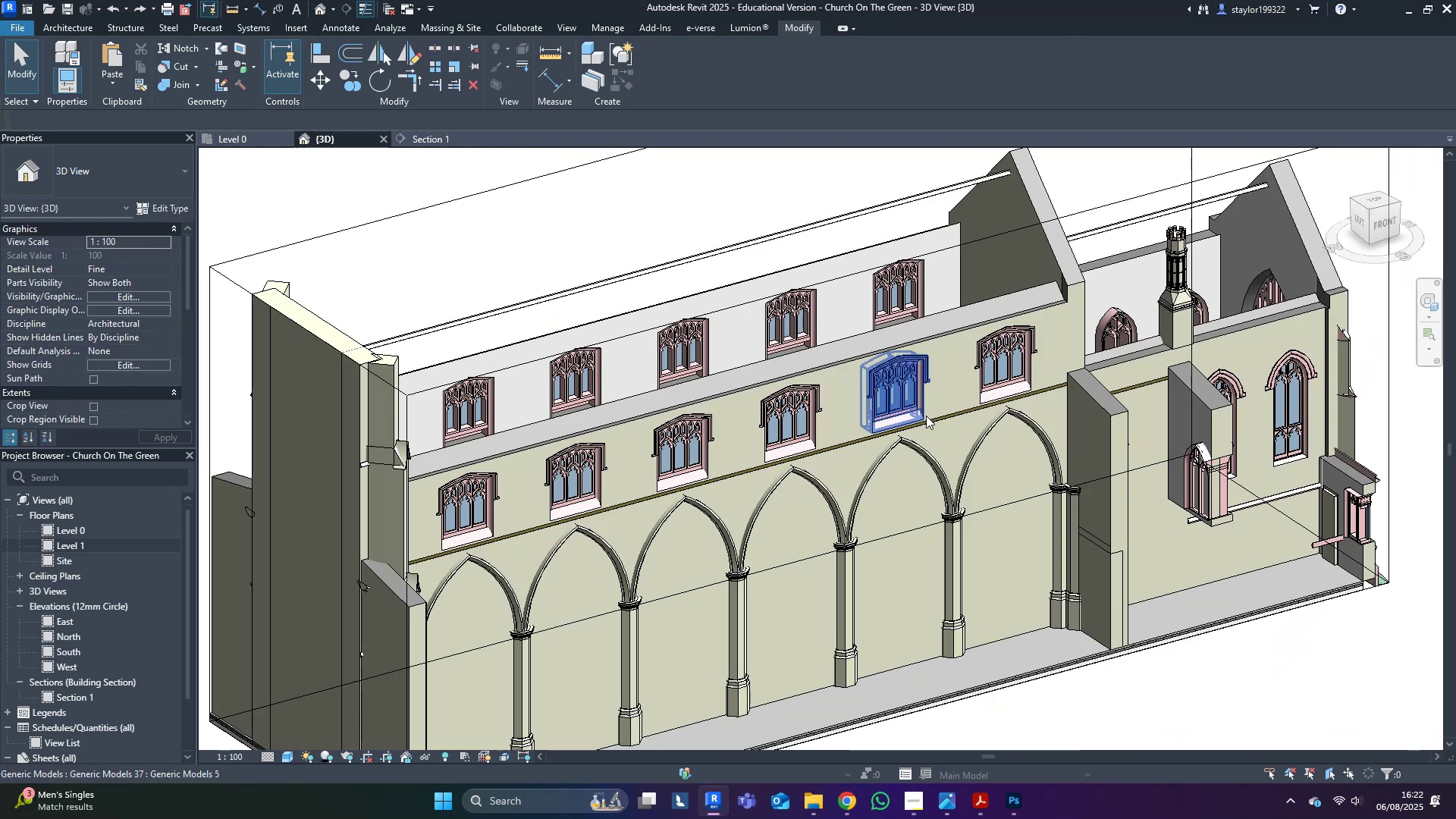 
hold_key(key=ShiftLeft, duration=0.61)
 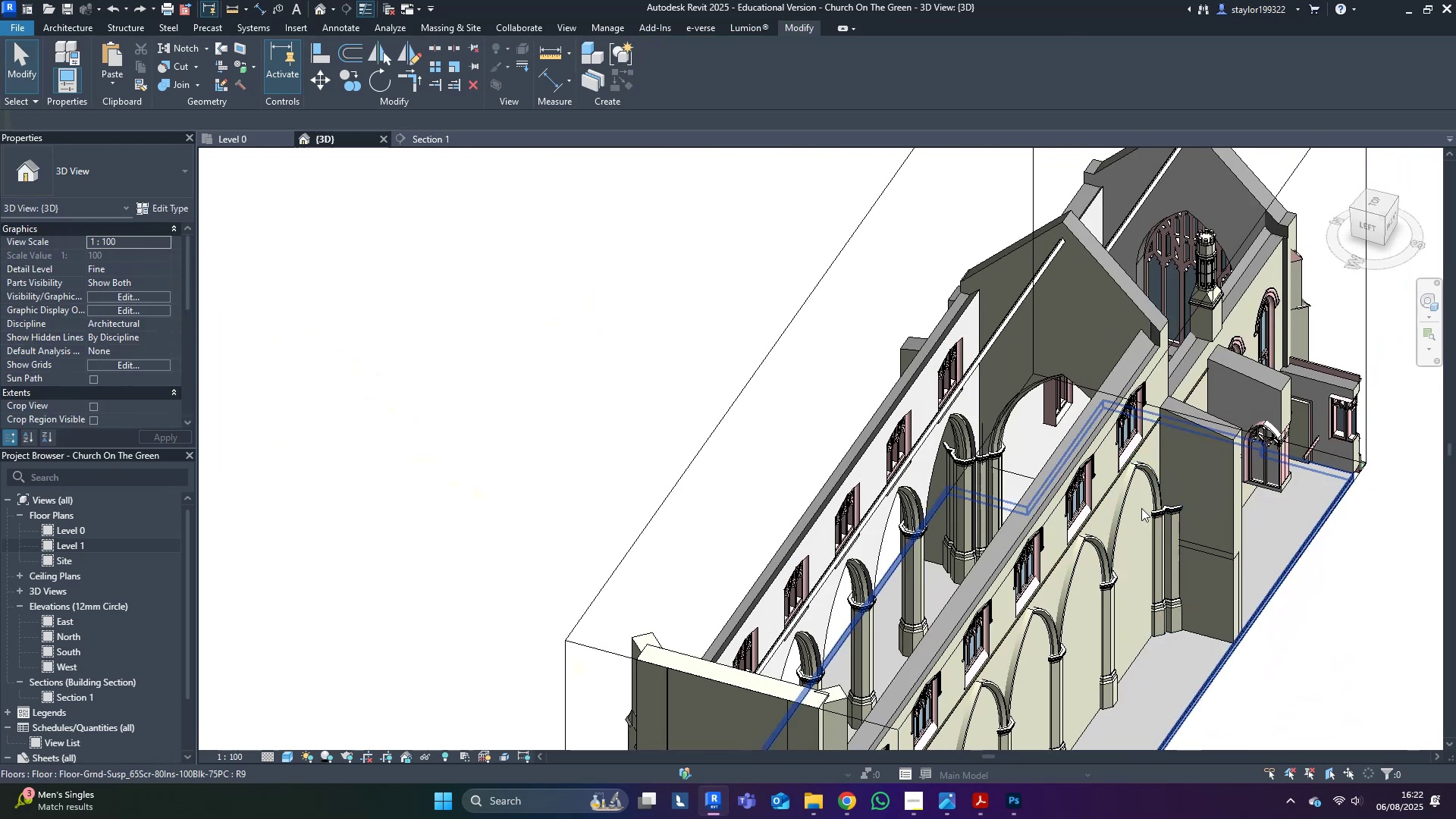 
key(Control+ControlLeft)
 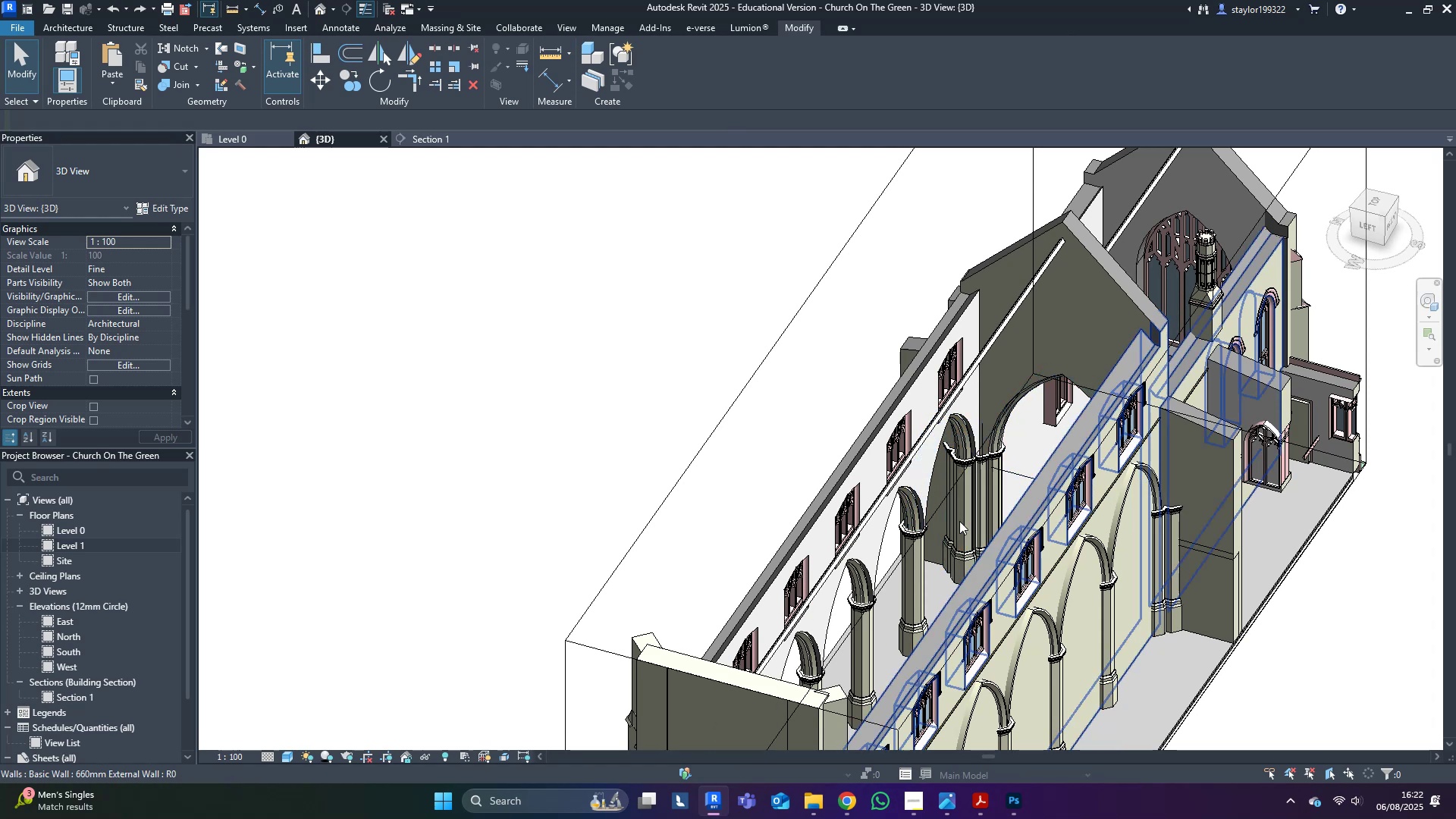 
left_click([959, 521])
 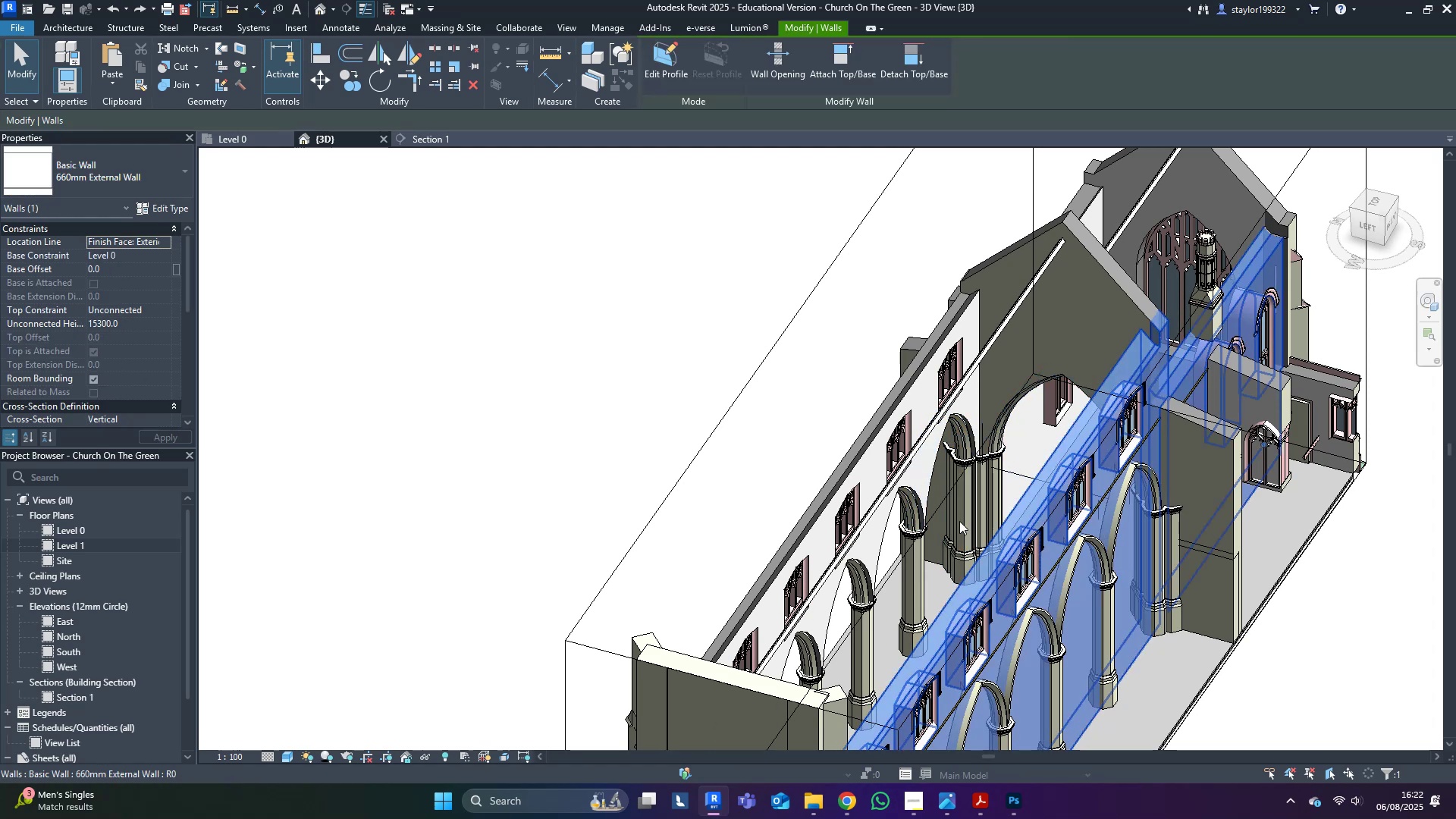 
key(Escape)
 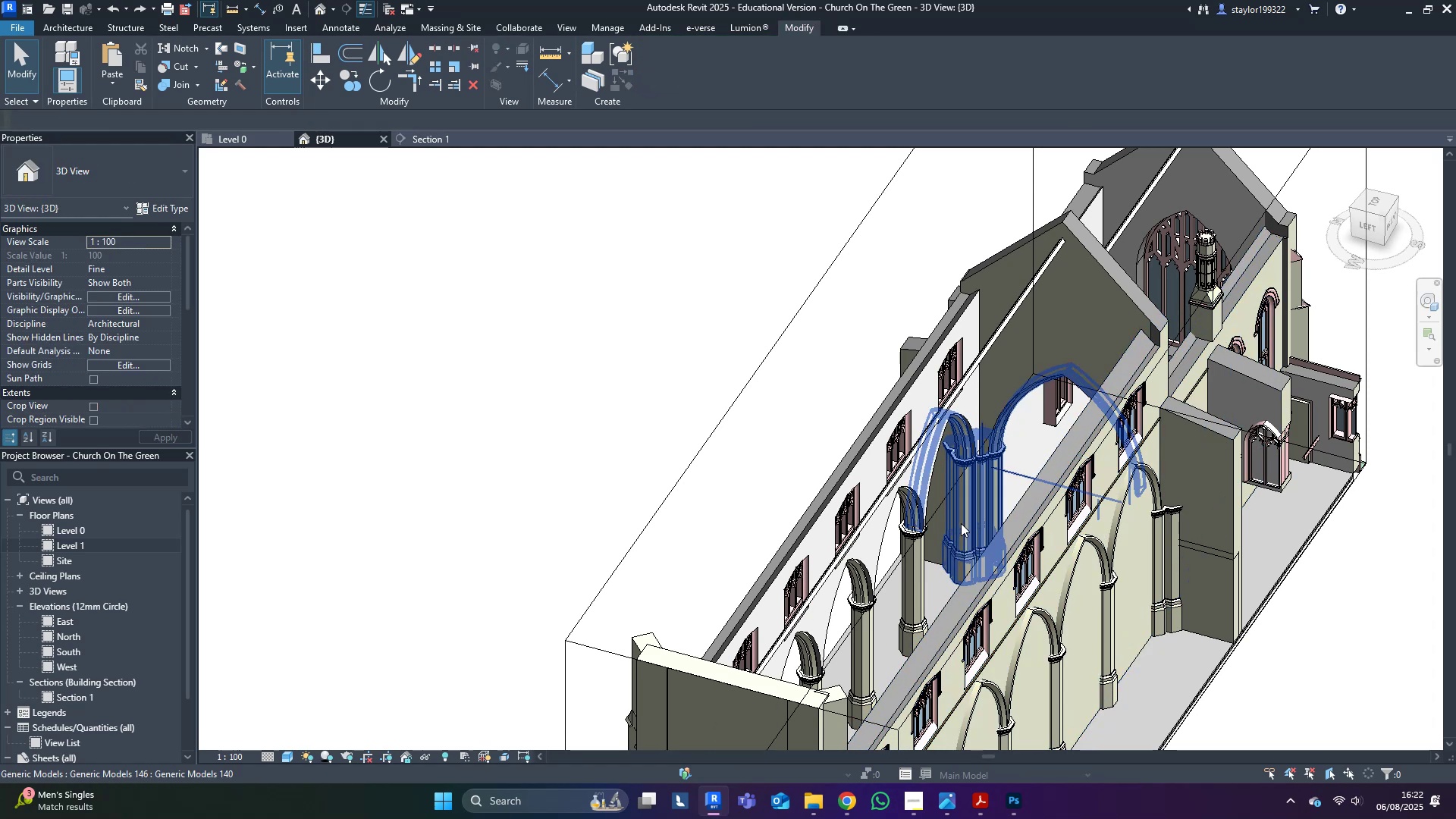 
left_click([961, 523])
 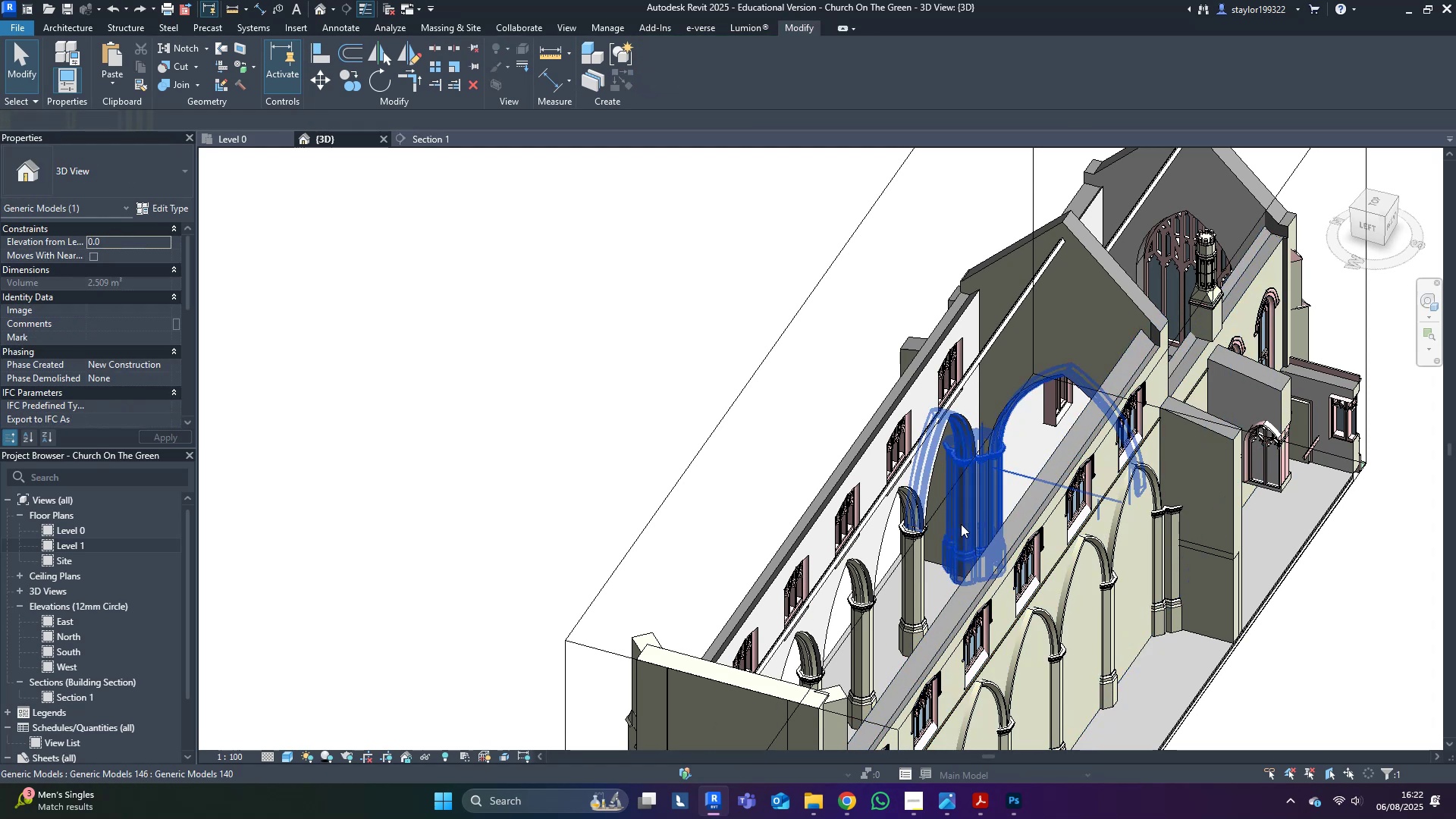 
hold_key(key=ControlLeft, duration=0.95)
left_click([927, 587])
 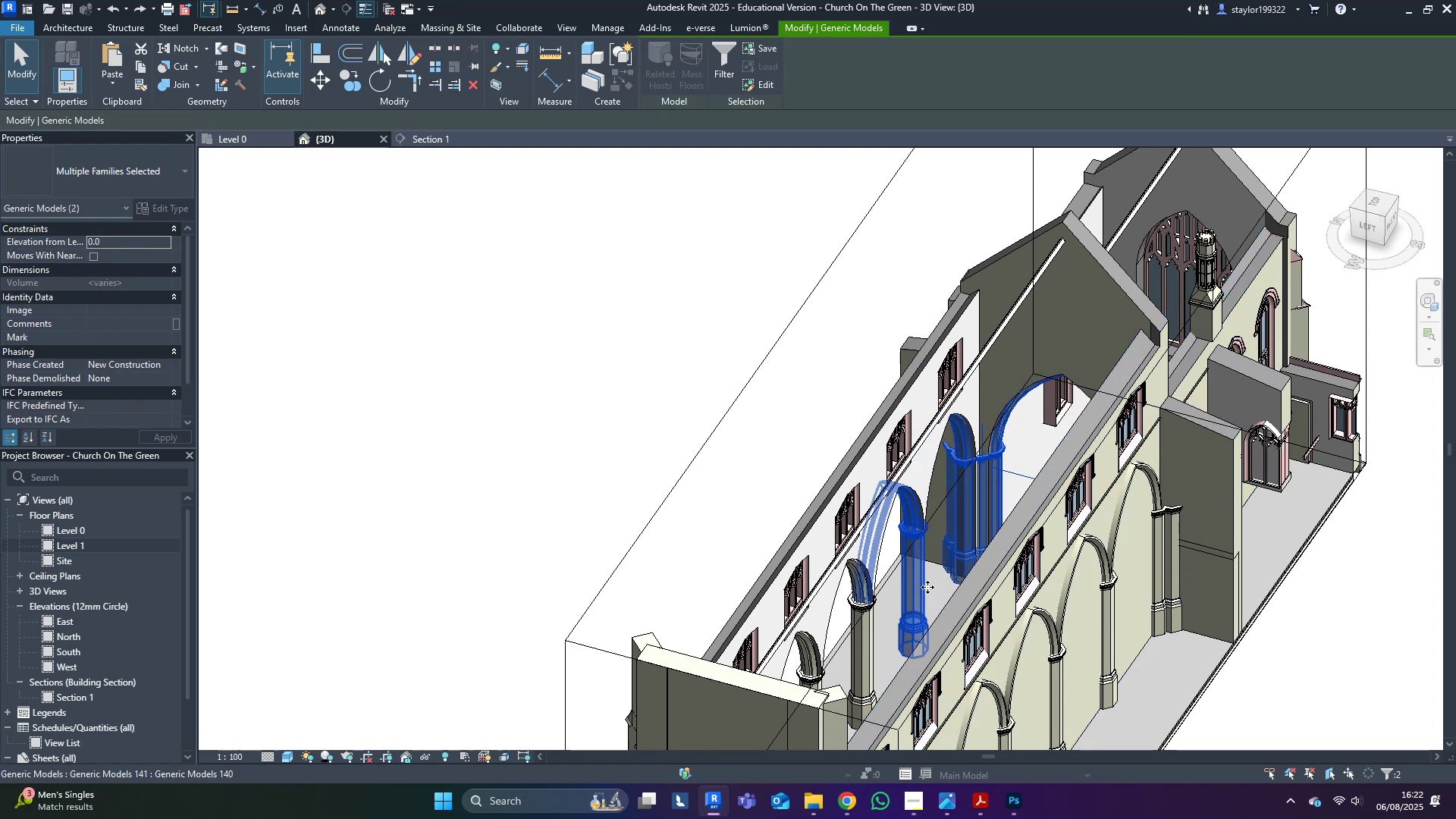 
type(hi)
 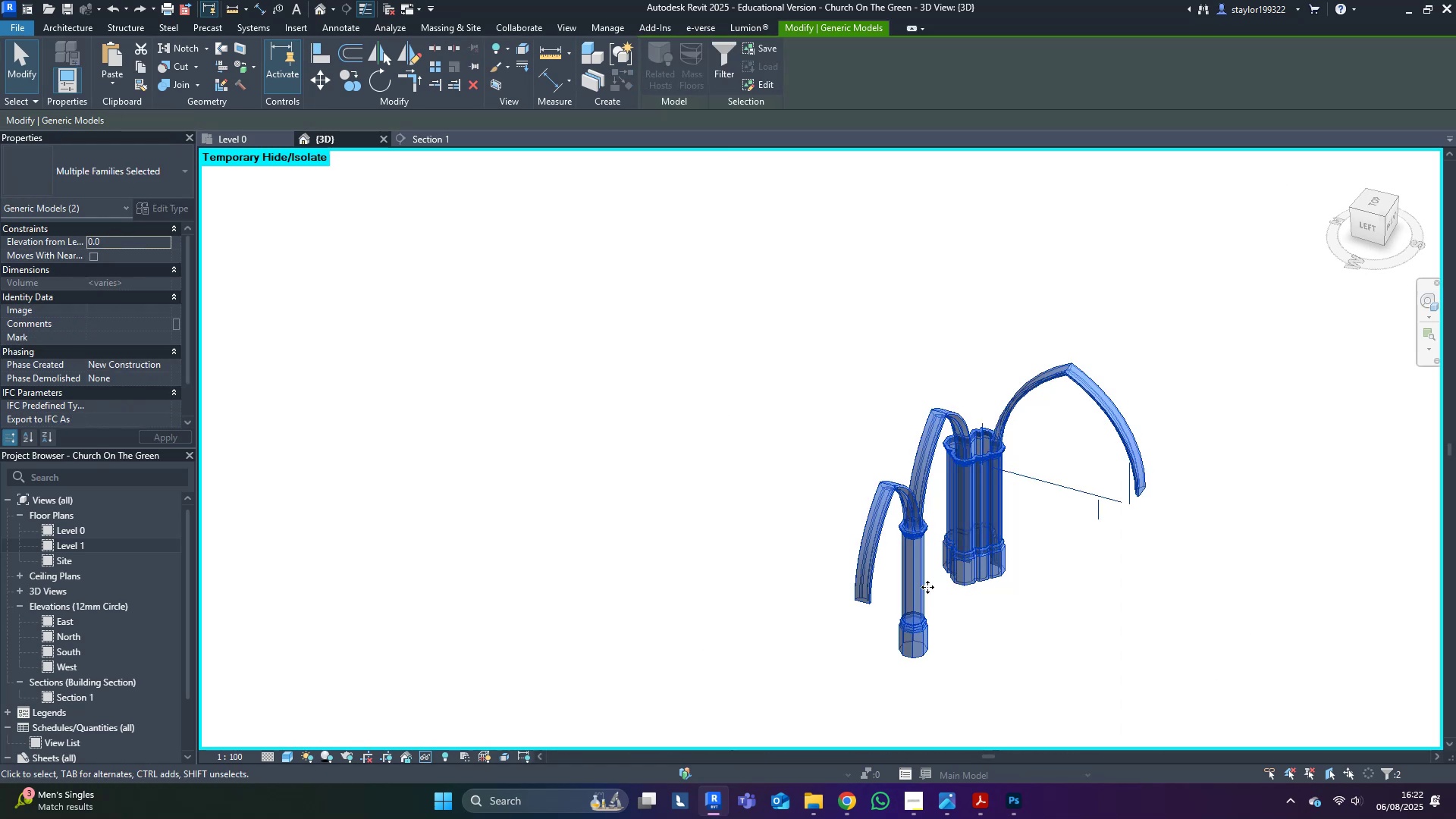 
hold_key(key=ShiftLeft, duration=0.38)
 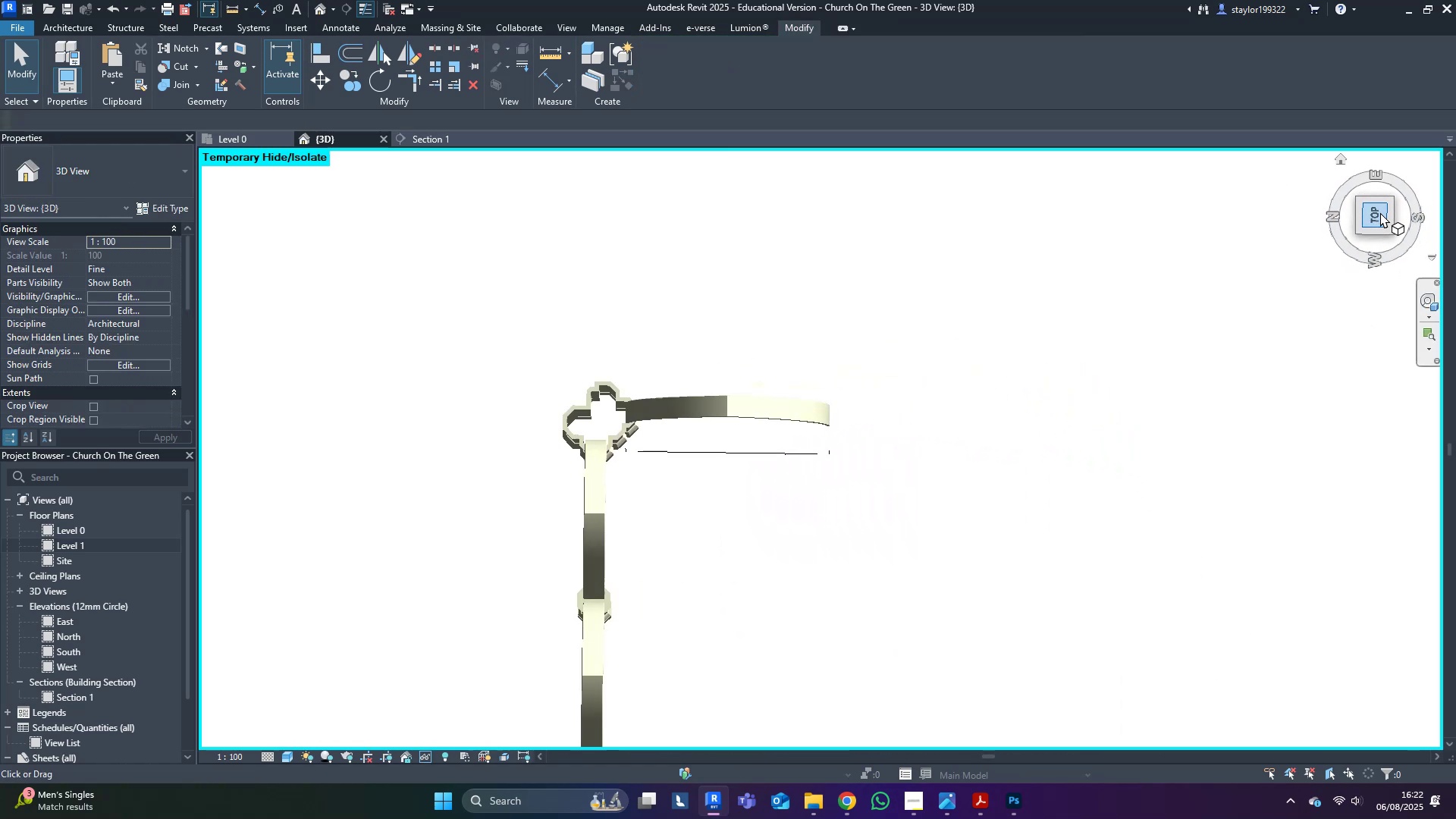 
scroll: coordinate [518, 362], scroll_direction: up, amount: 5.0
 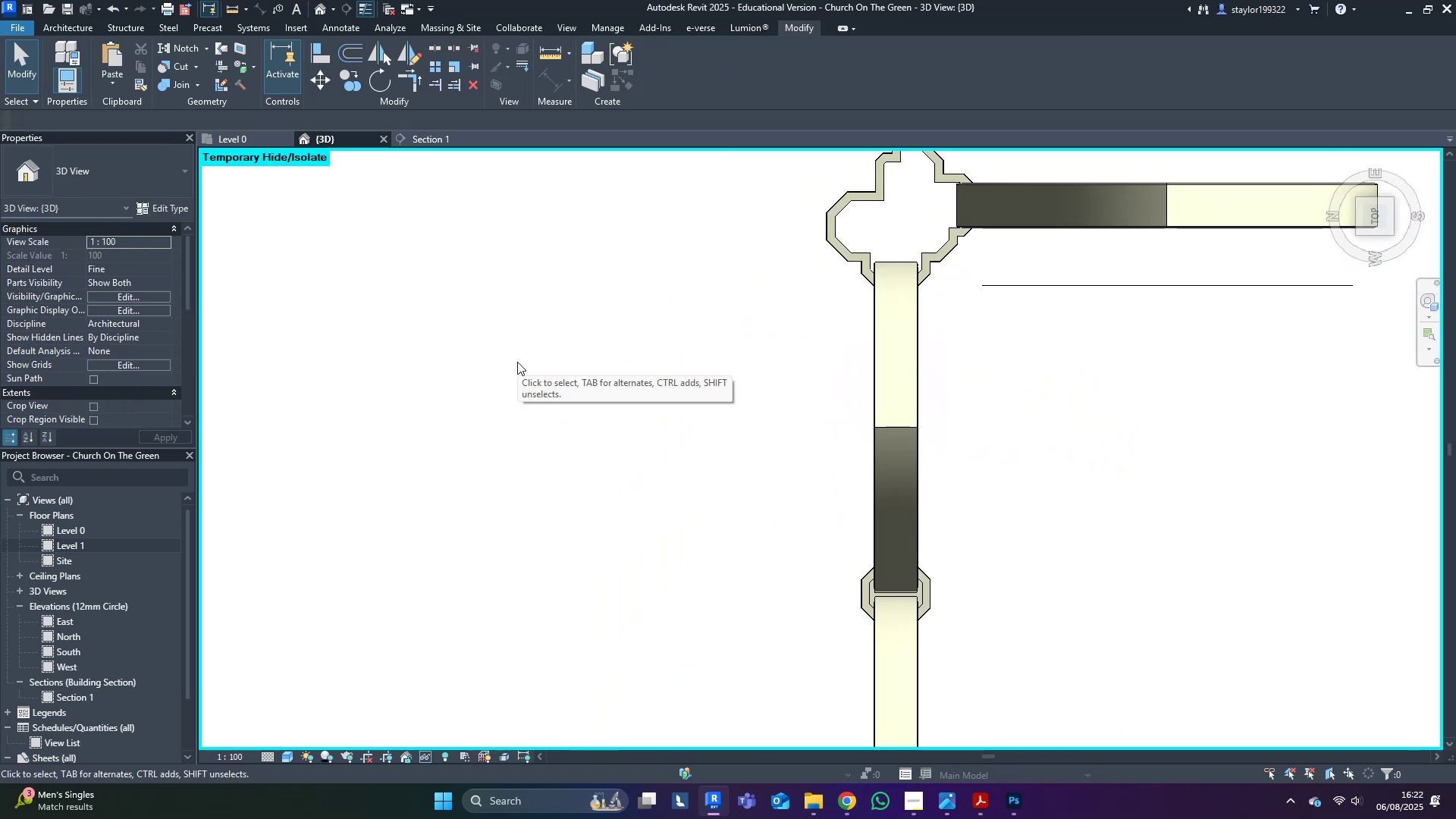 
scroll: coordinate [516, 359], scroll_direction: down, amount: 4.0
 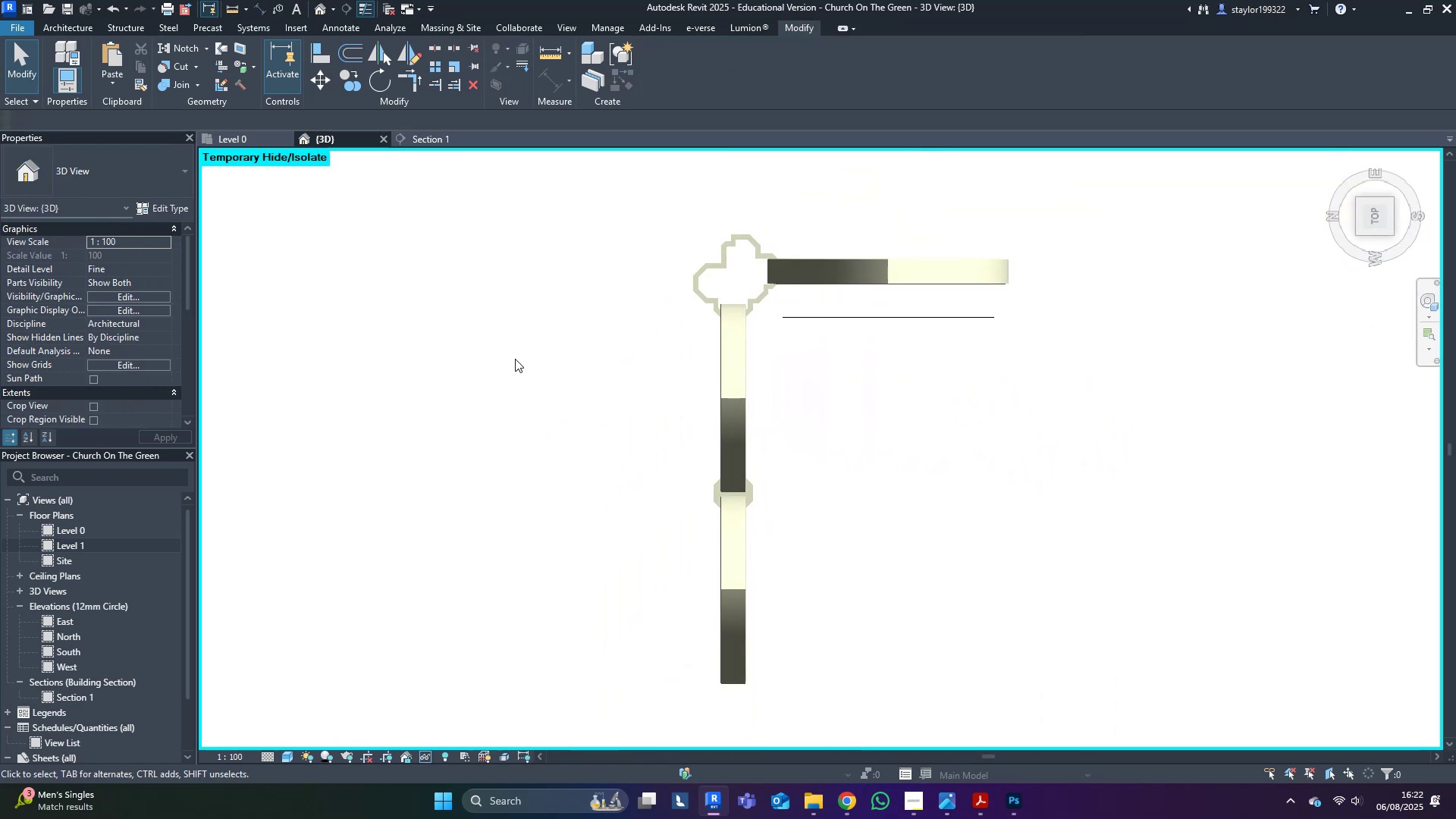 
type(hr)
key(Escape)
 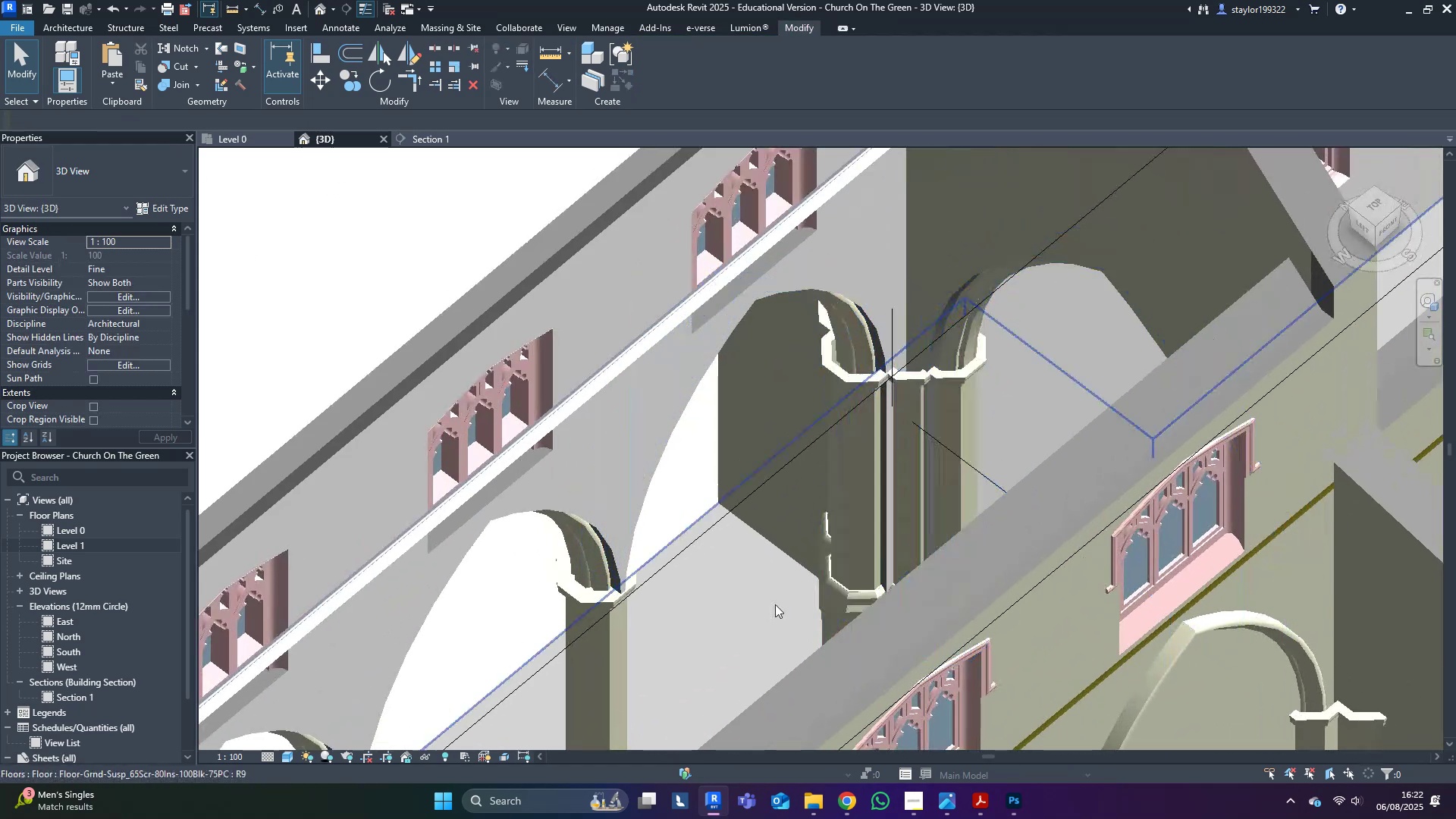 
scroll: coordinate [923, 519], scroll_direction: up, amount: 5.0
 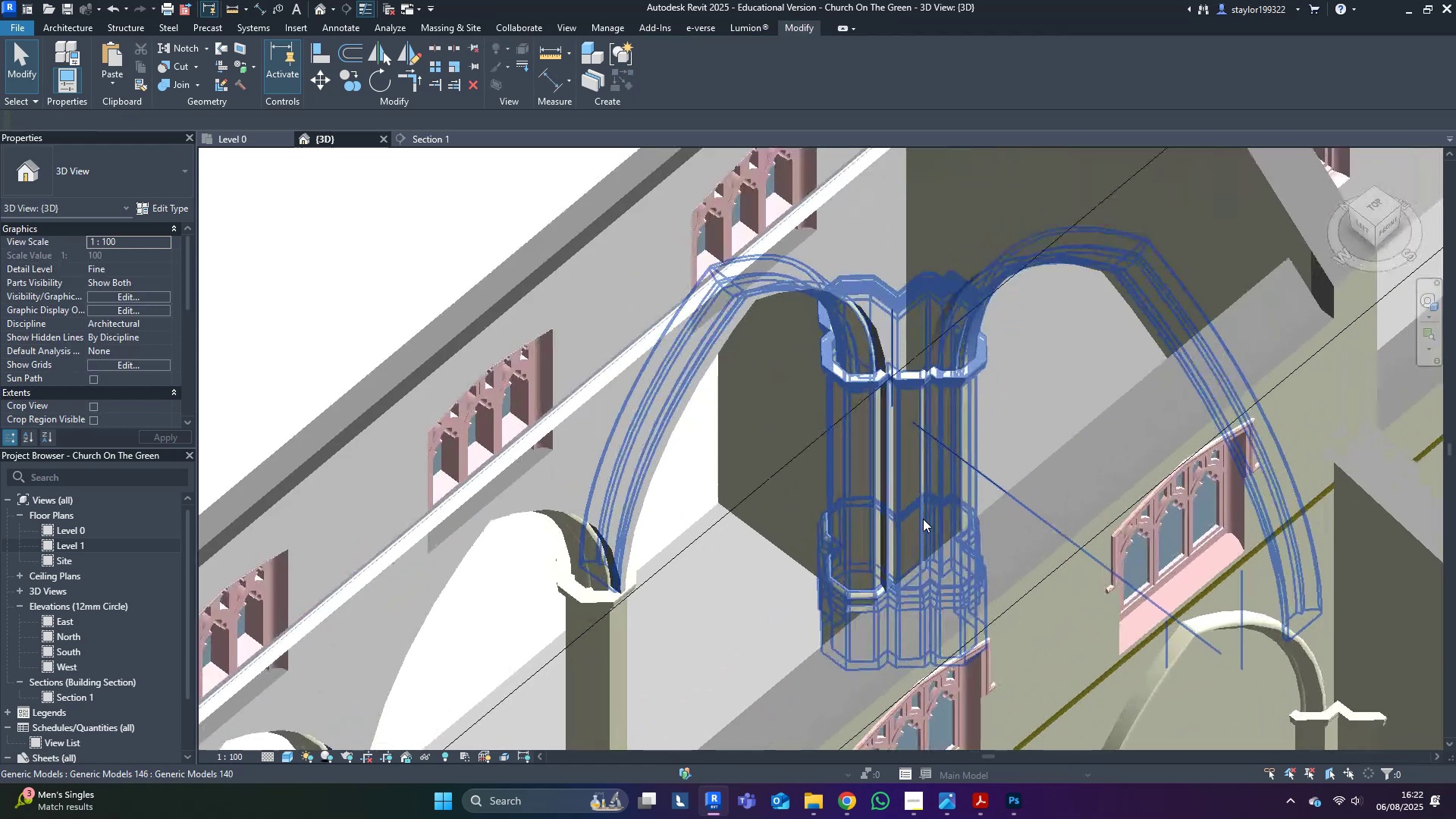 
hold_key(key=ShiftLeft, duration=0.37)
 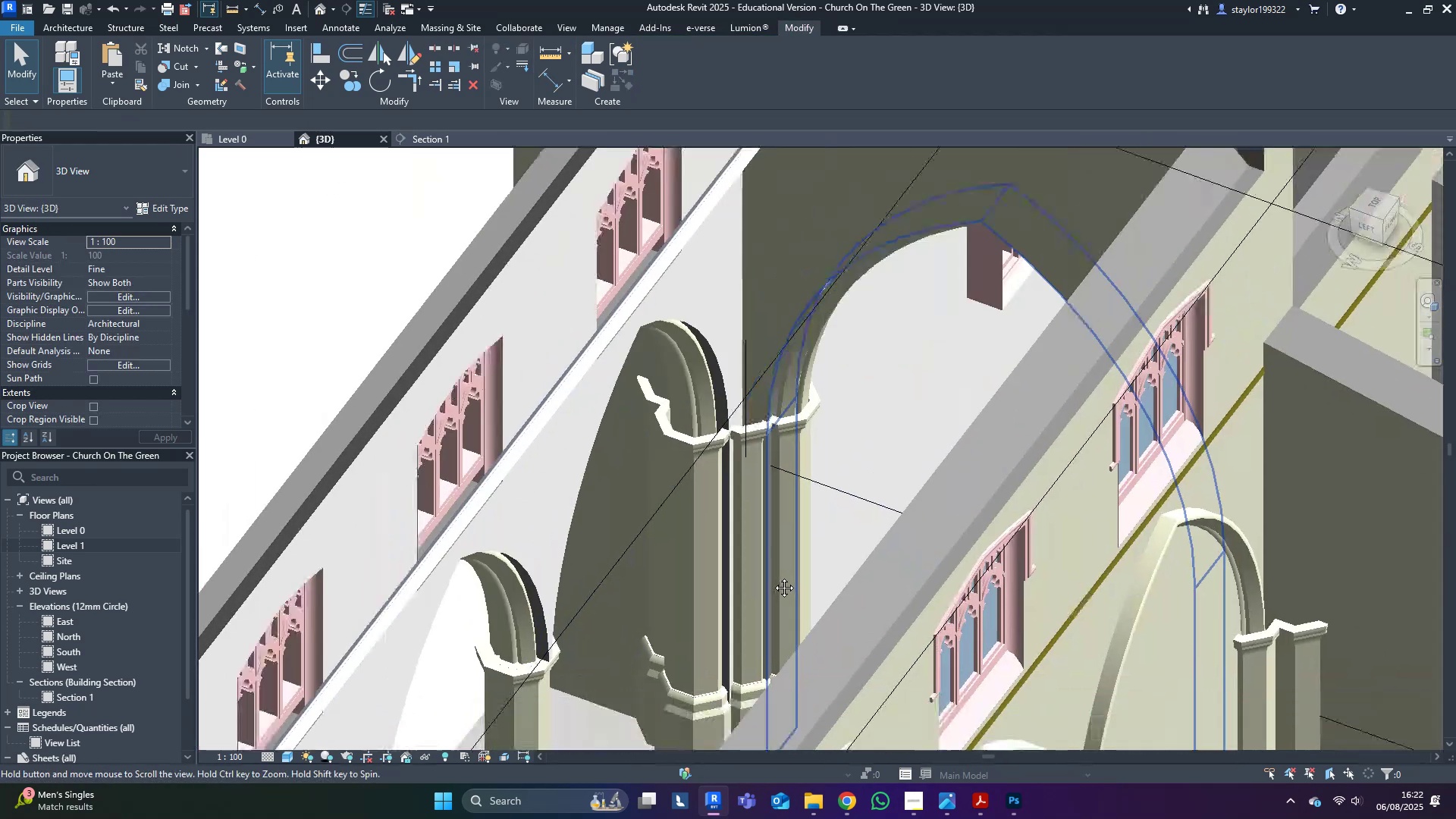 
hold_key(key=ShiftLeft, duration=0.86)
 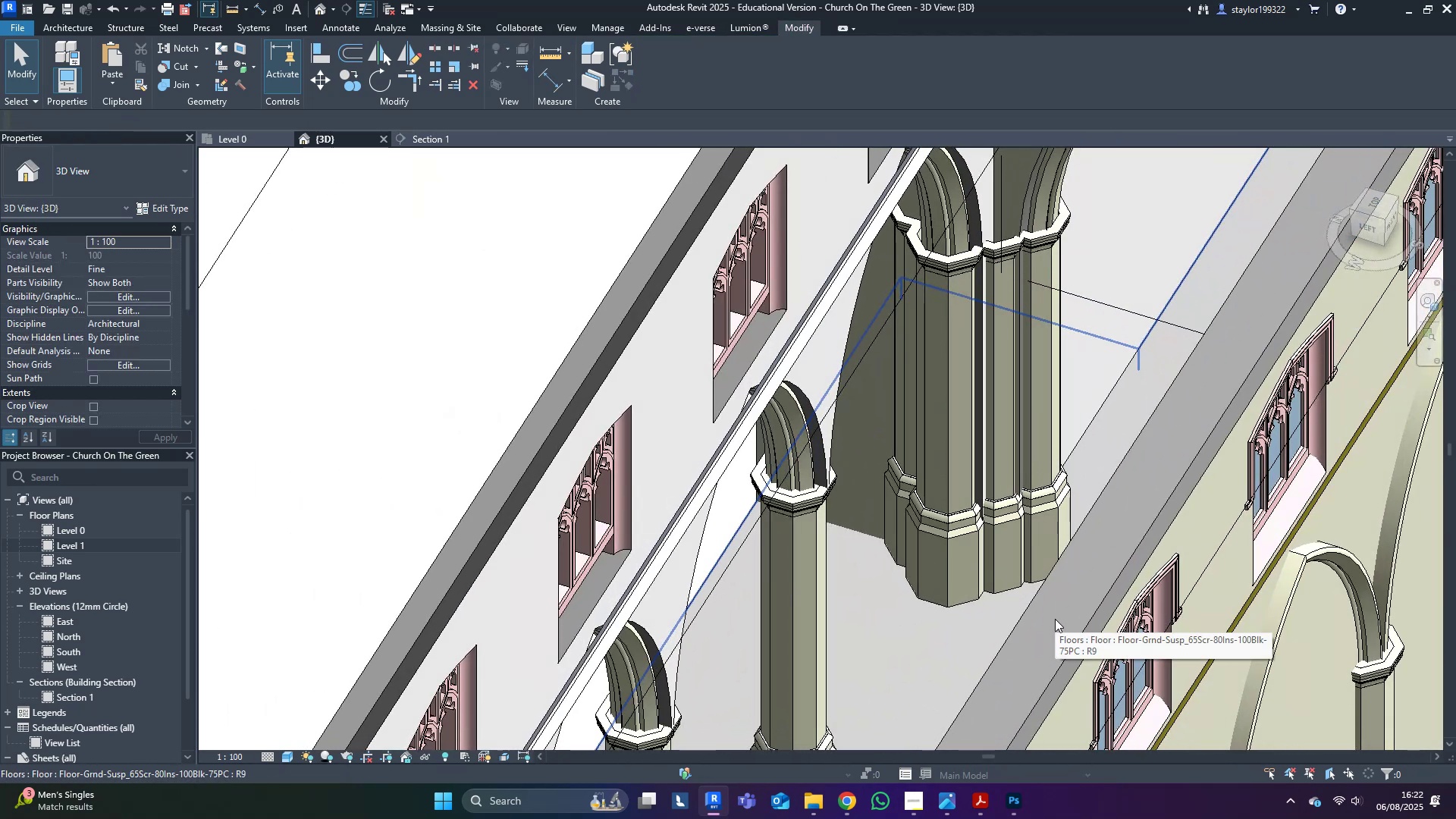 
scroll: coordinate [1055, 616], scroll_direction: down, amount: 6.0
 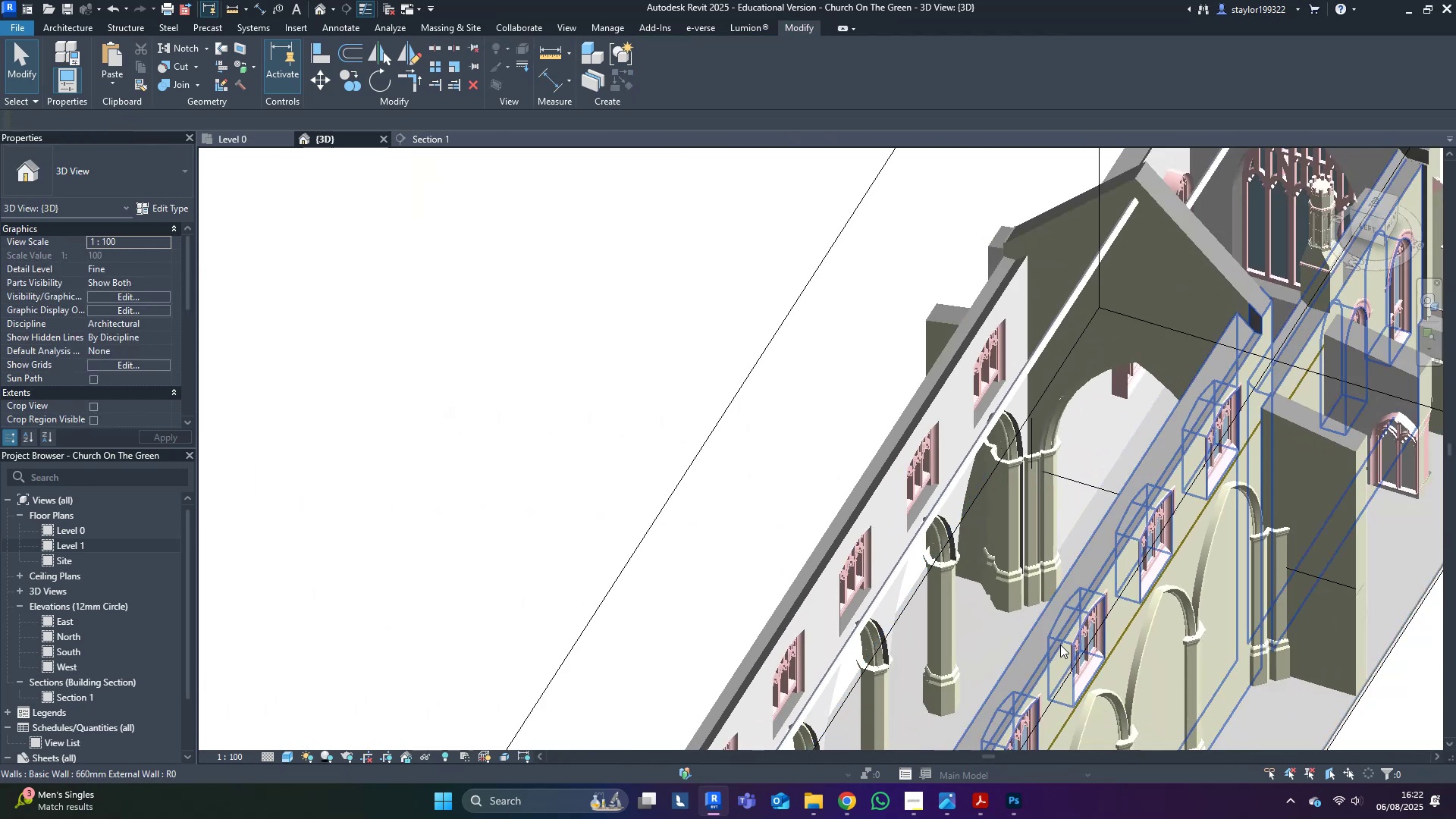 
hold_key(key=ShiftLeft, duration=0.58)
 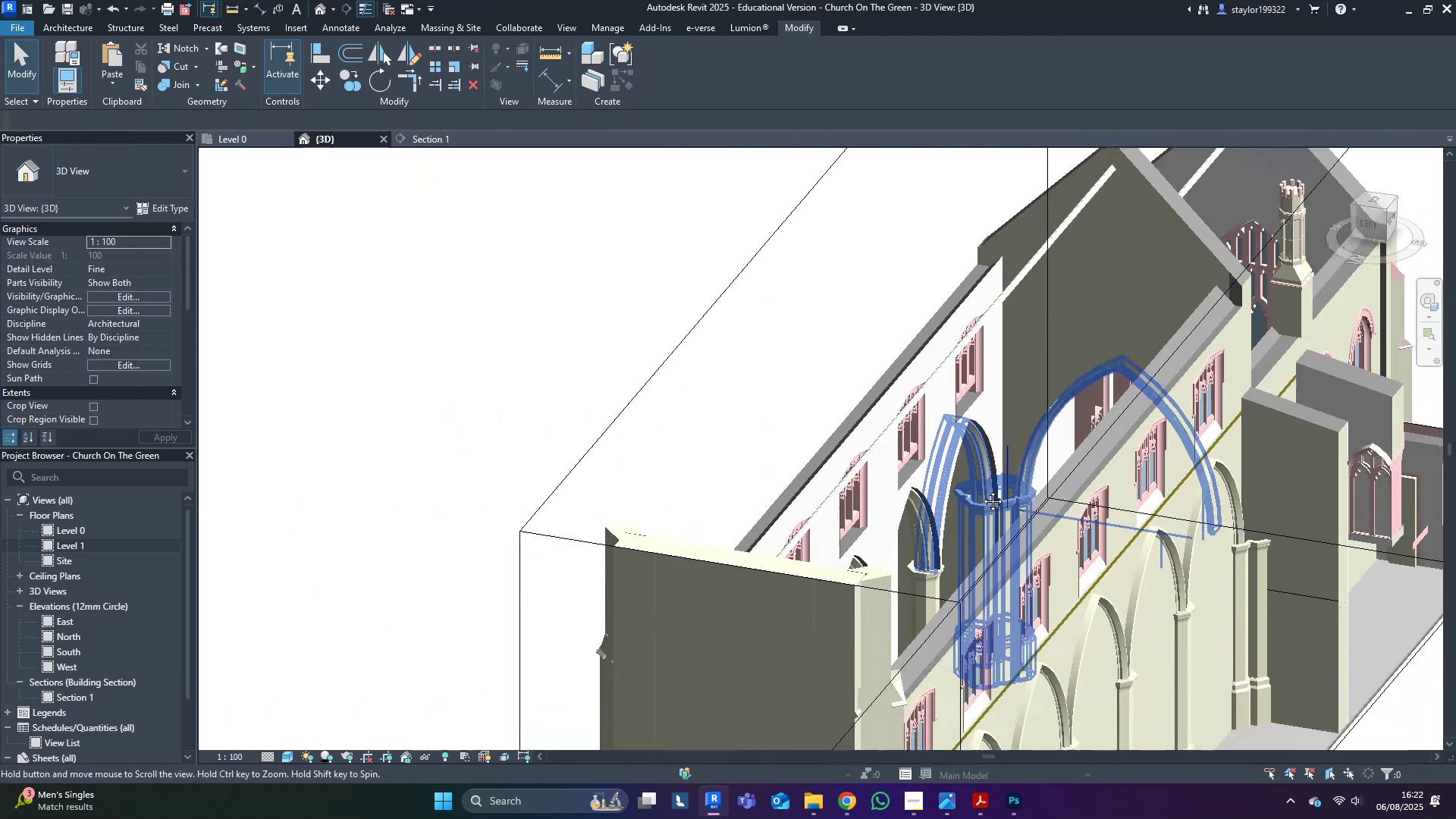 
type(hr)
 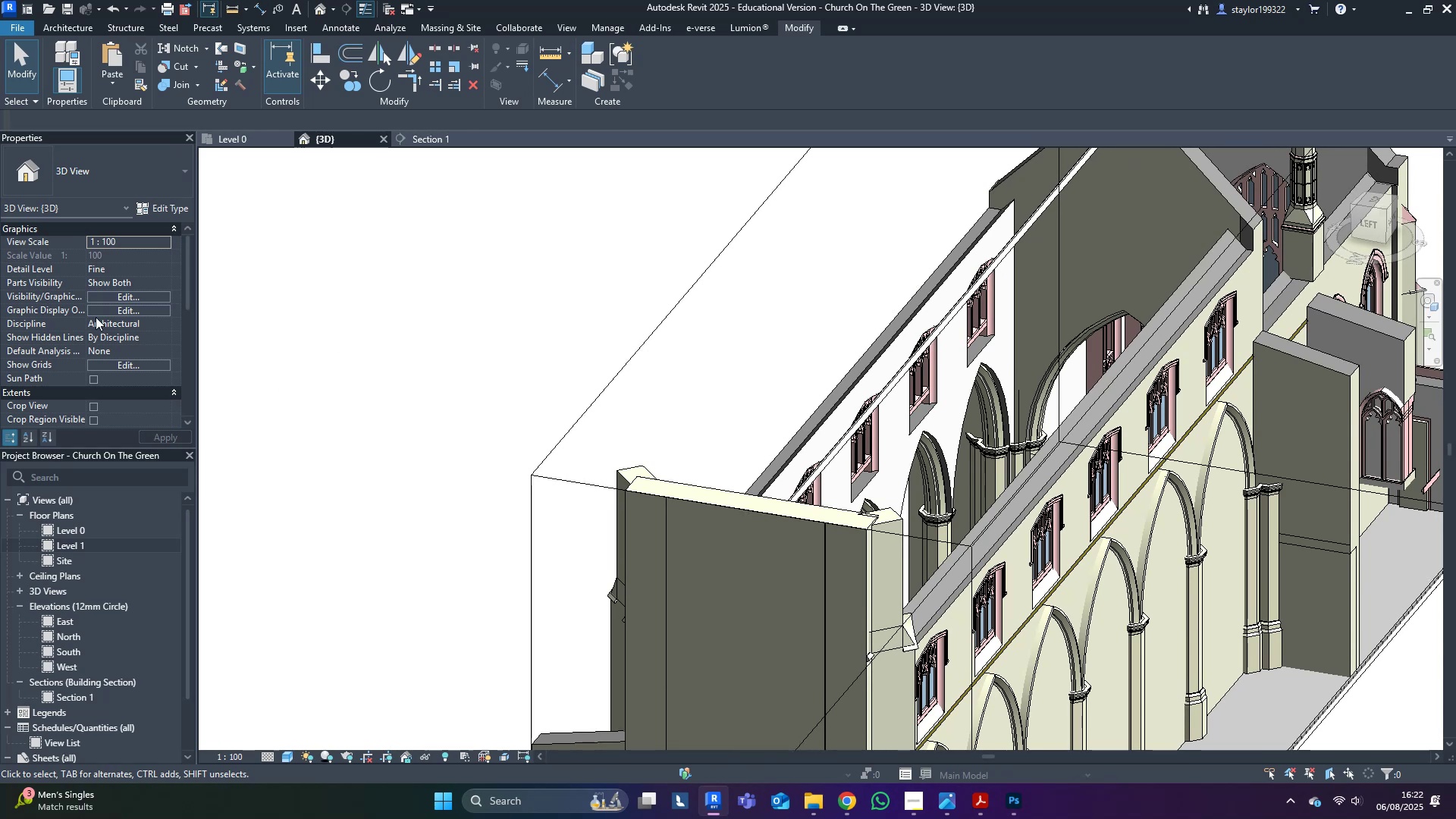 
double_click([322, 297])
 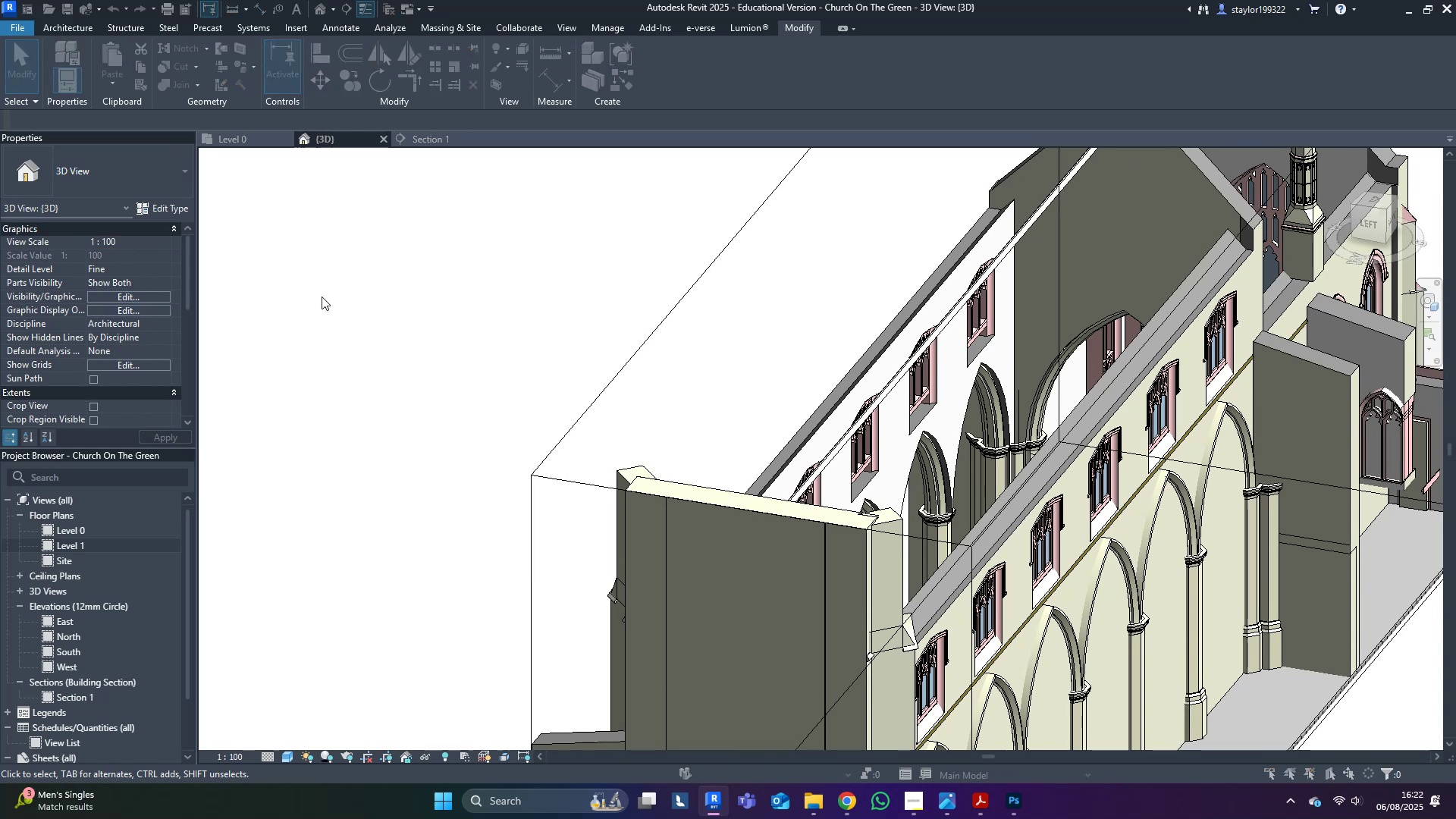 
type(vv)
key(Escape)
type(vv)
 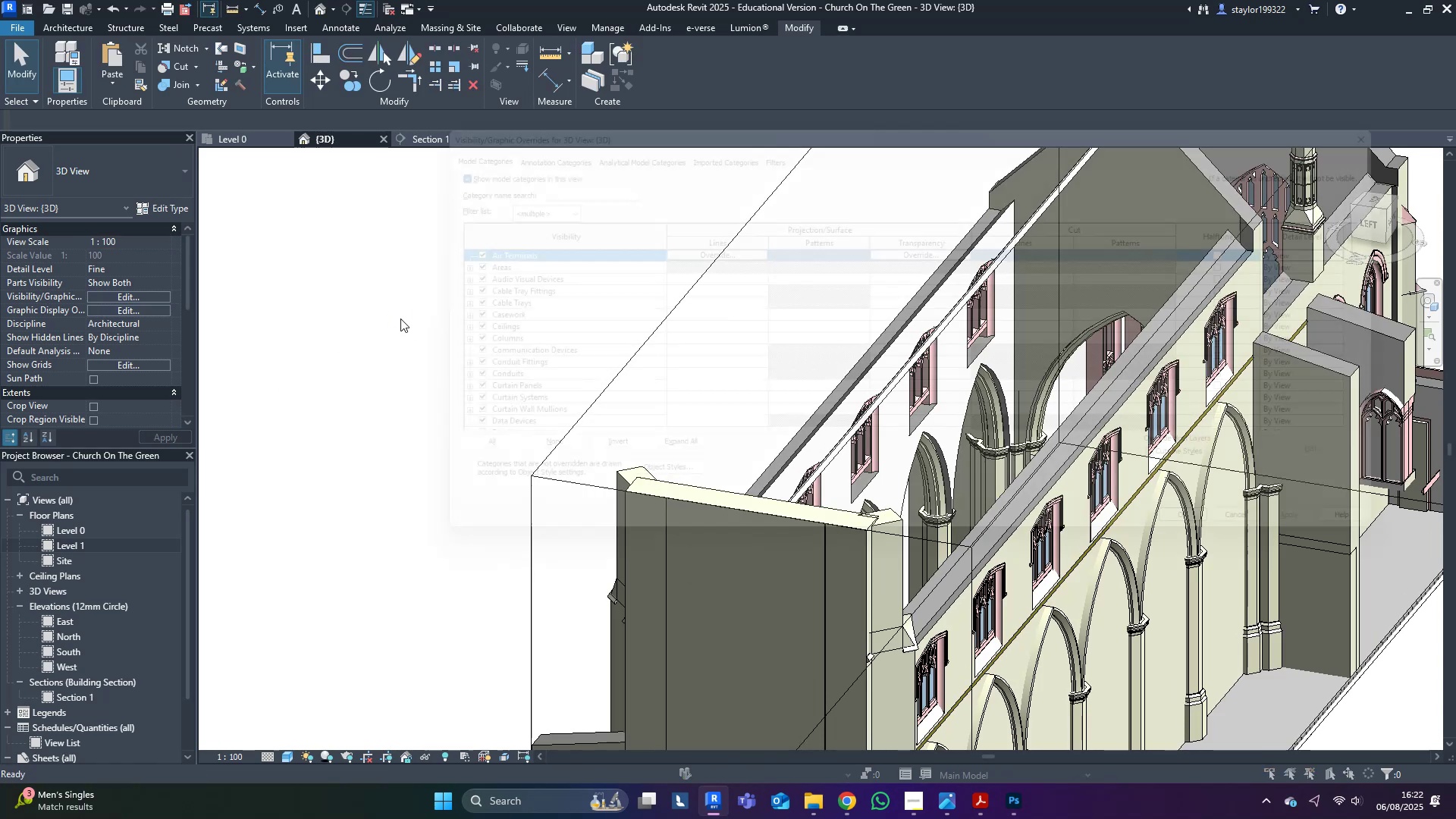 
middle_click([400, 318])
 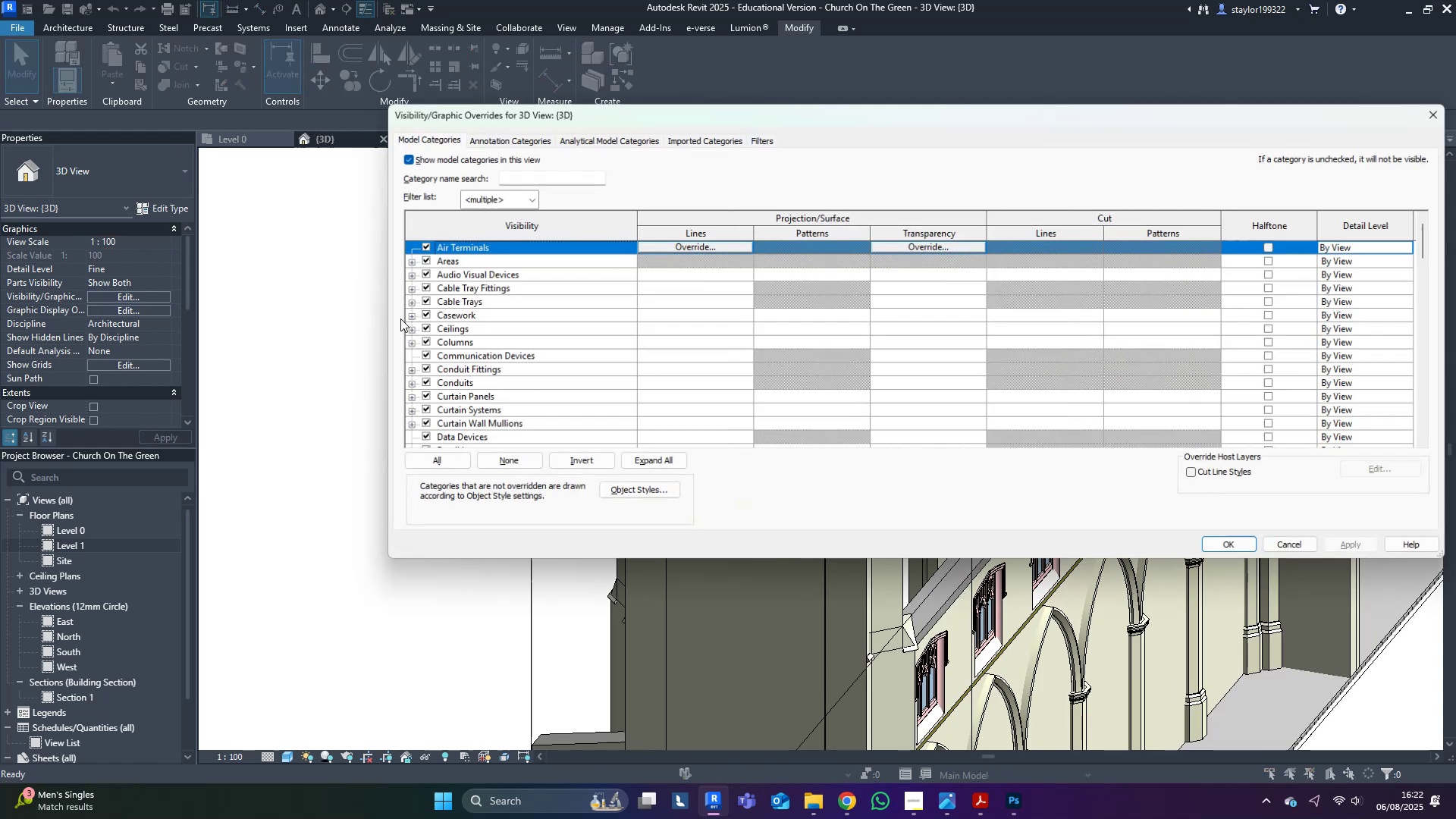 
key(R)
 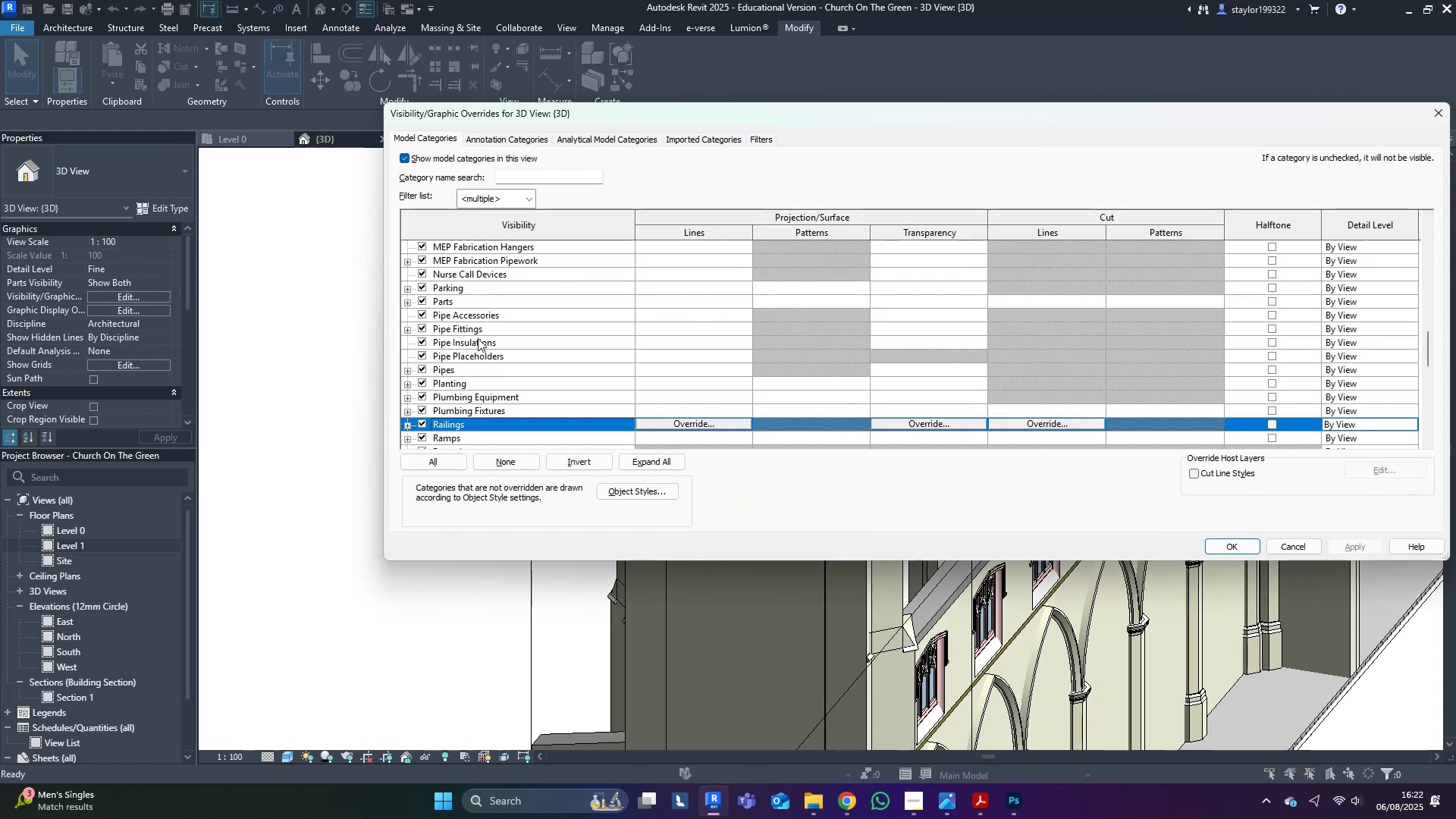 
scroll: coordinate [432, 419], scroll_direction: down, amount: 7.0
 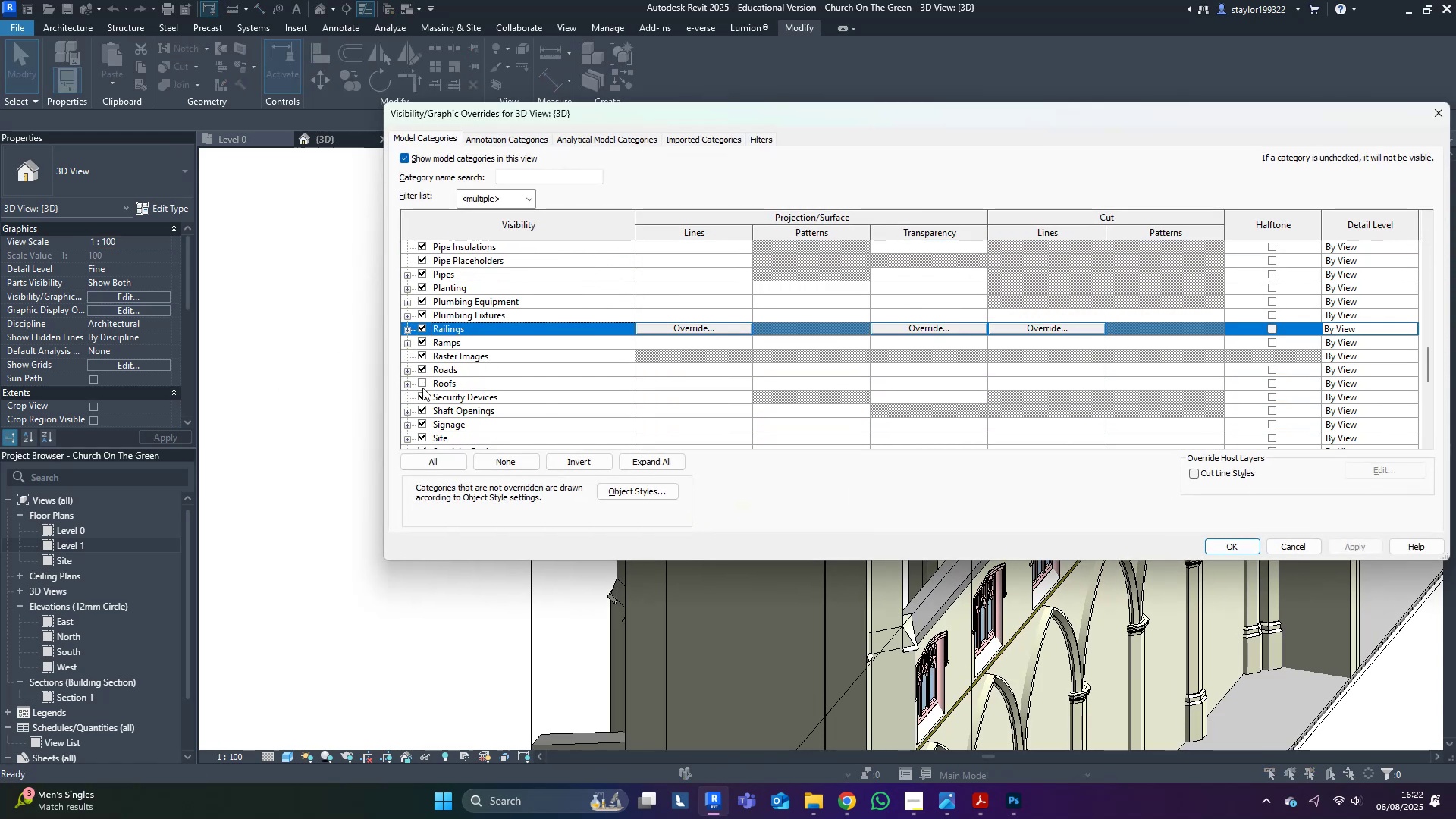 
left_click([422, 383])
 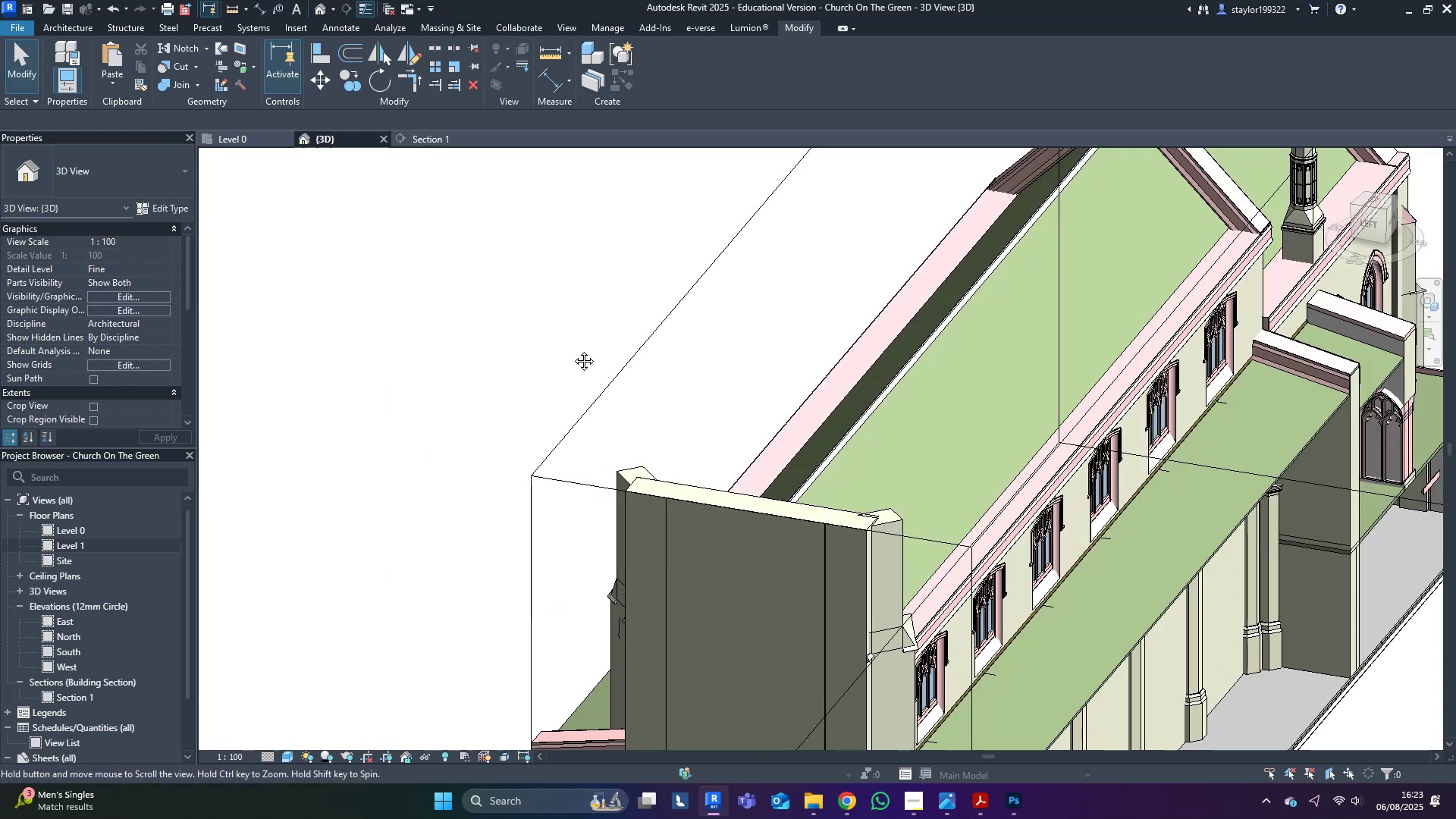 
double_click([601, 391])
 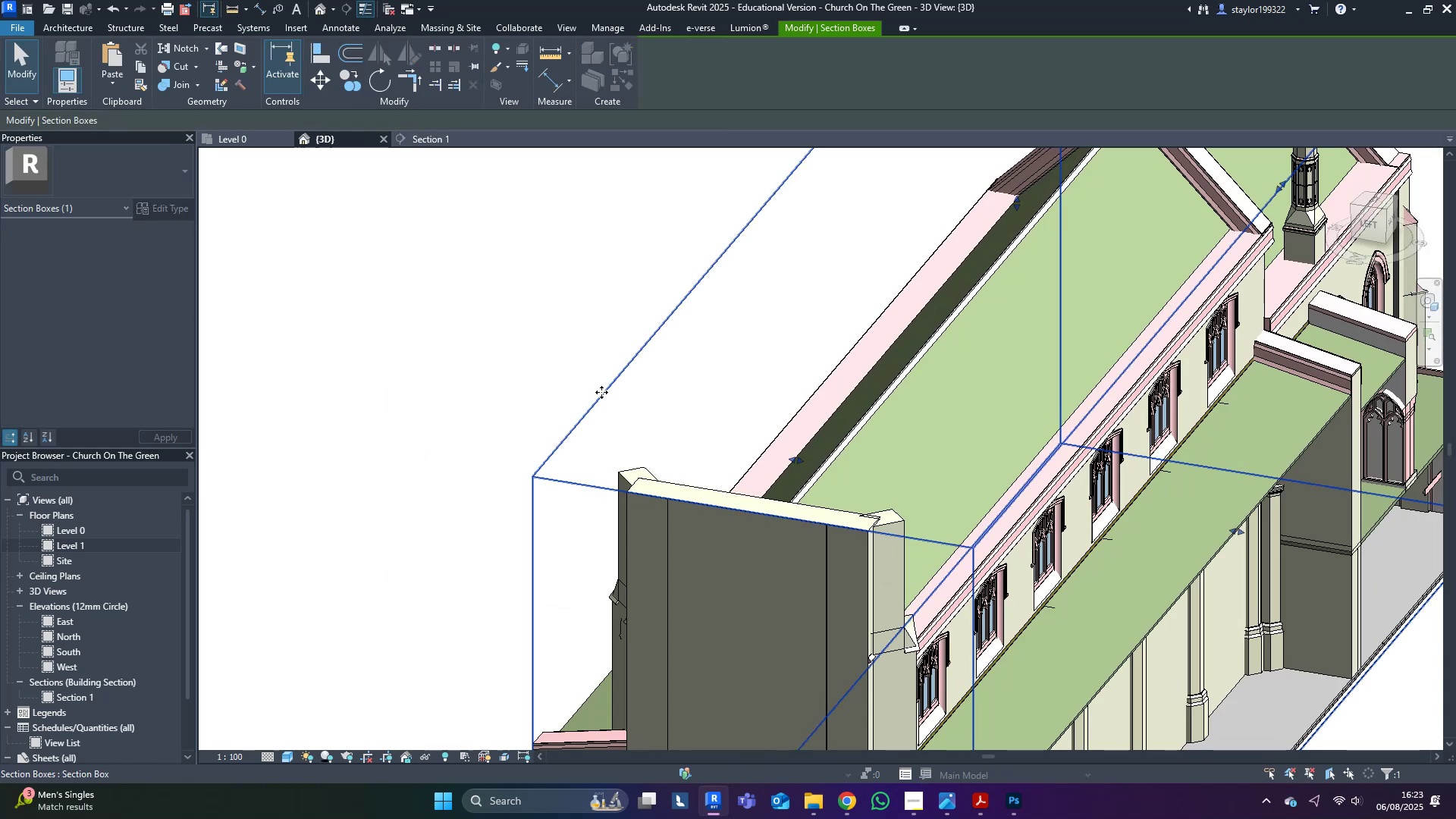 
scroll: coordinate [604, 401], scroll_direction: down, amount: 5.0
 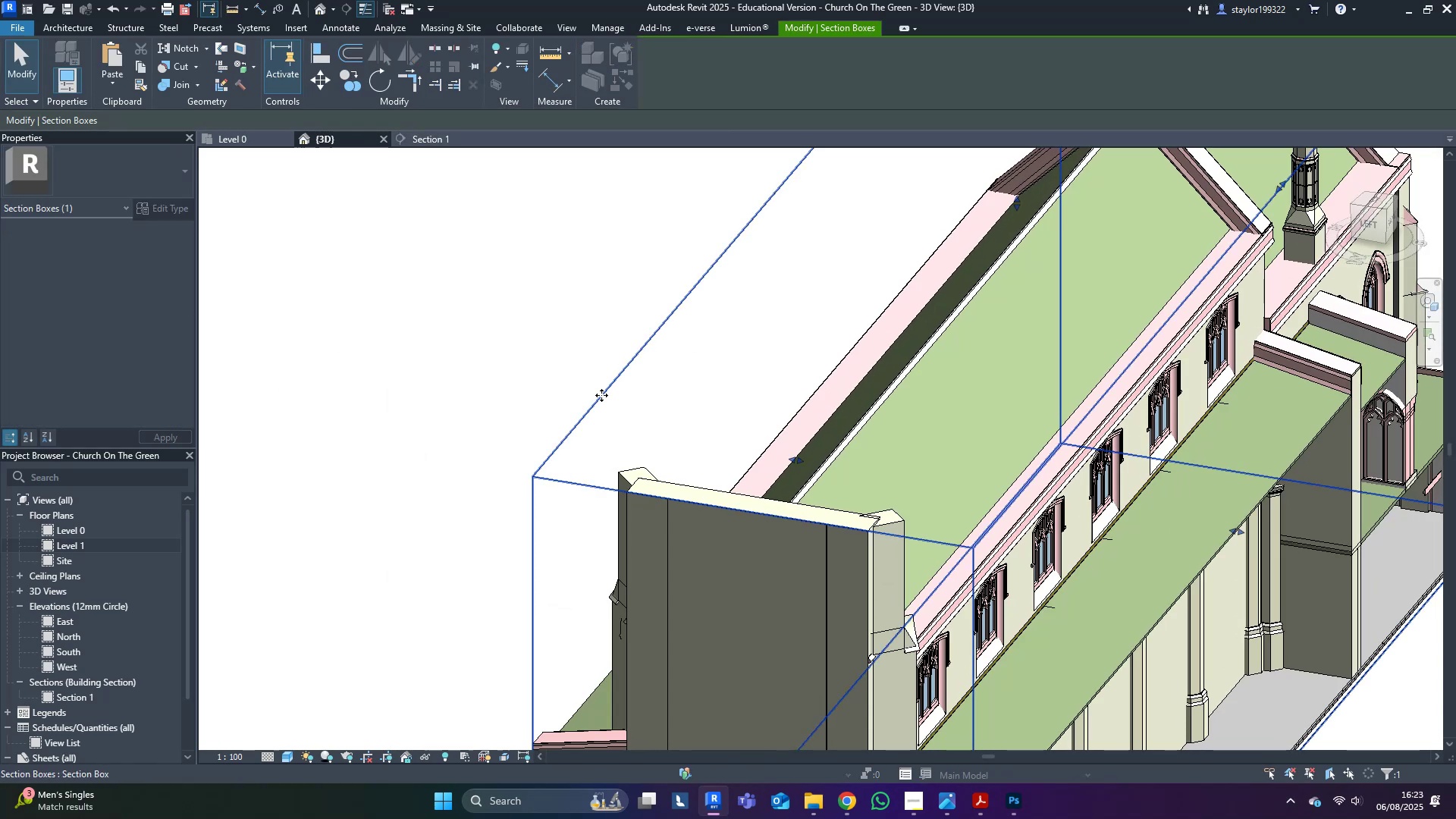 
hold_key(key=ShiftLeft, duration=0.77)
 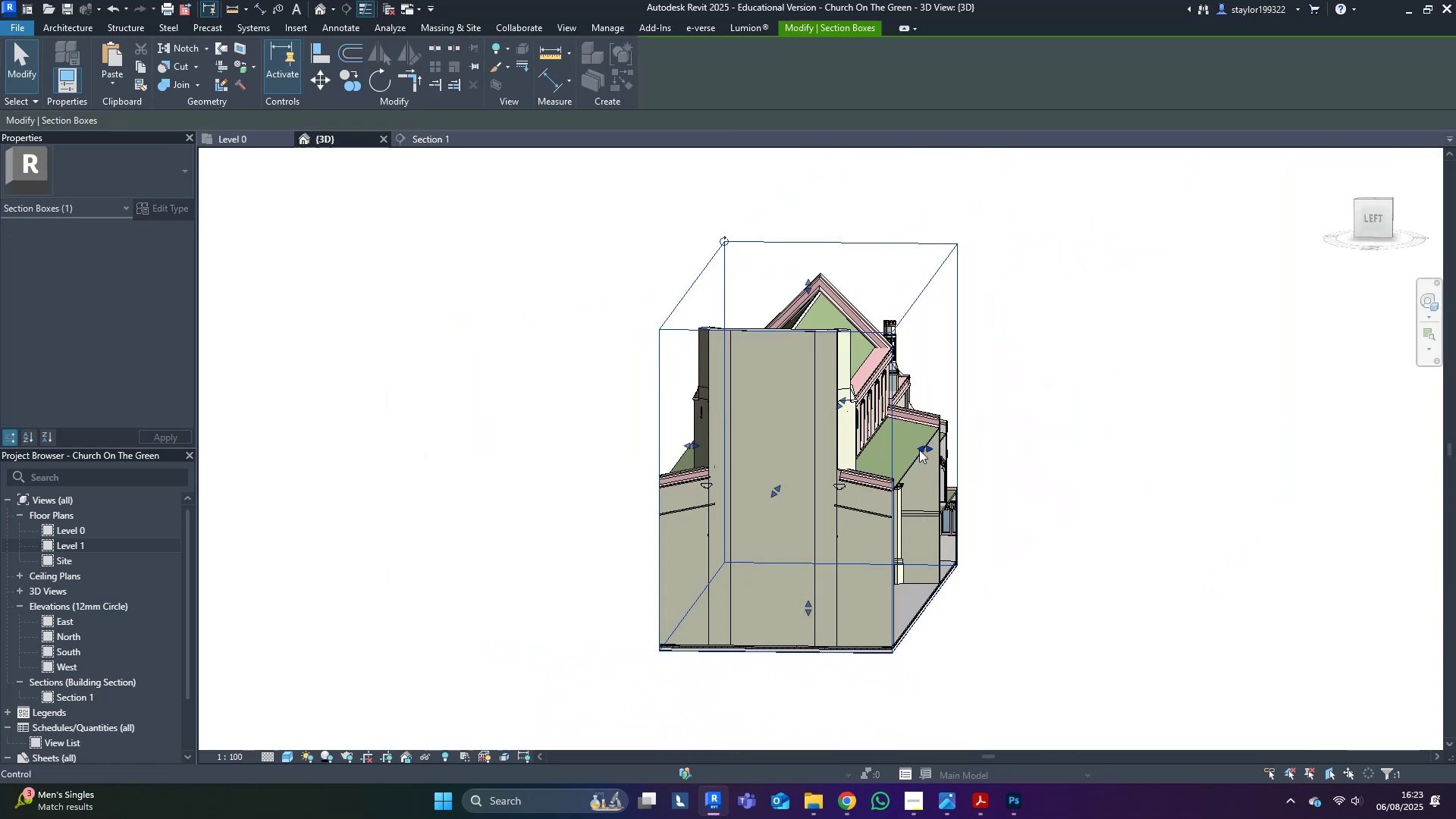 
left_click_drag(start_coordinate=[925, 450], to_coordinate=[806, 415])
 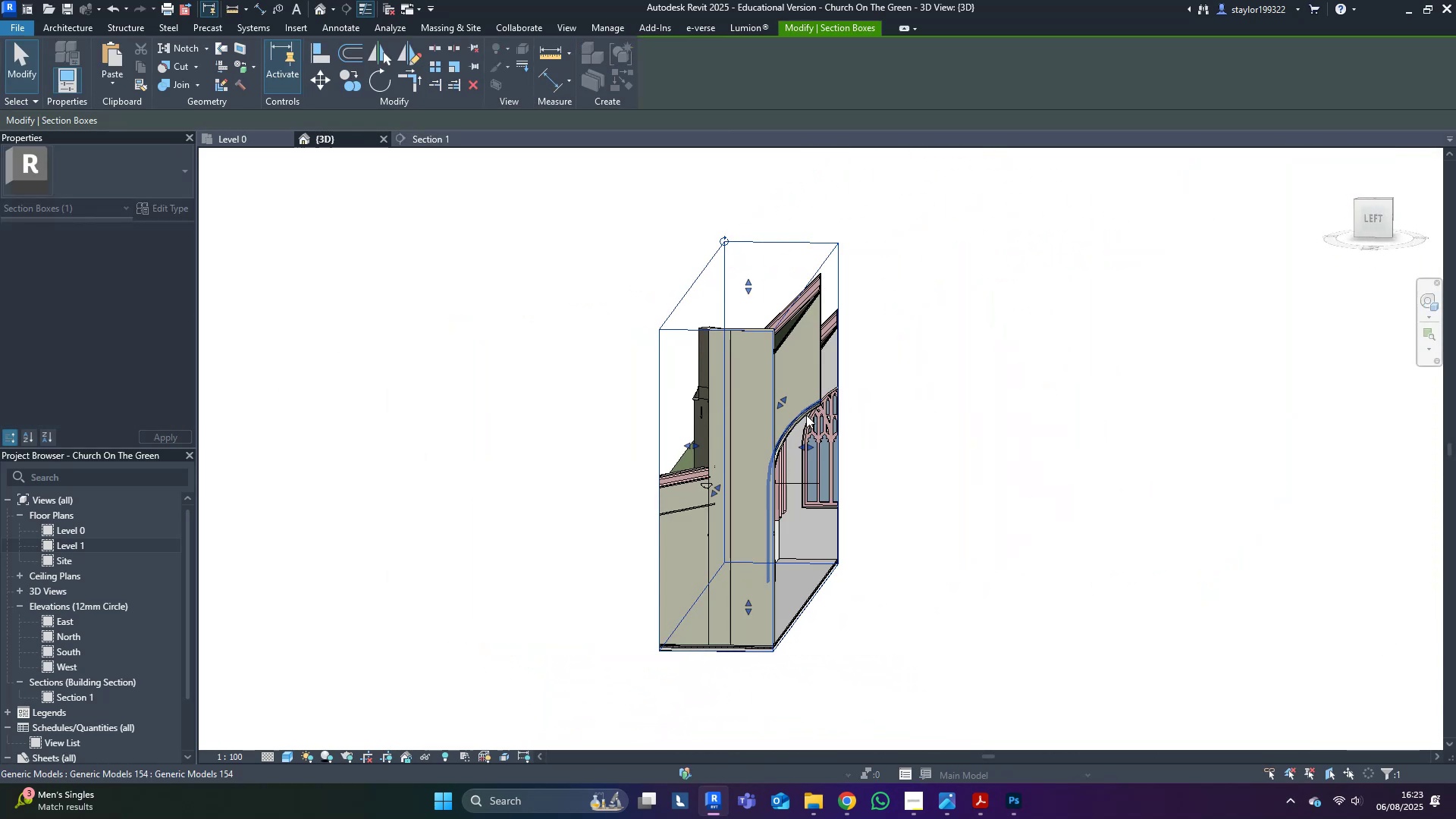 
hold_key(key=ShiftLeft, duration=0.52)
 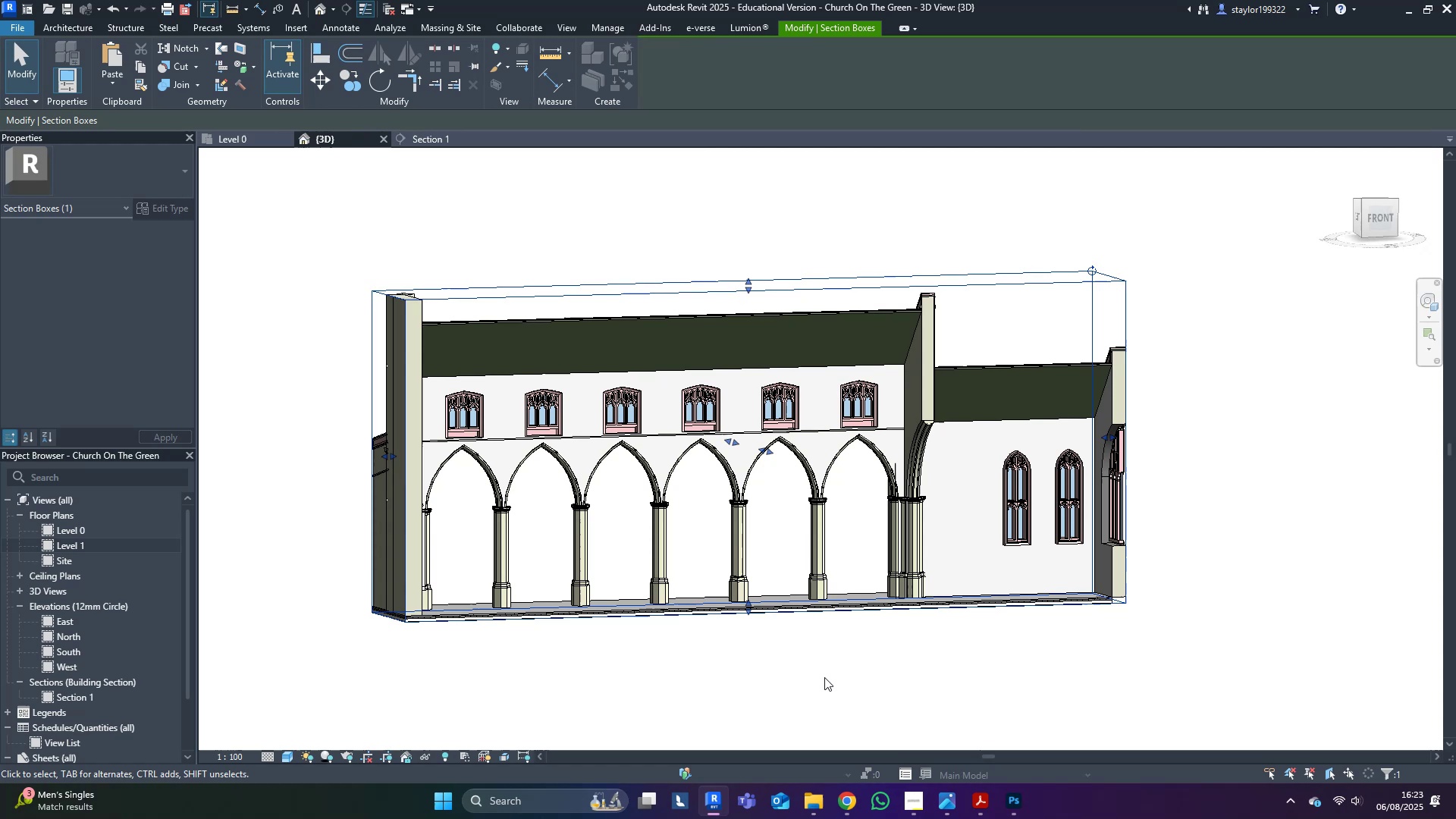 
left_click([824, 676])
 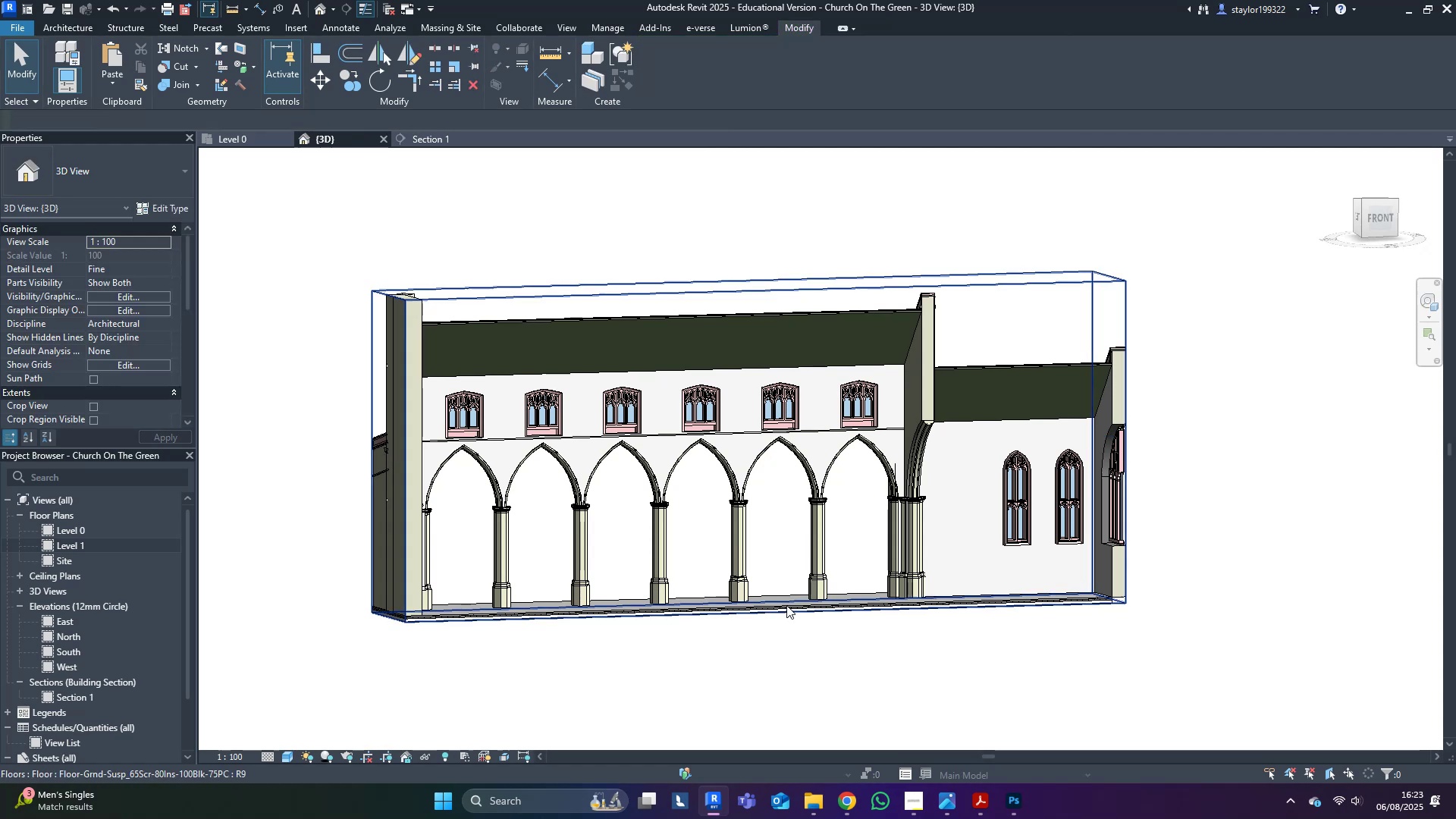 
scroll: coordinate [895, 444], scroll_direction: up, amount: 10.0
 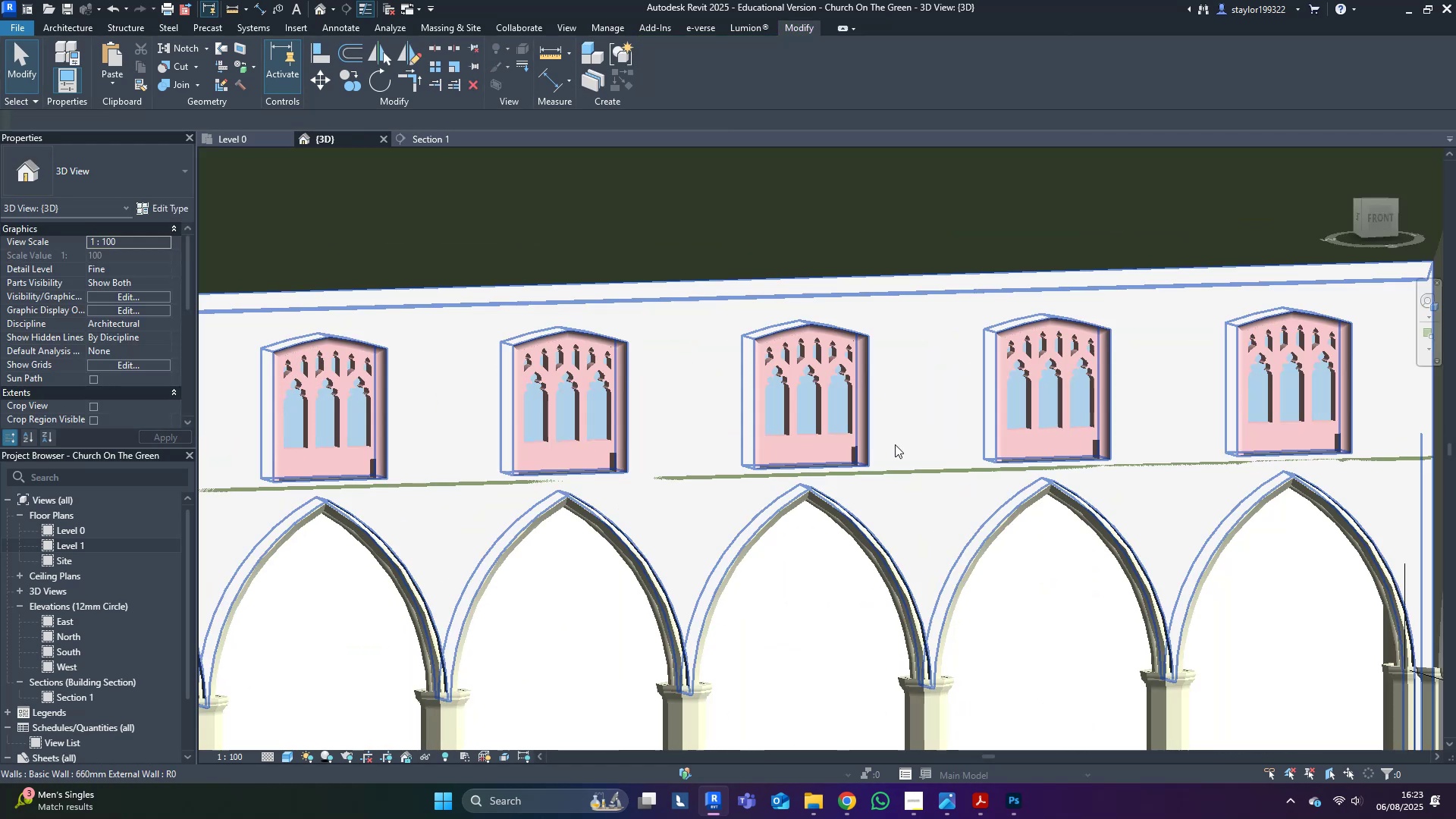 
hold_key(key=ShiftLeft, duration=0.94)
 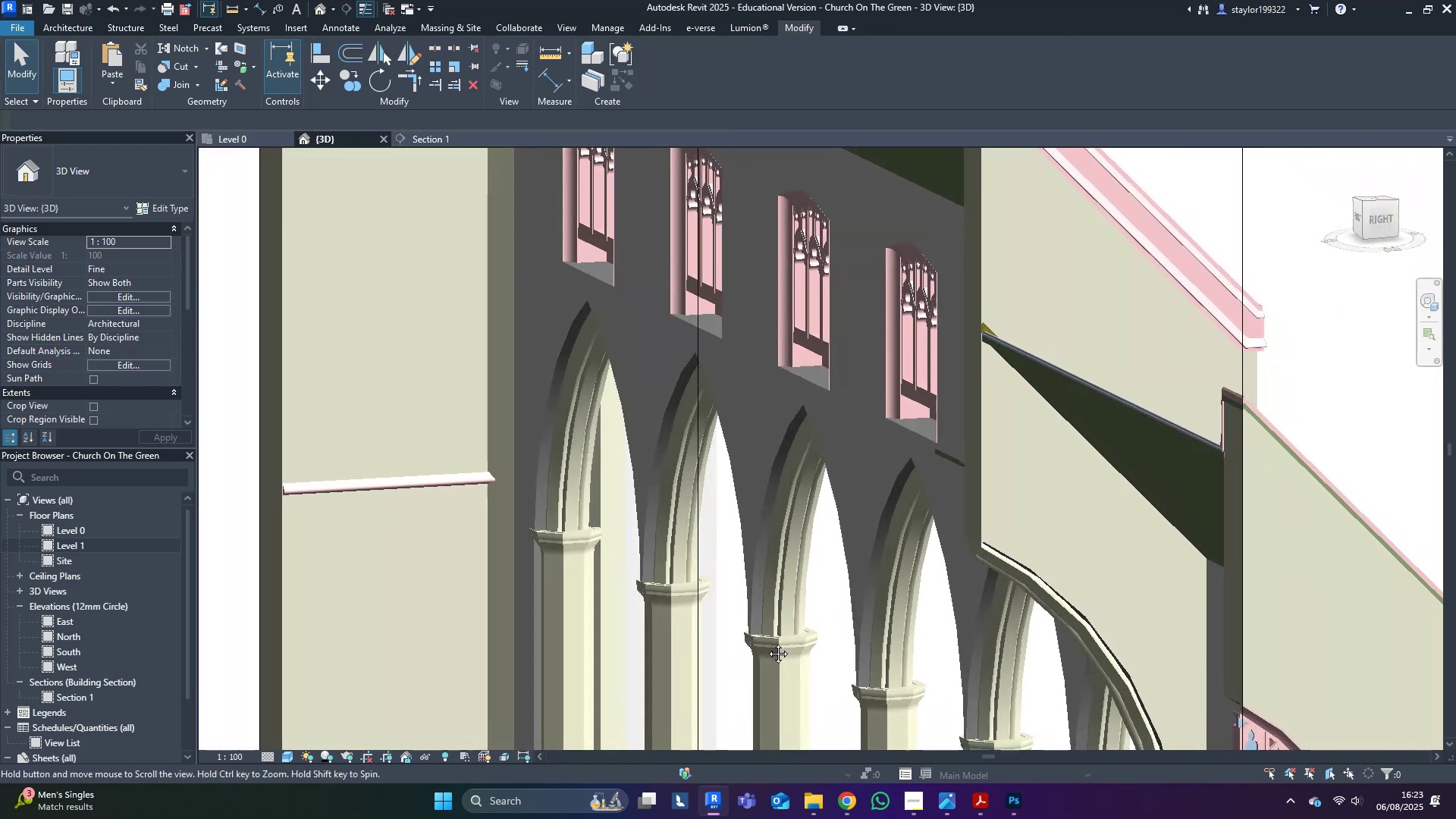 
hold_key(key=ShiftLeft, duration=0.43)
 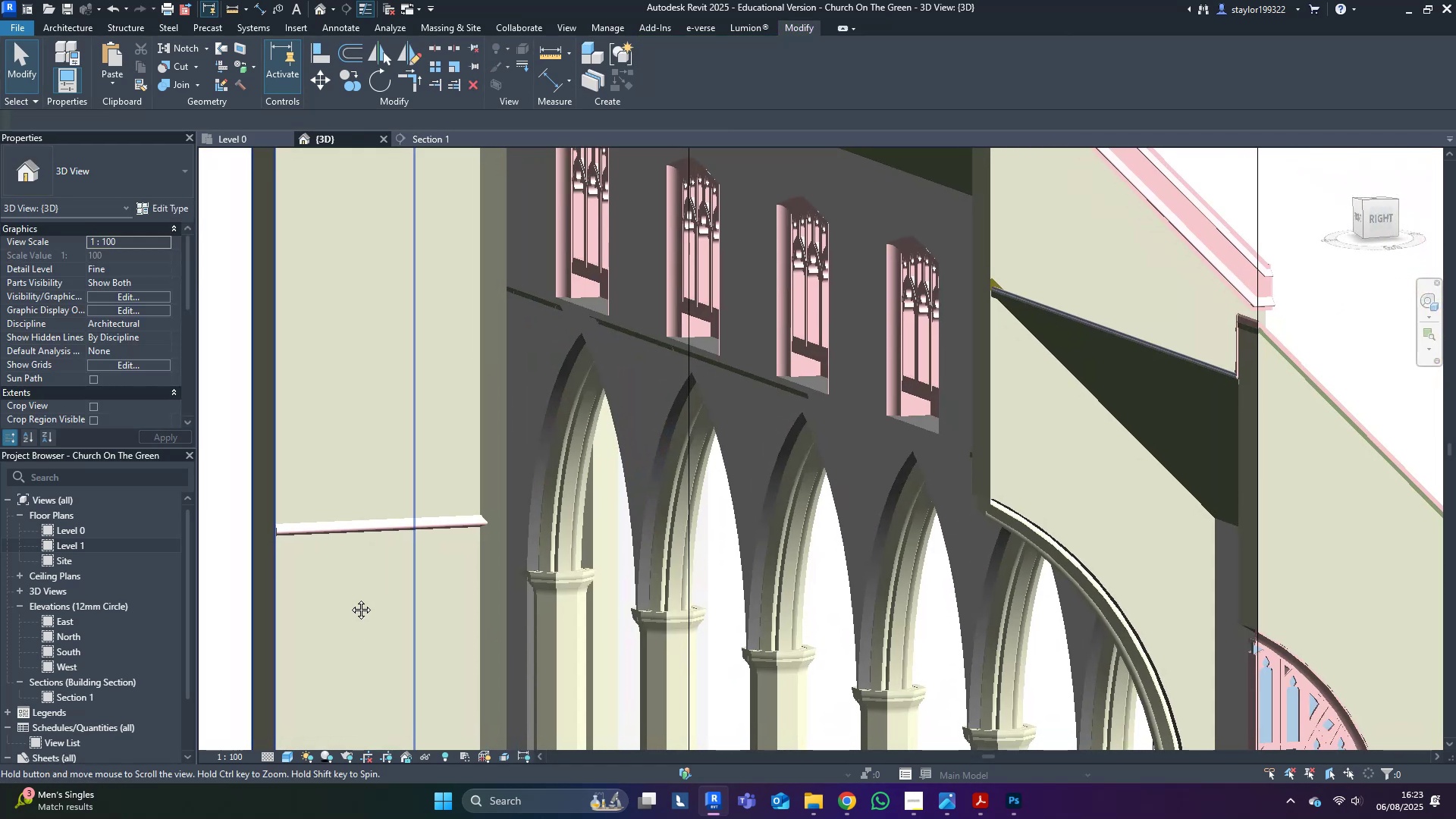 
scroll: coordinate [472, 531], scroll_direction: down, amount: 4.0
 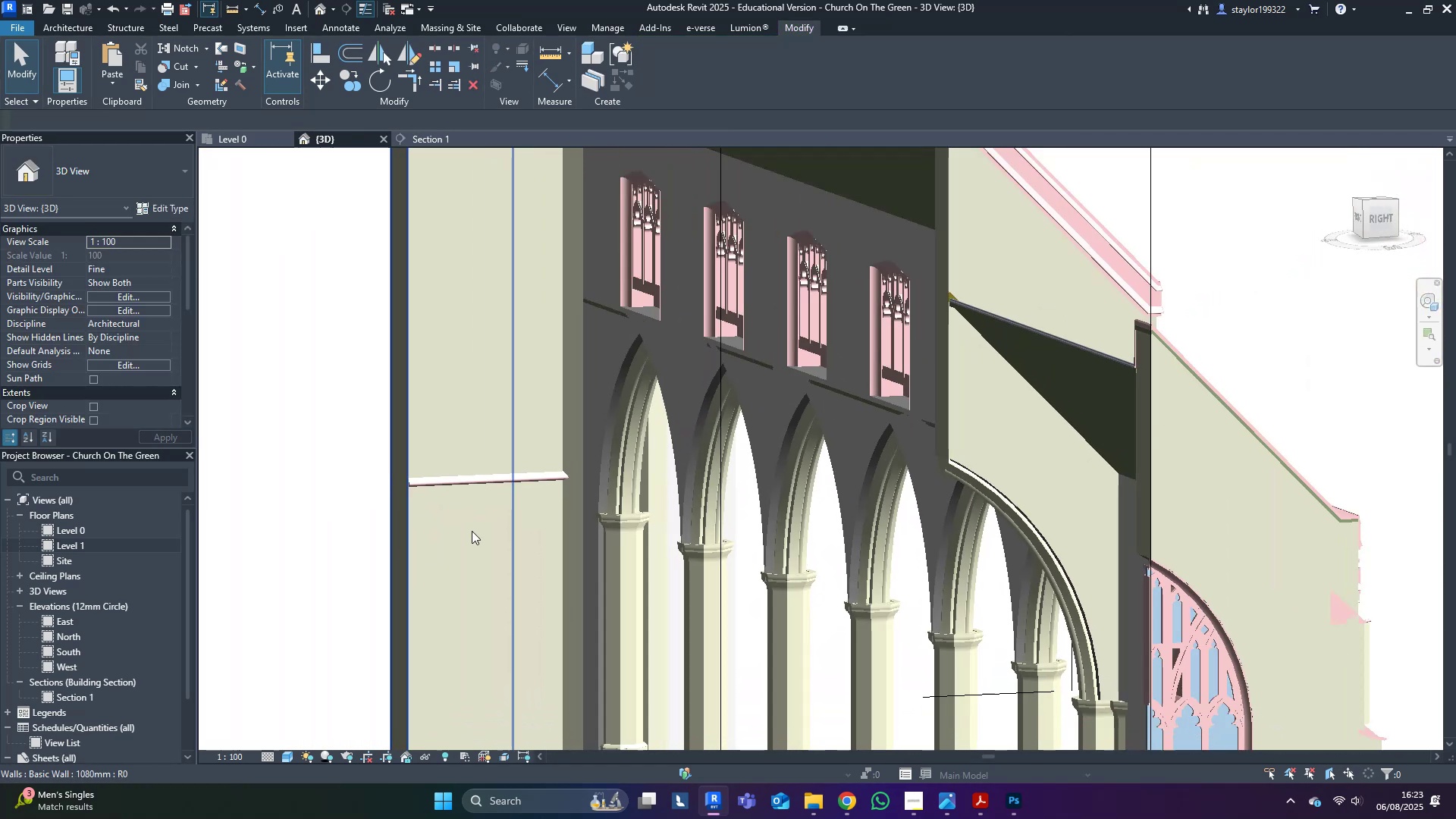 
hold_key(key=ShiftLeft, duration=0.6)
 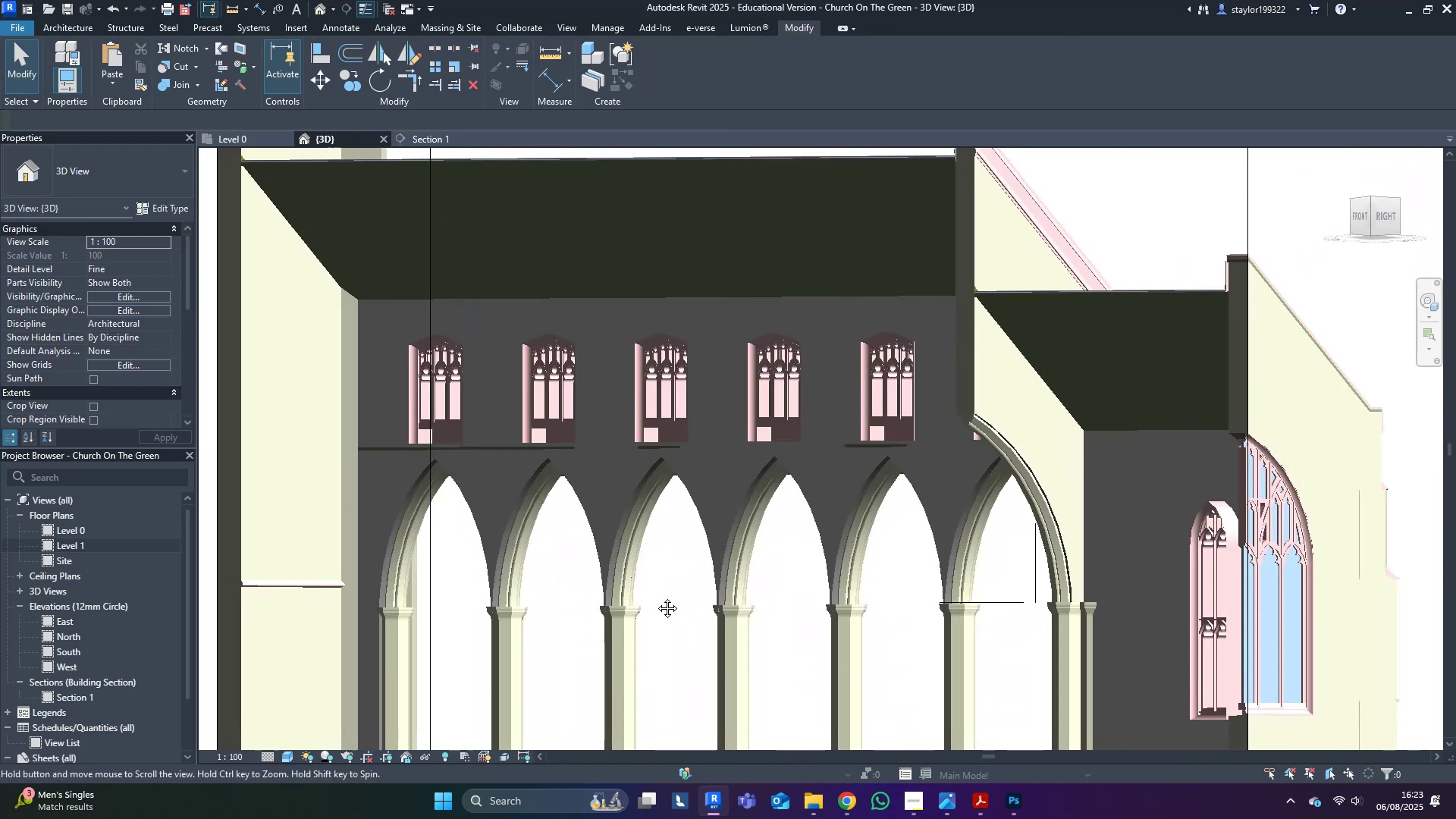 
hold_key(key=ShiftLeft, duration=0.33)
 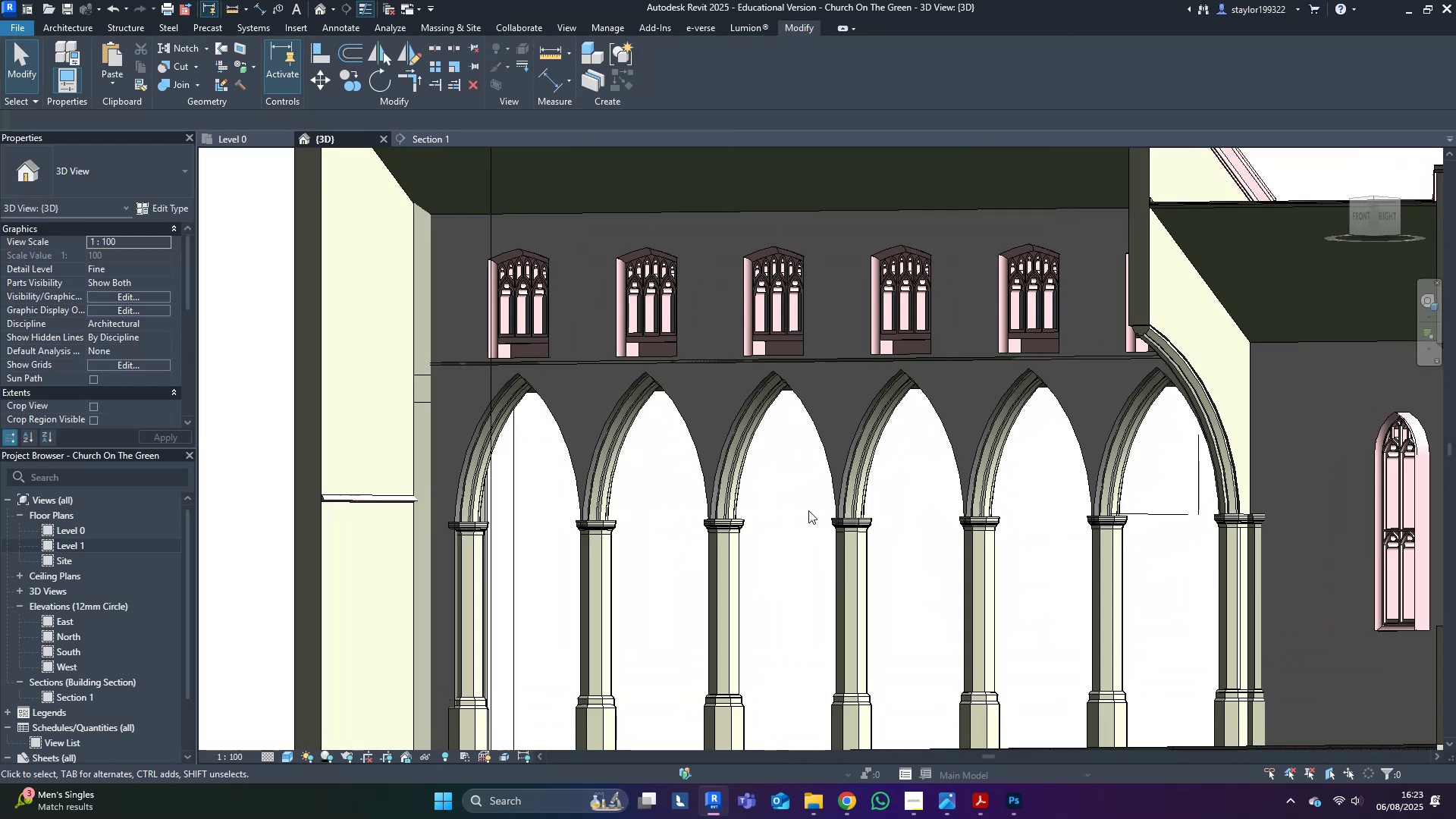 
type(hr)
 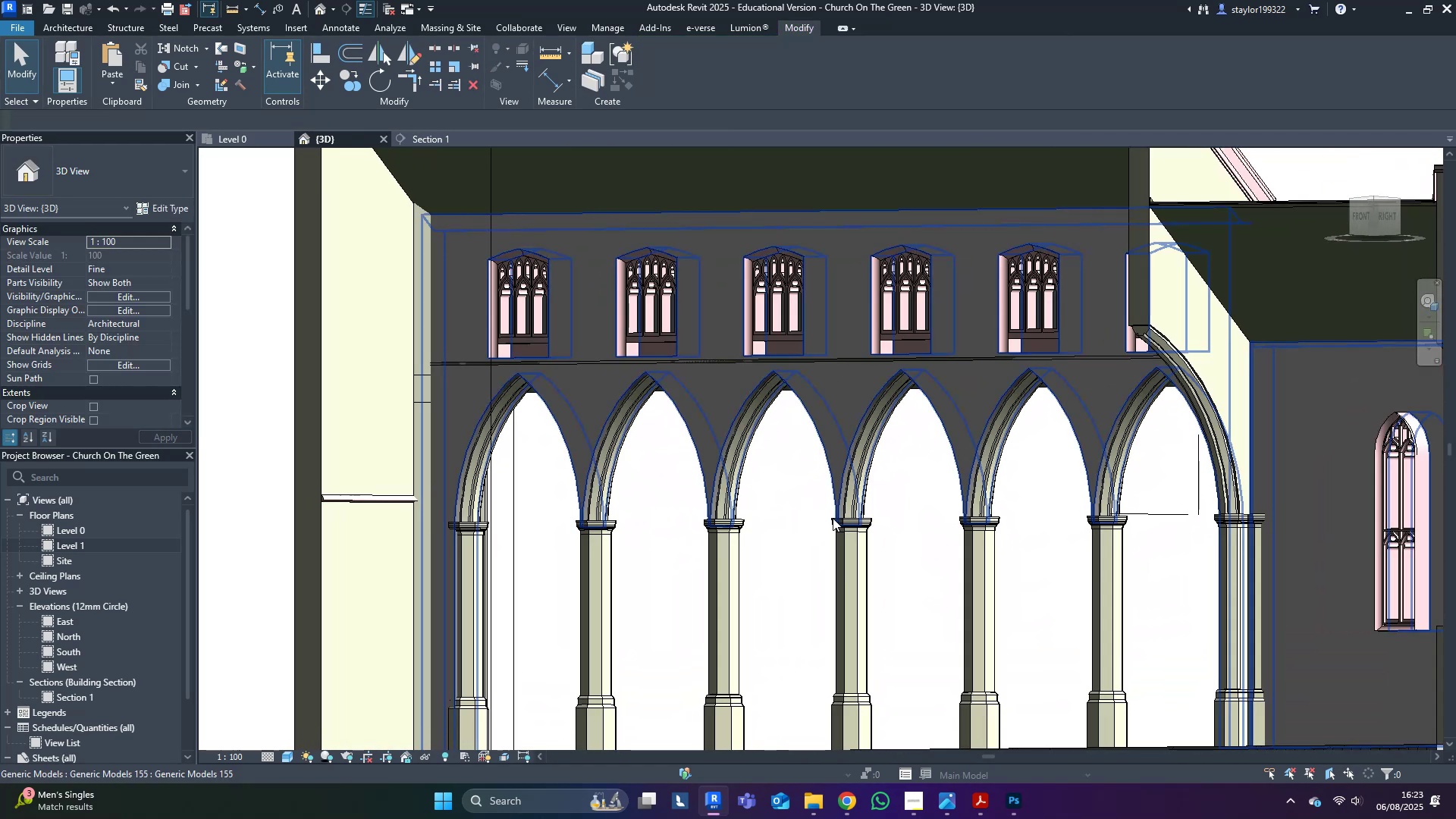 
hold_key(key=ShiftLeft, duration=1.17)
 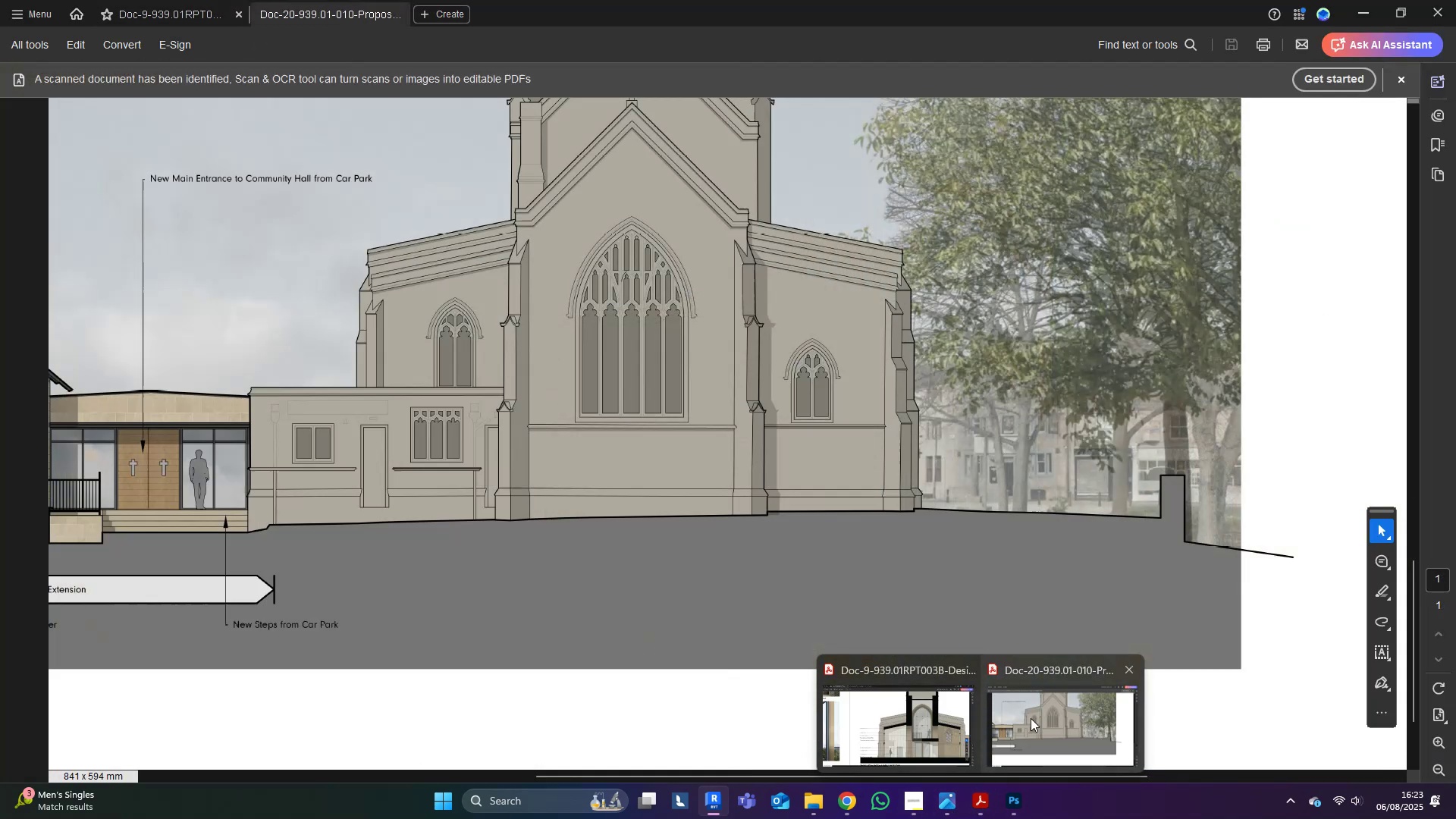 
wait(5.96)
 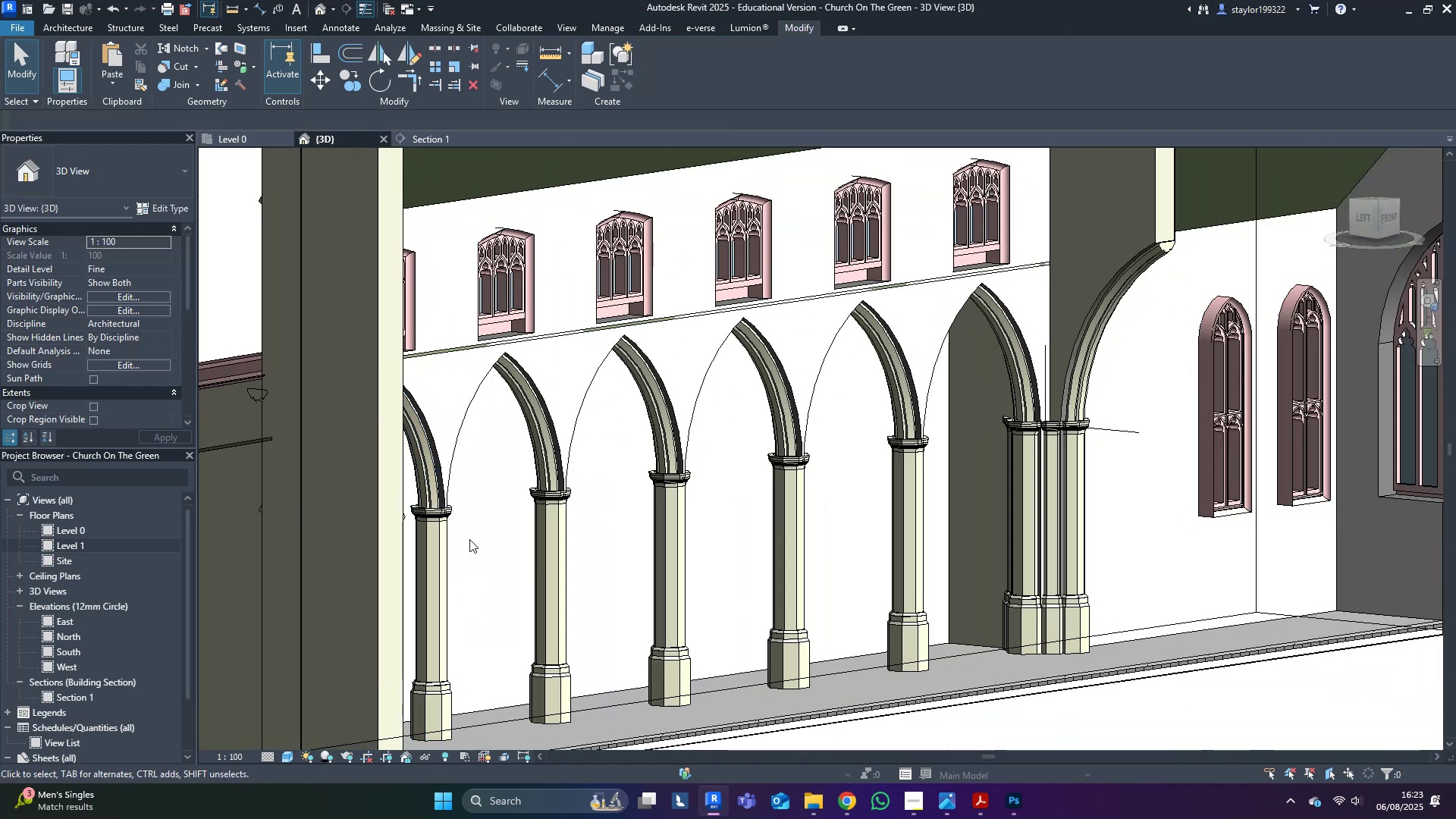 
left_click([843, 805])
 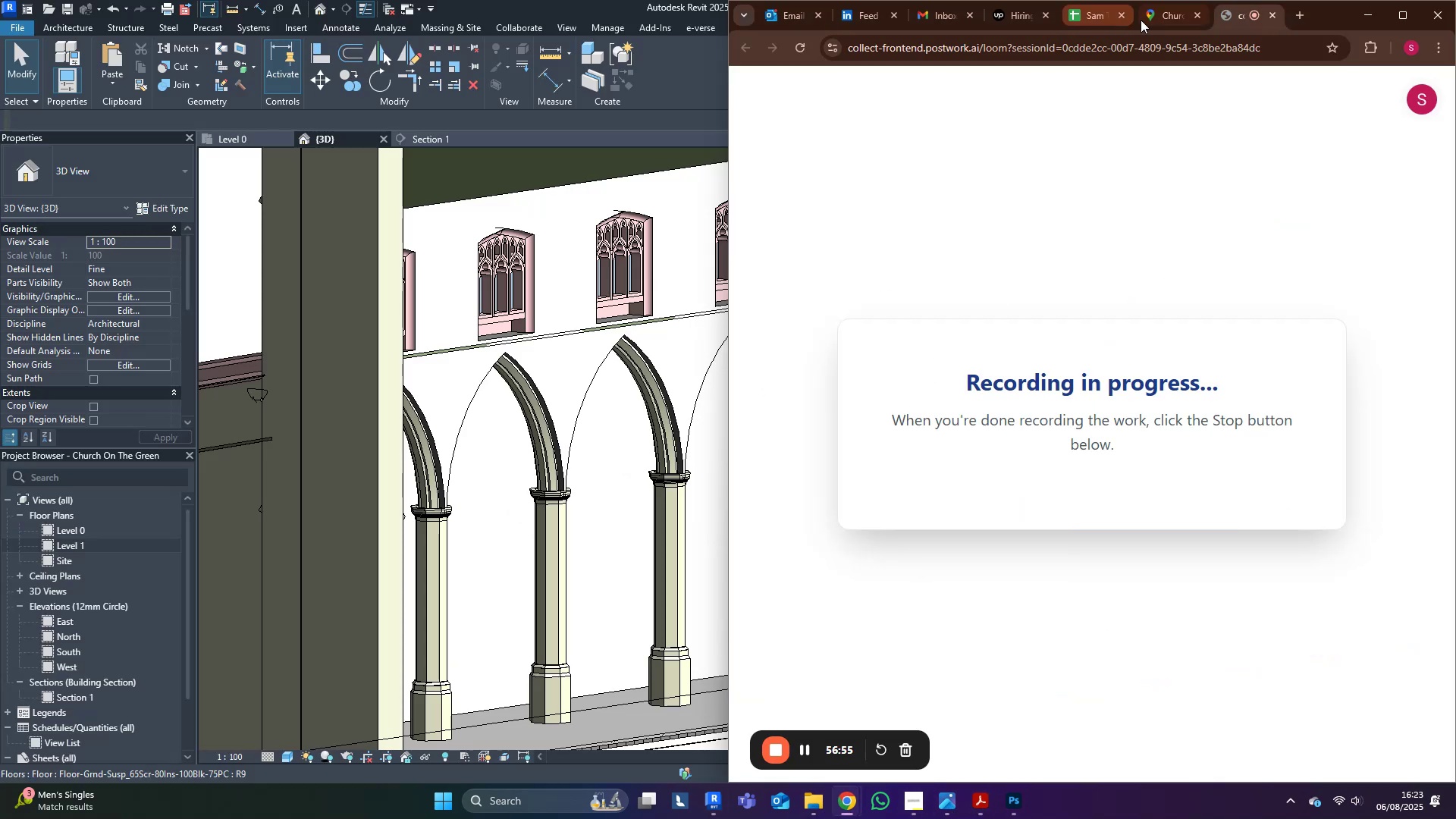 
left_click([1163, 19])
 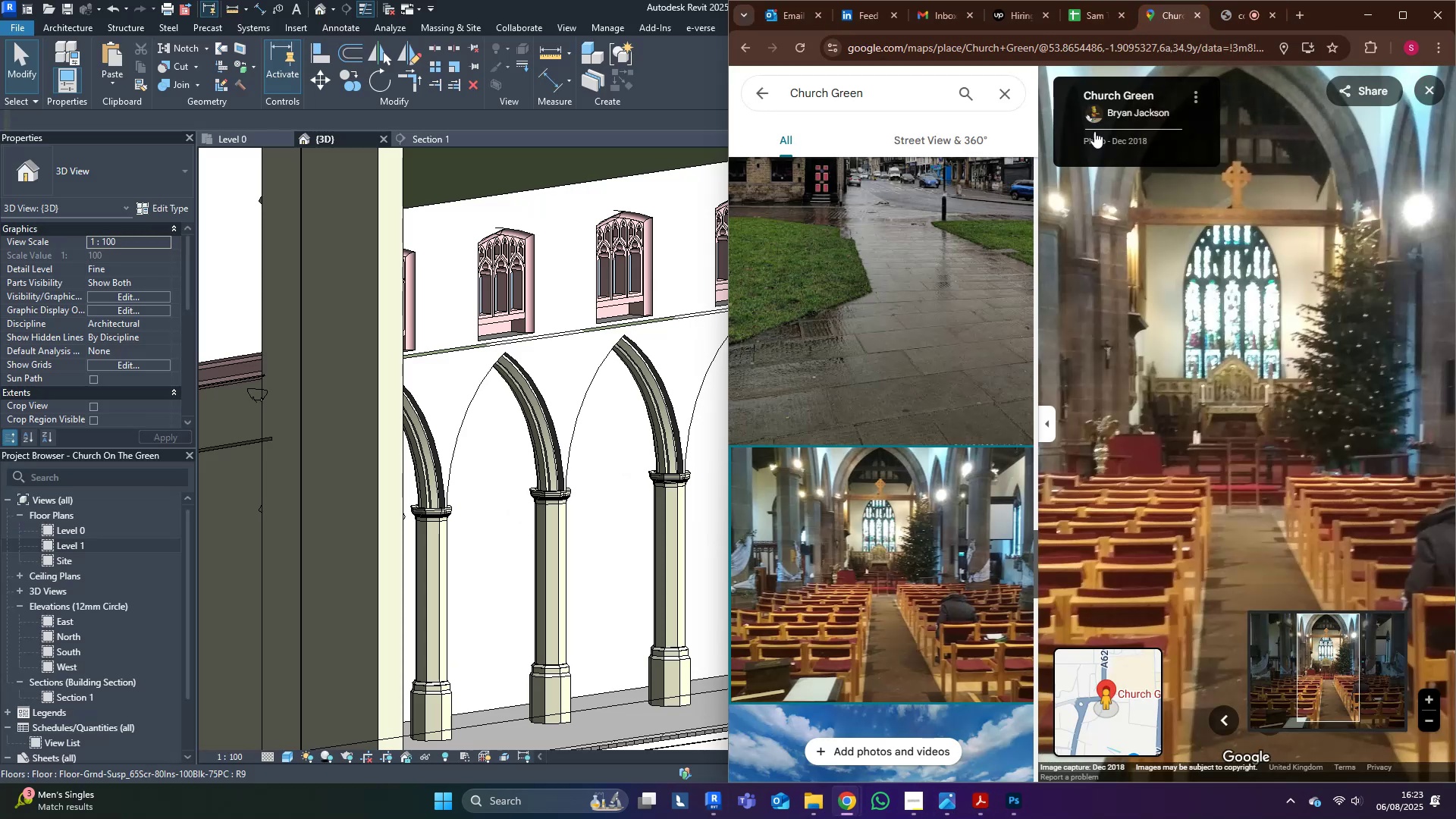 
left_click_drag(start_coordinate=[1250, 365], to_coordinate=[1294, 500])
 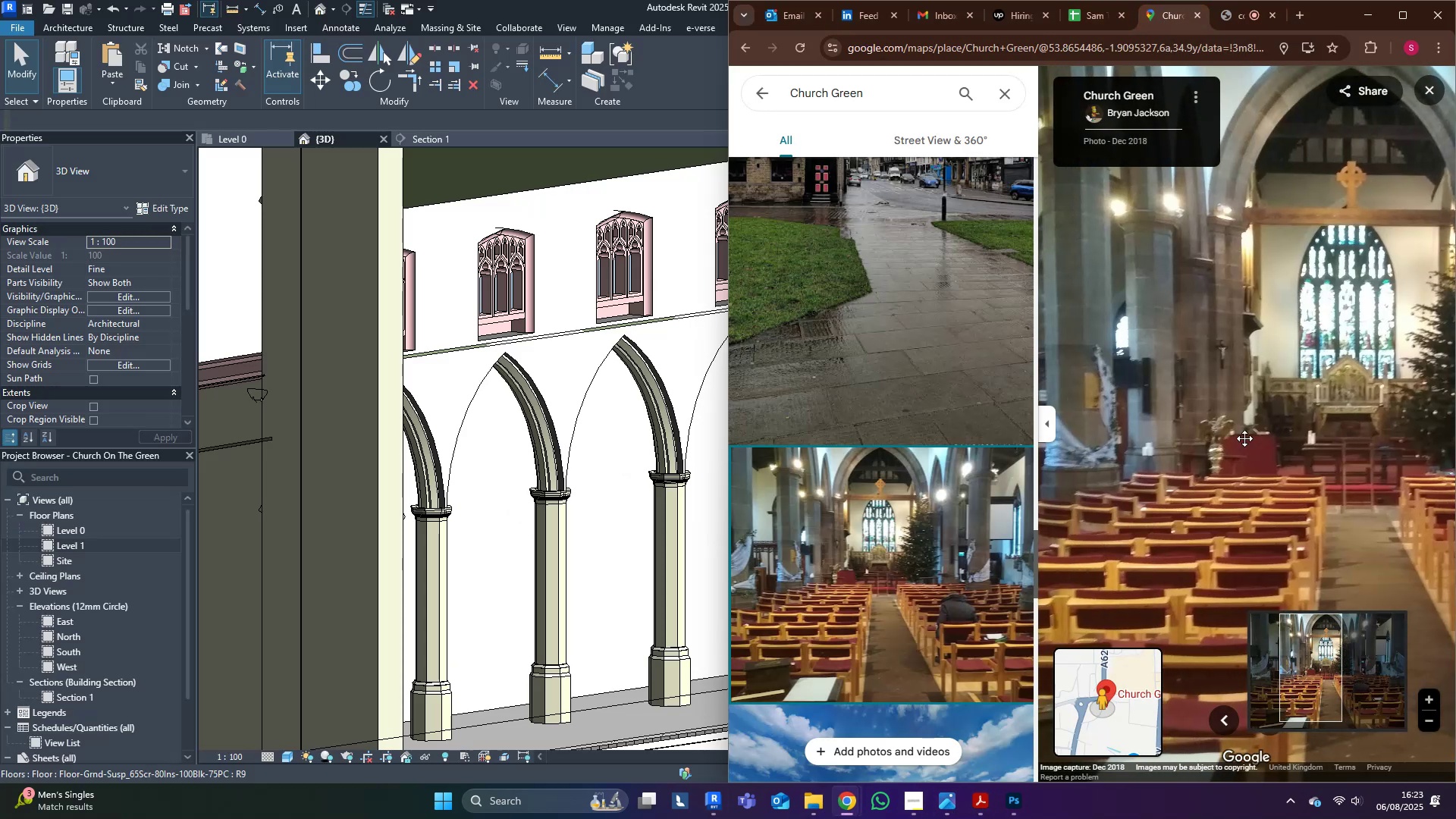 
left_click_drag(start_coordinate=[1219, 318], to_coordinate=[1321, 335])
 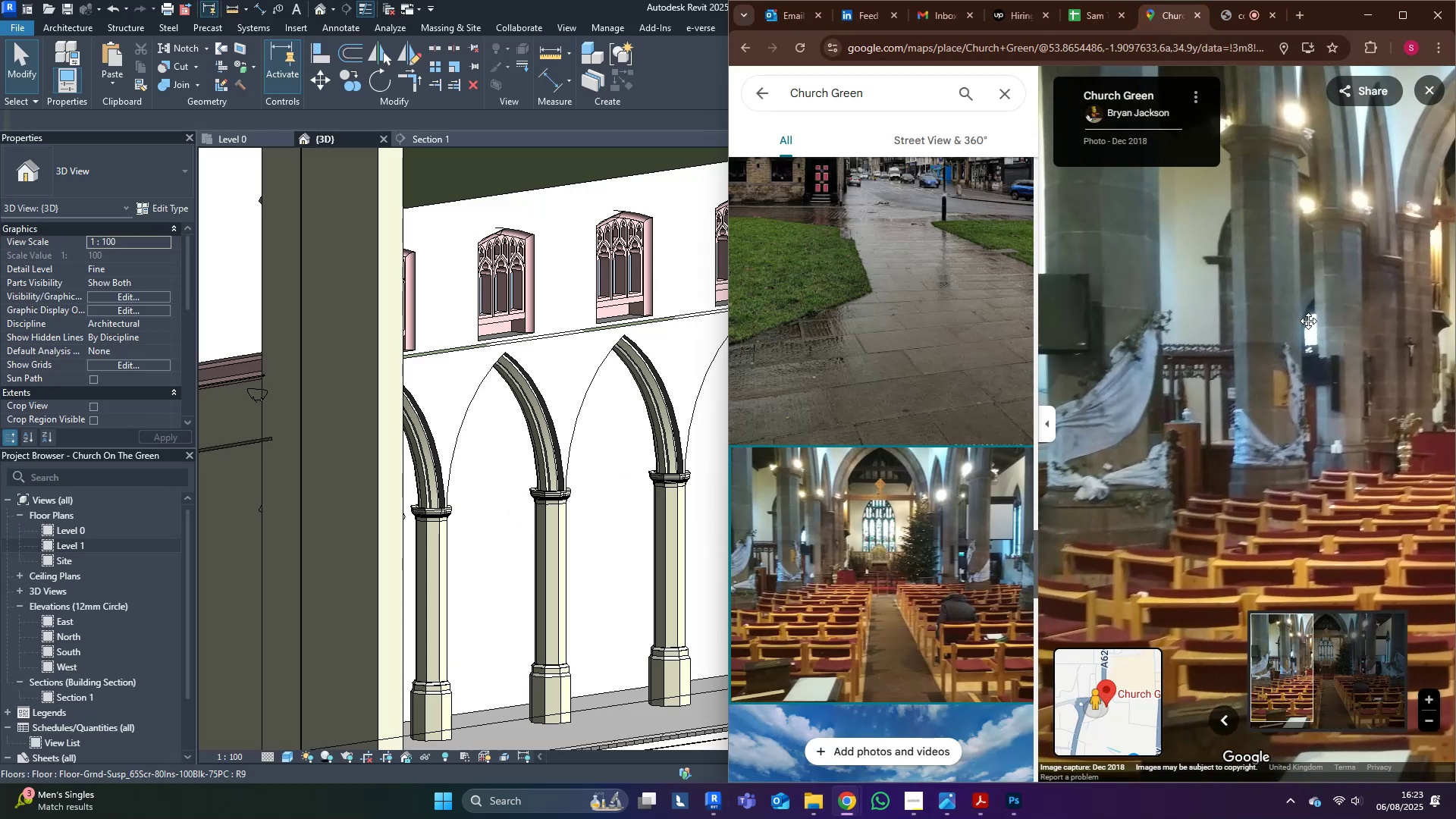 
left_click_drag(start_coordinate=[1266, 308], to_coordinate=[1279, 356])
 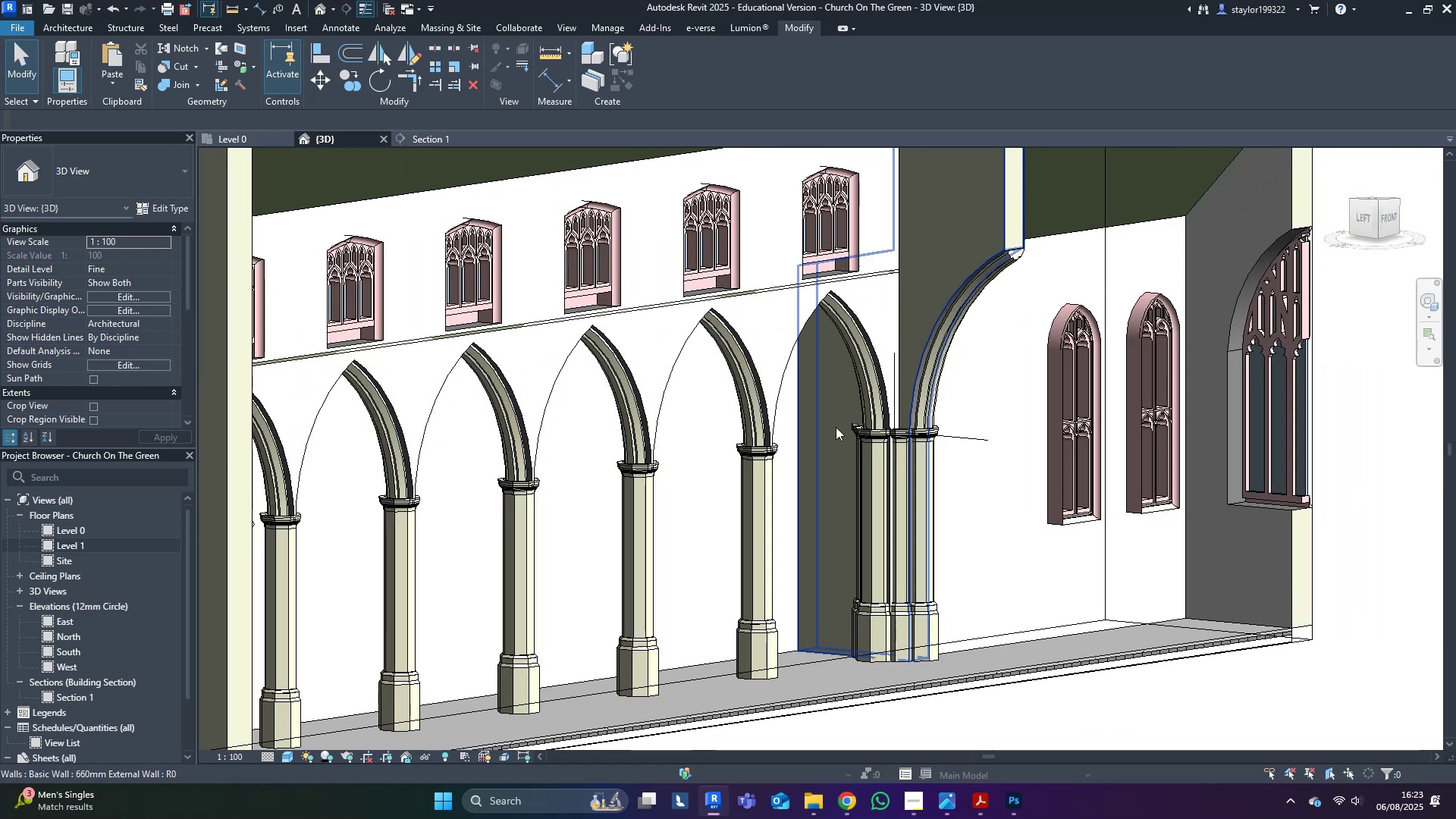 
scroll: coordinate [737, 463], scroll_direction: up, amount: 6.0
 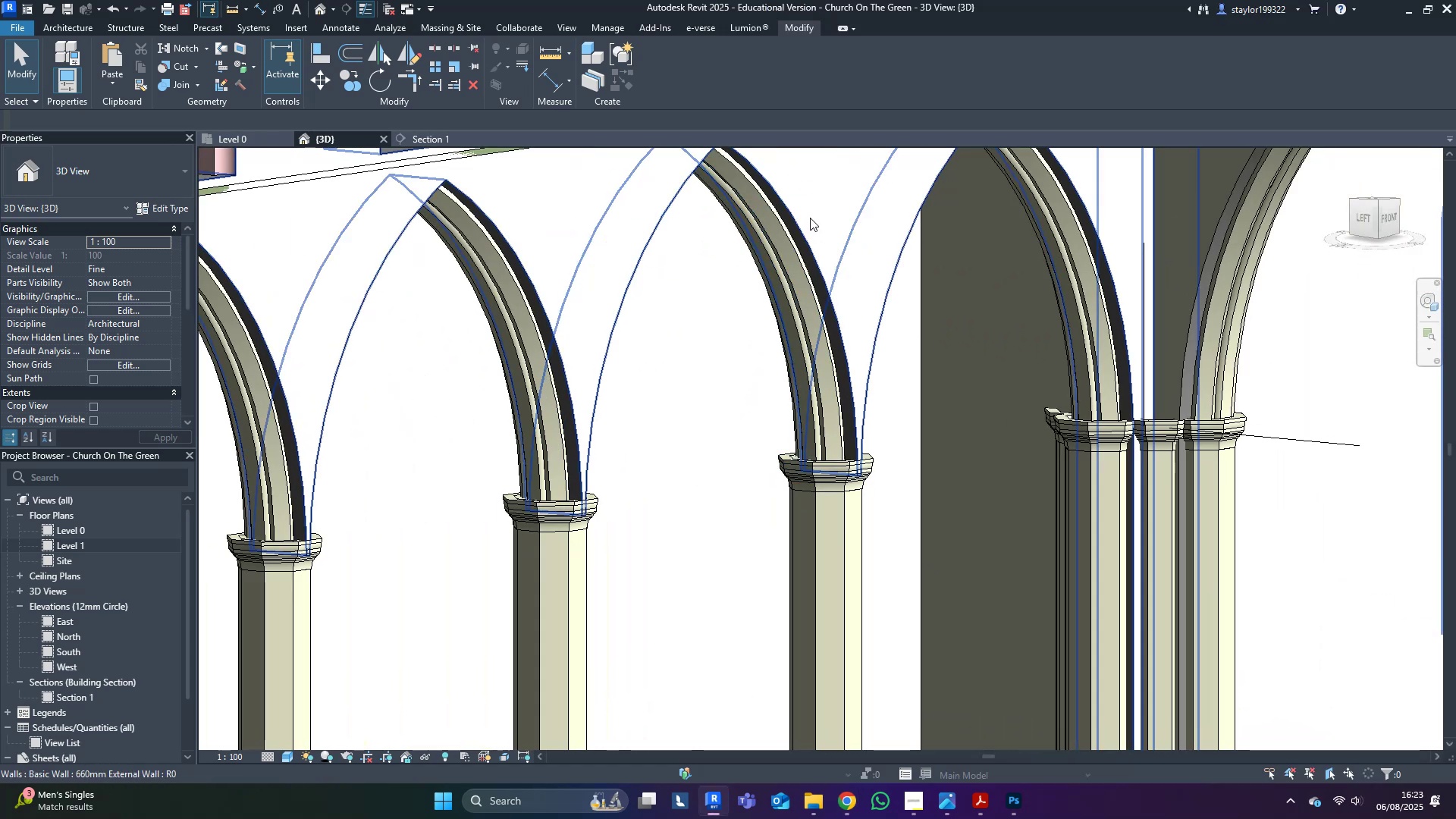 
scroll: coordinate [809, 219], scroll_direction: down, amount: 3.0
 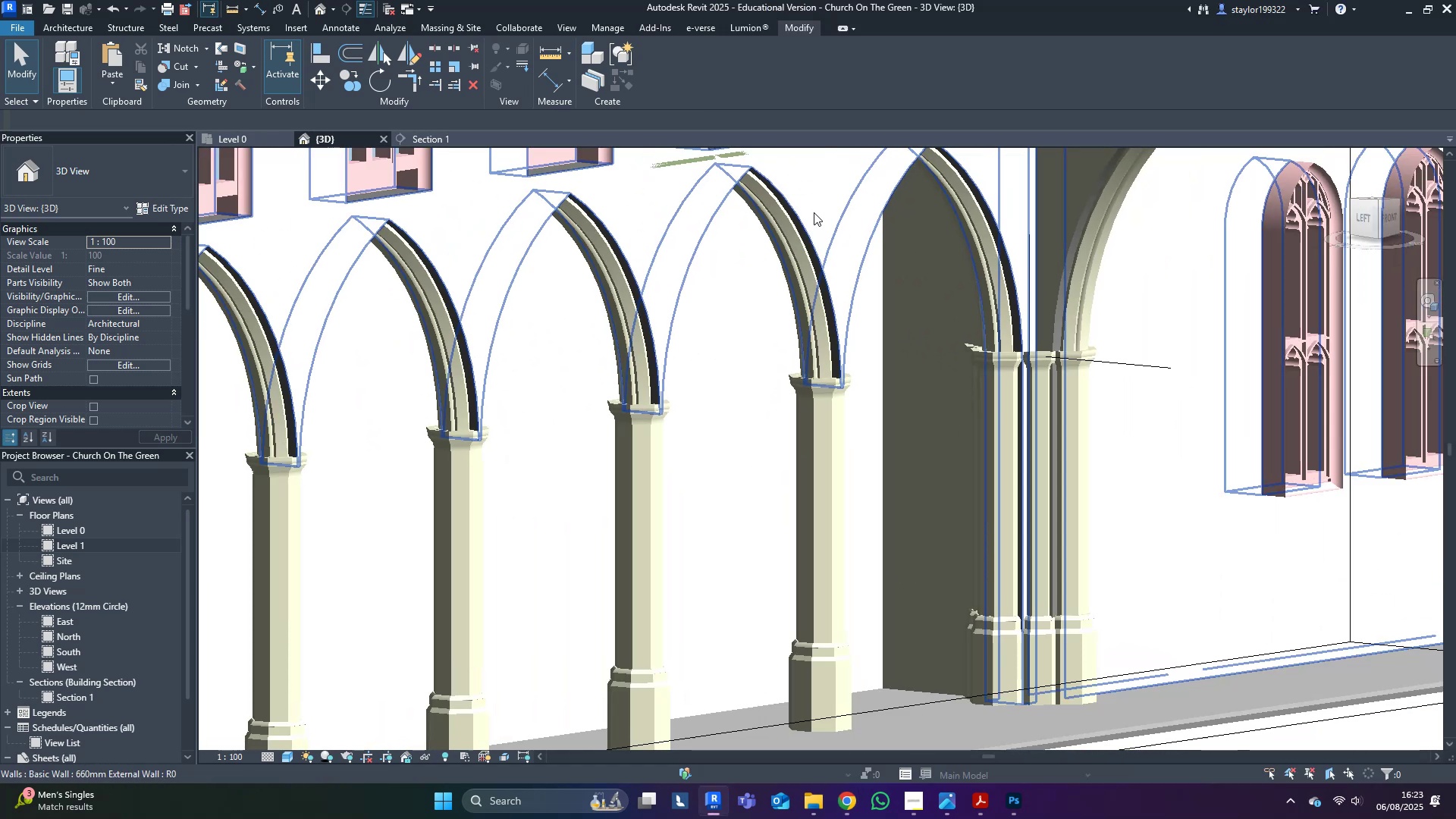 
left_click([814, 212])
 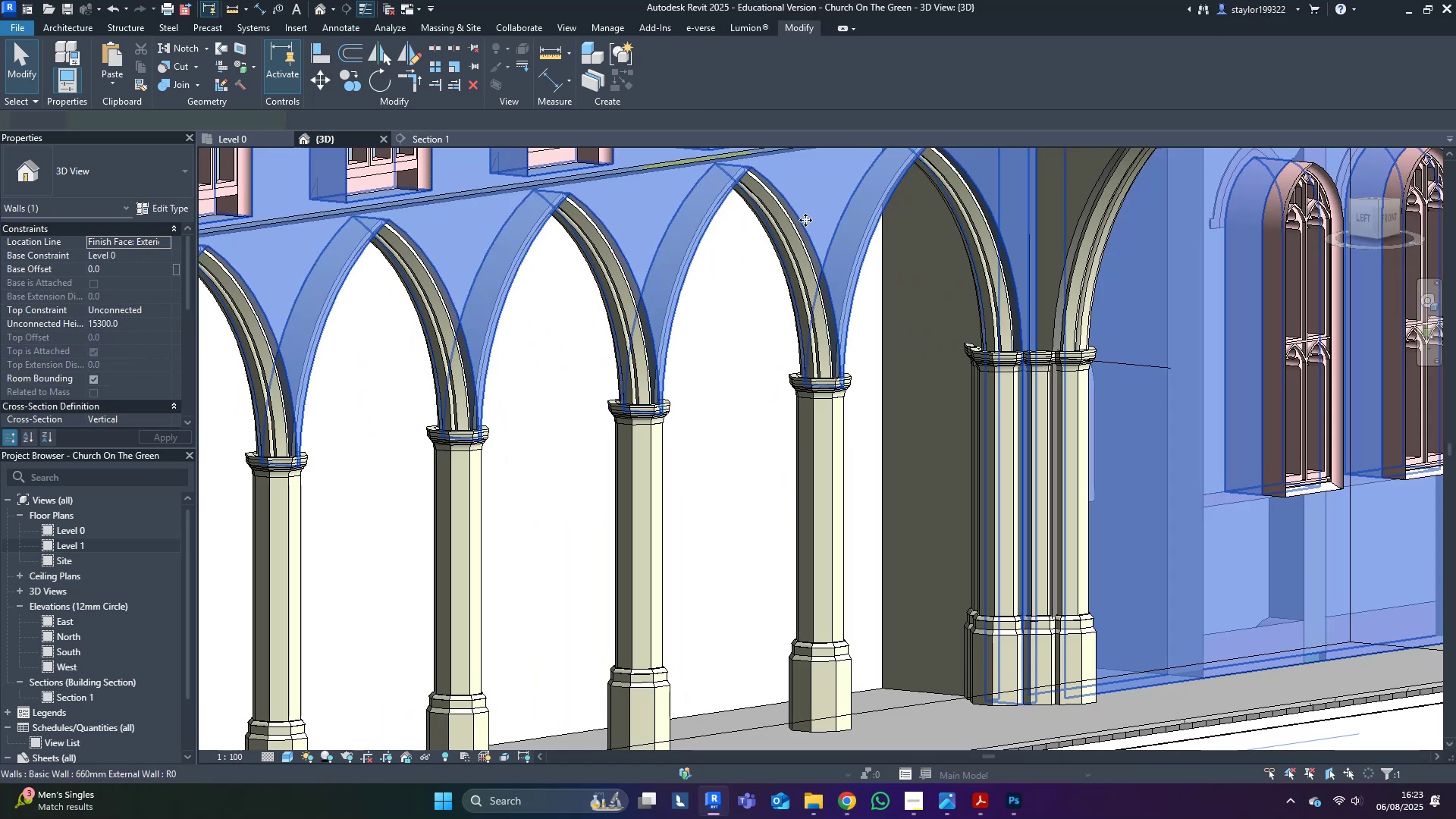 
hold_key(key=ShiftLeft, duration=0.39)
 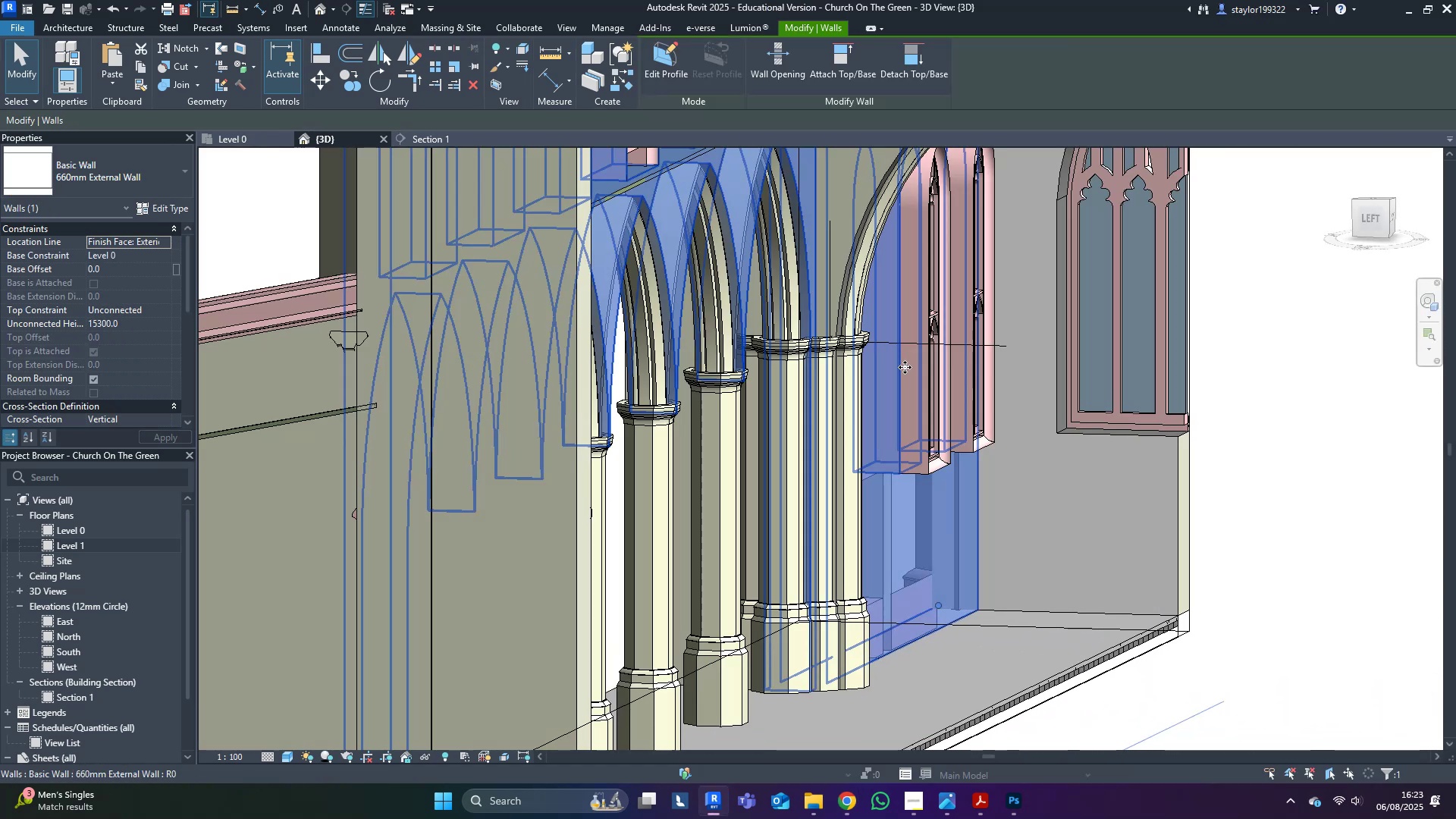 
scroll: coordinate [900, 356], scroll_direction: down, amount: 6.0
 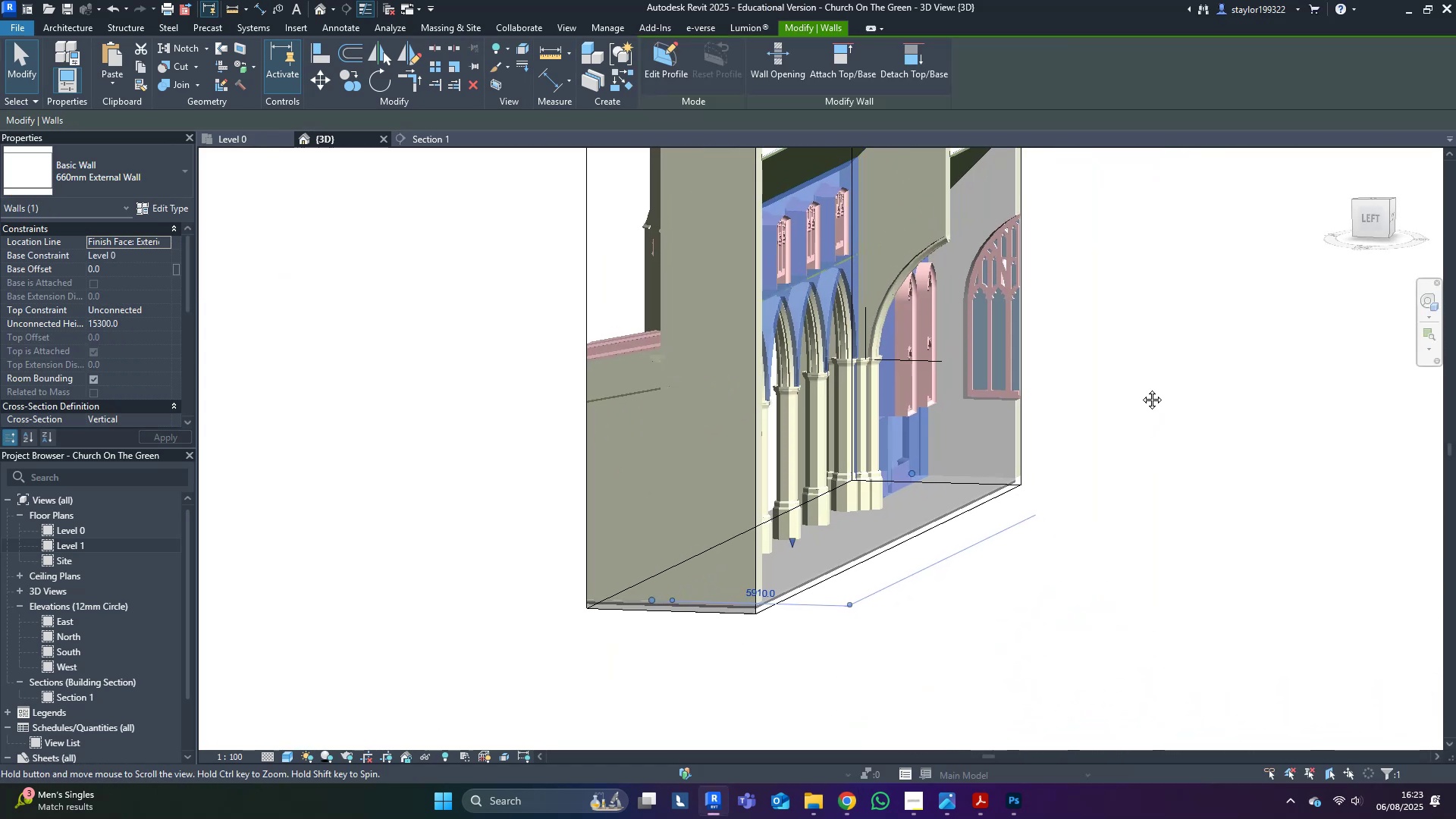 
hold_key(key=ShiftLeft, duration=0.32)
scroll: coordinate [1081, 397], scroll_direction: up, amount: 3.0
 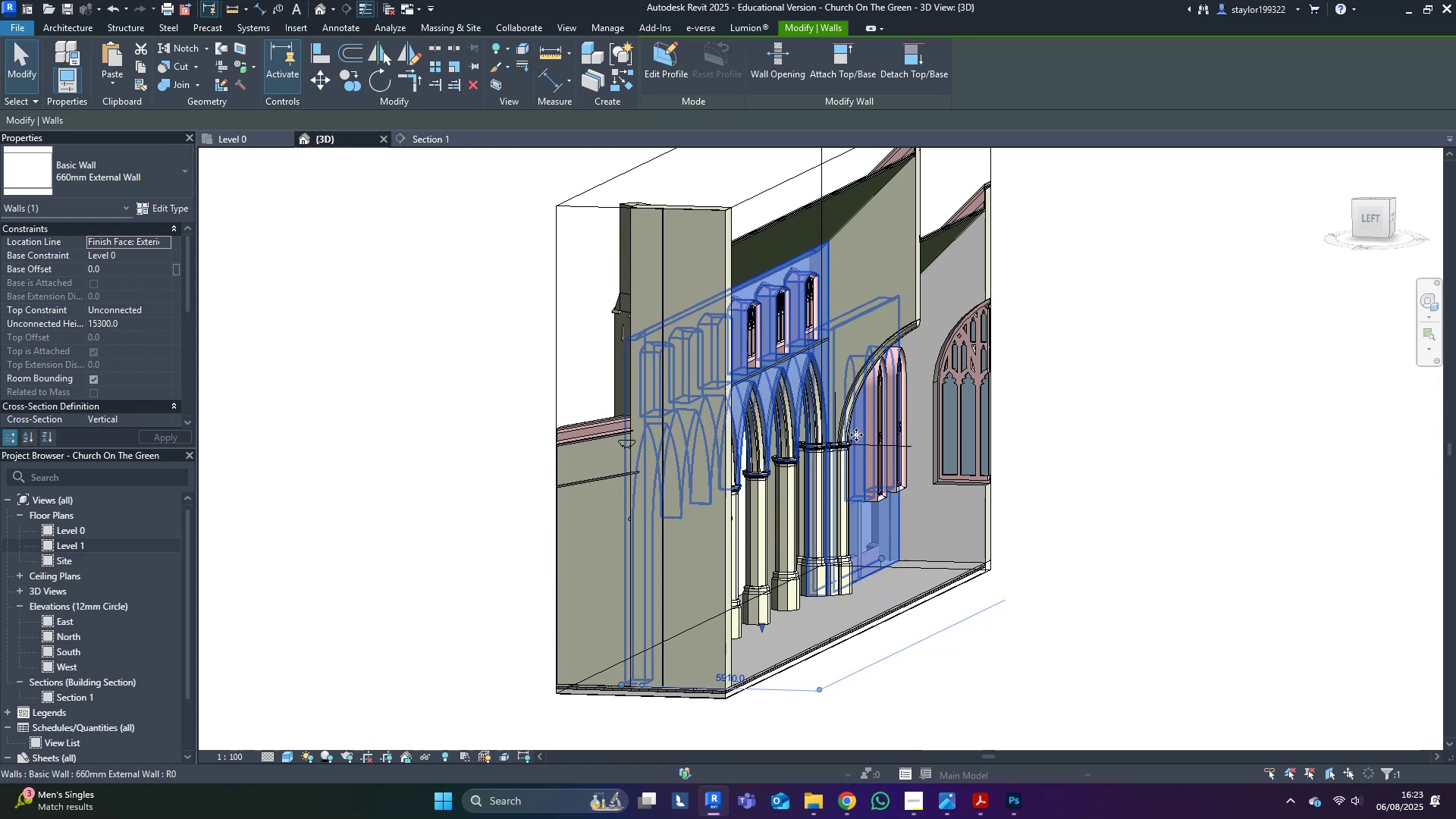 
hold_key(key=ShiftLeft, duration=0.51)
 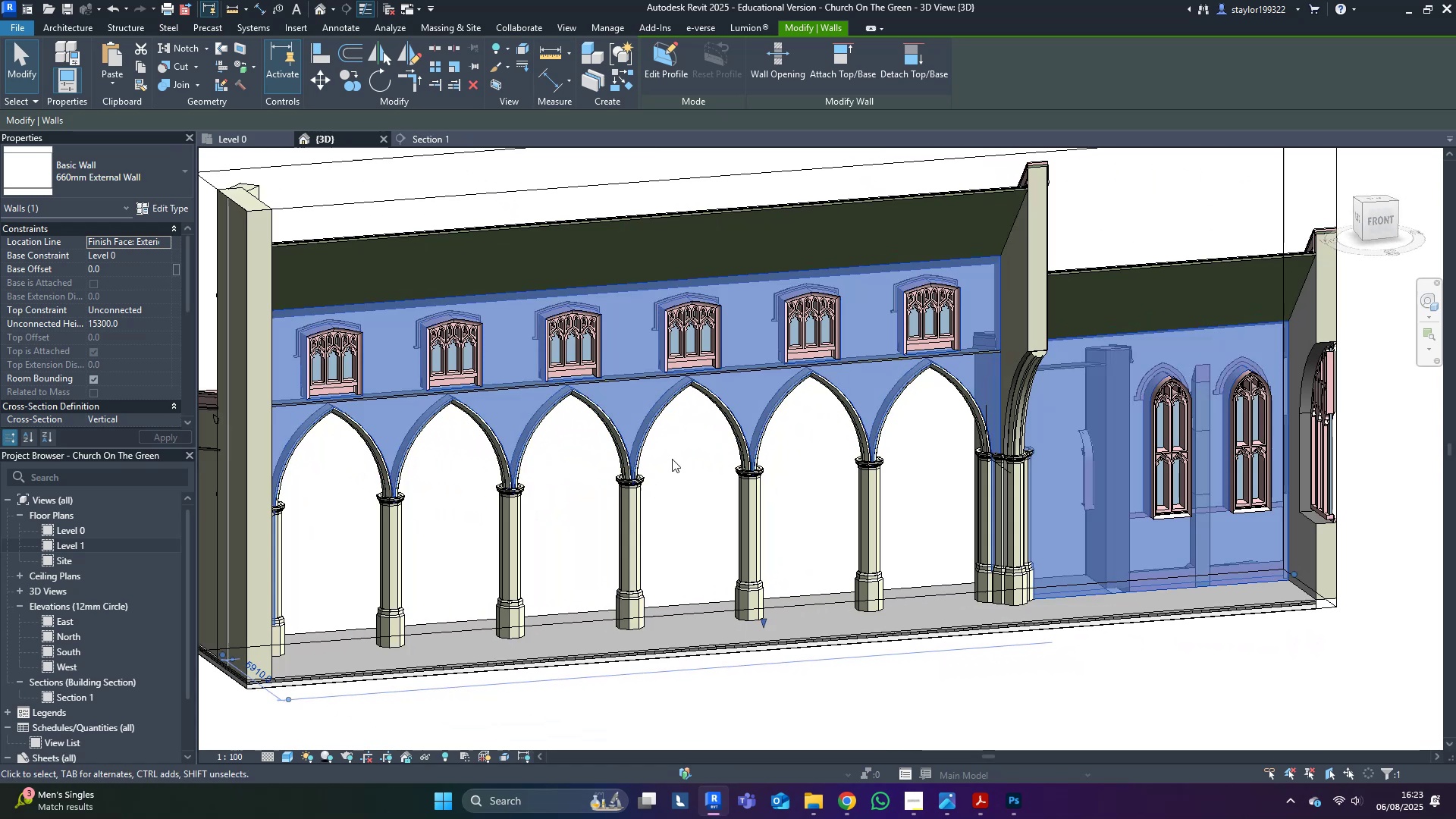 
scroll: coordinate [974, 350], scroll_direction: up, amount: 9.0
 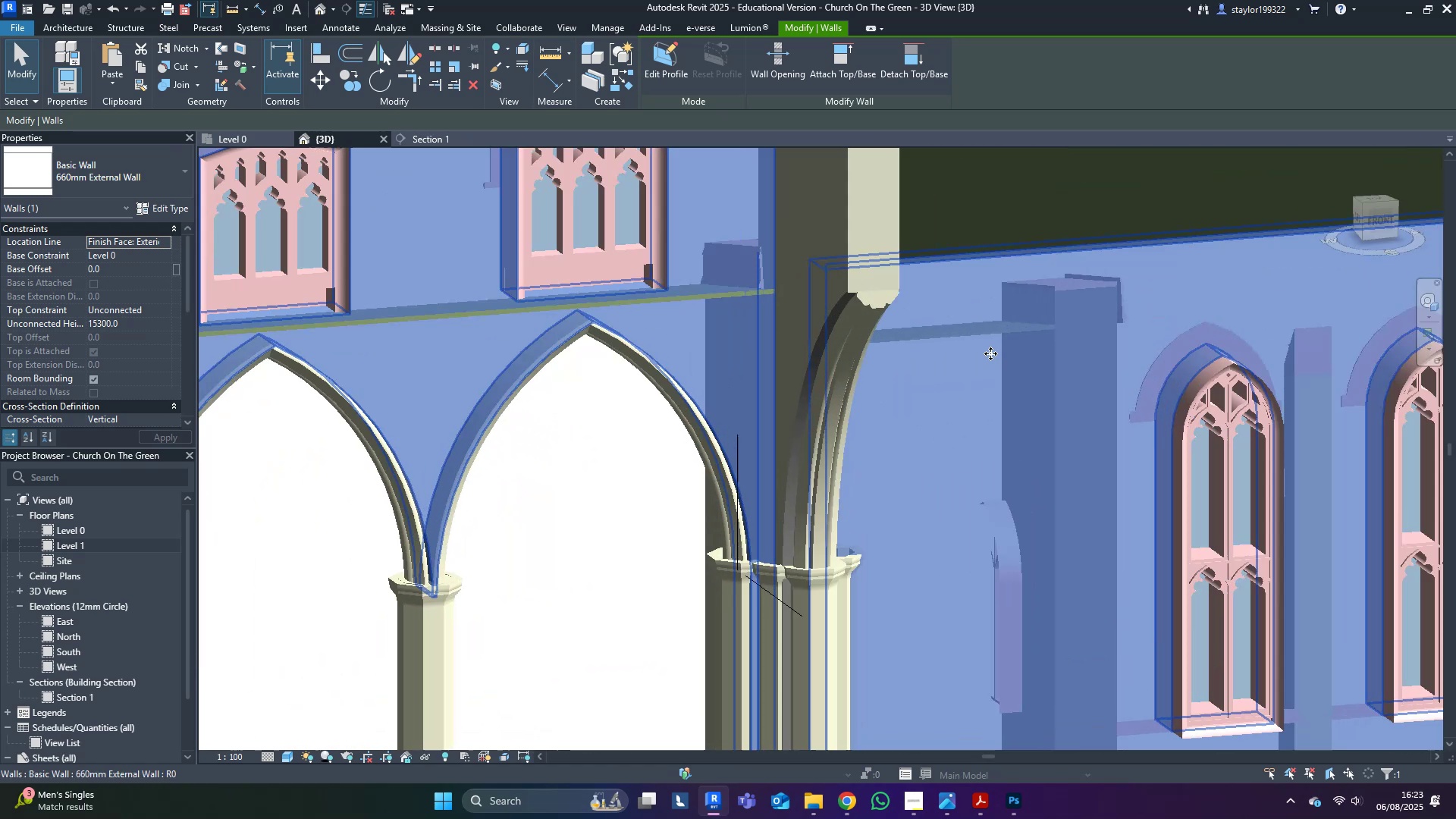 
hold_key(key=ShiftLeft, duration=0.48)
 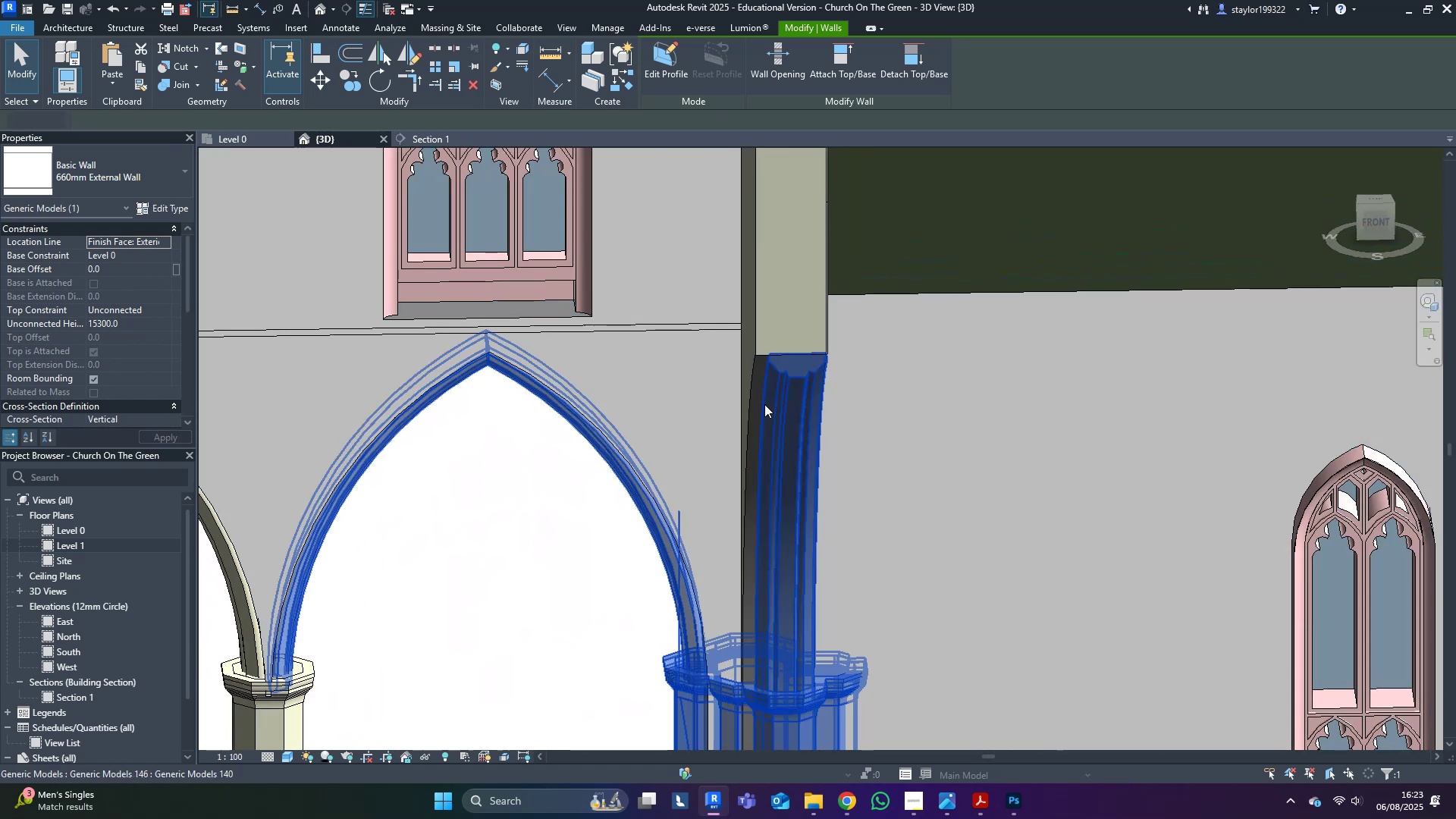 
key(Escape)
 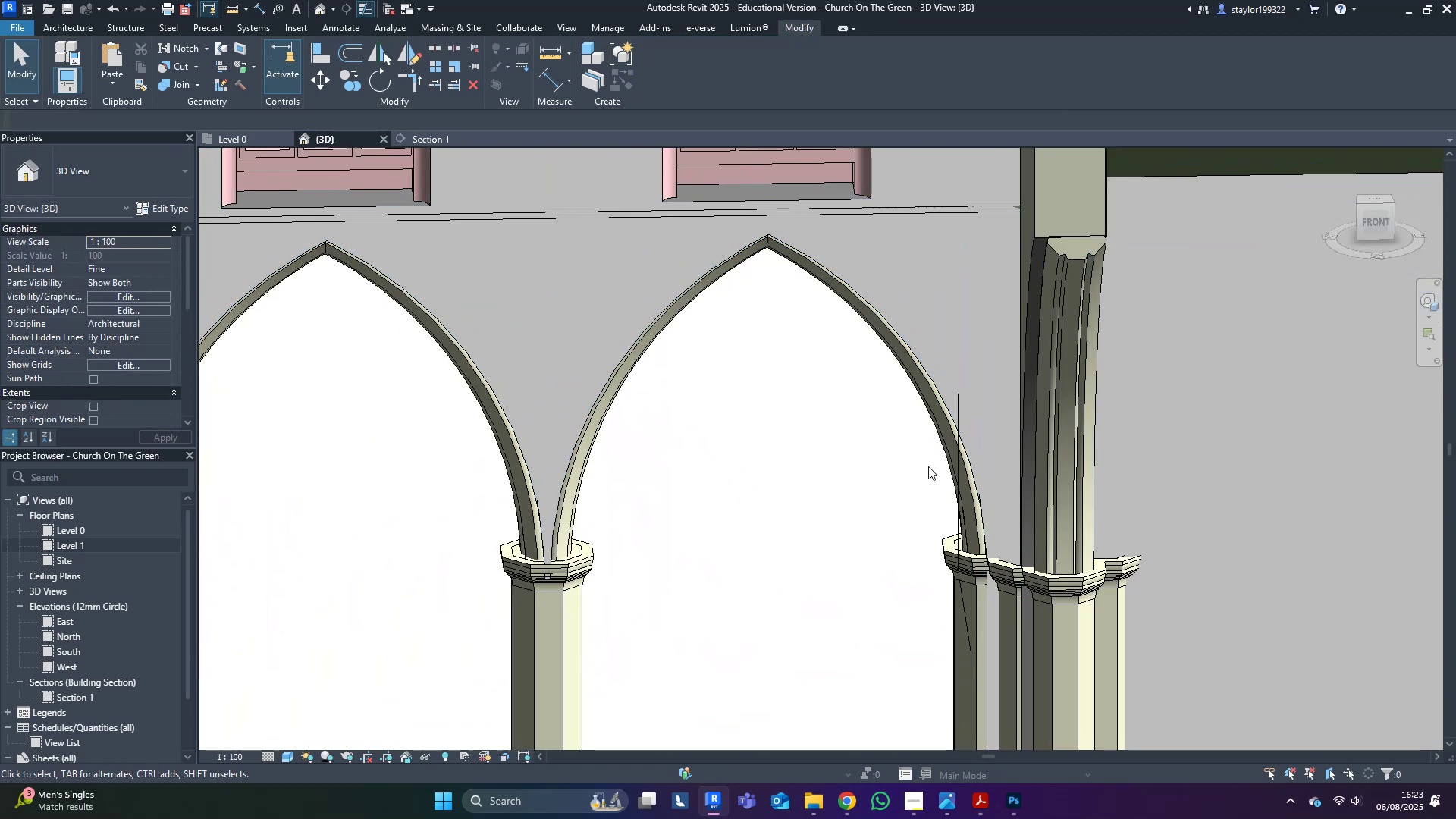 
left_click([529, 607])
 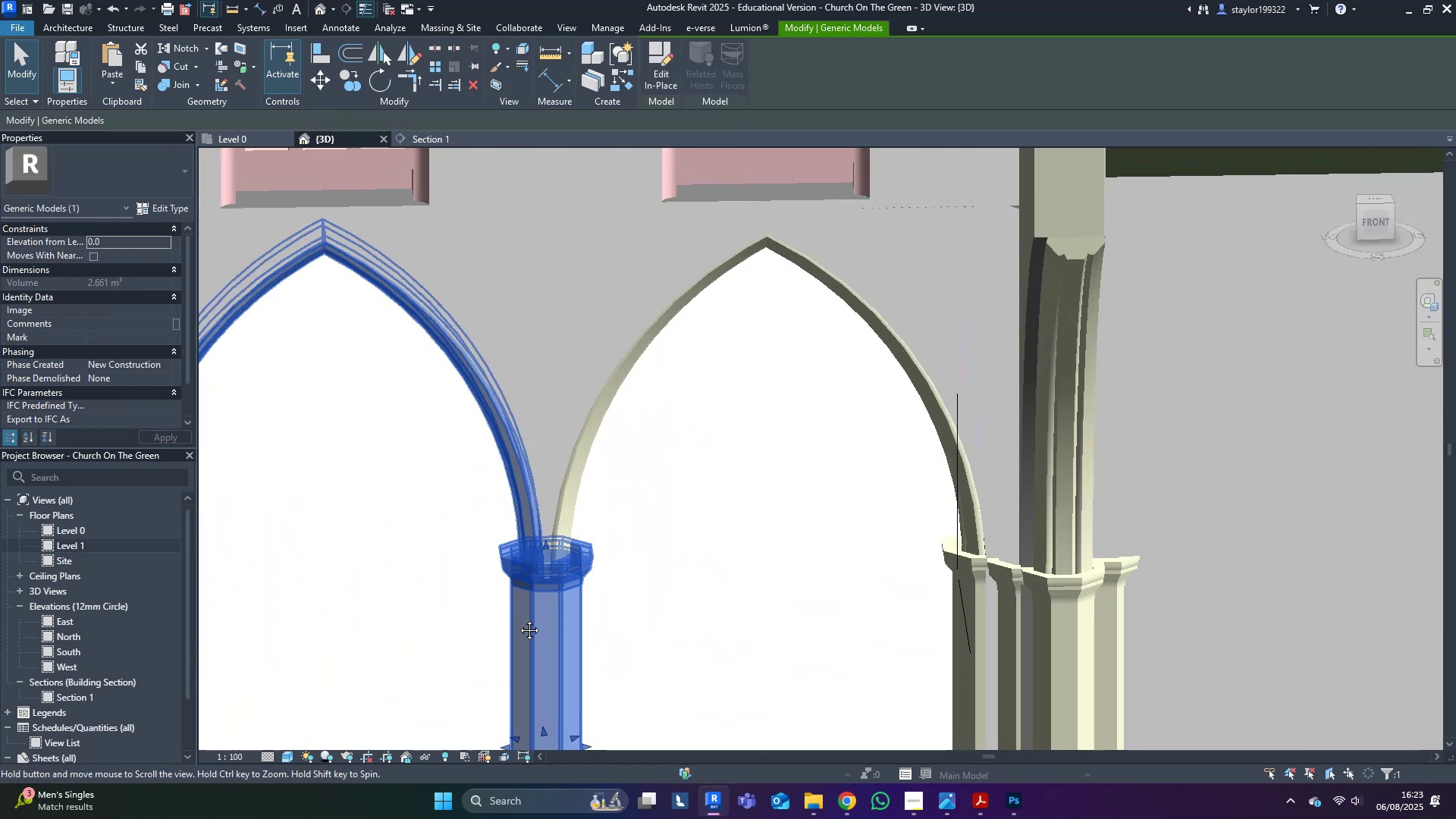 
hold_key(key=ShiftLeft, duration=0.73)
 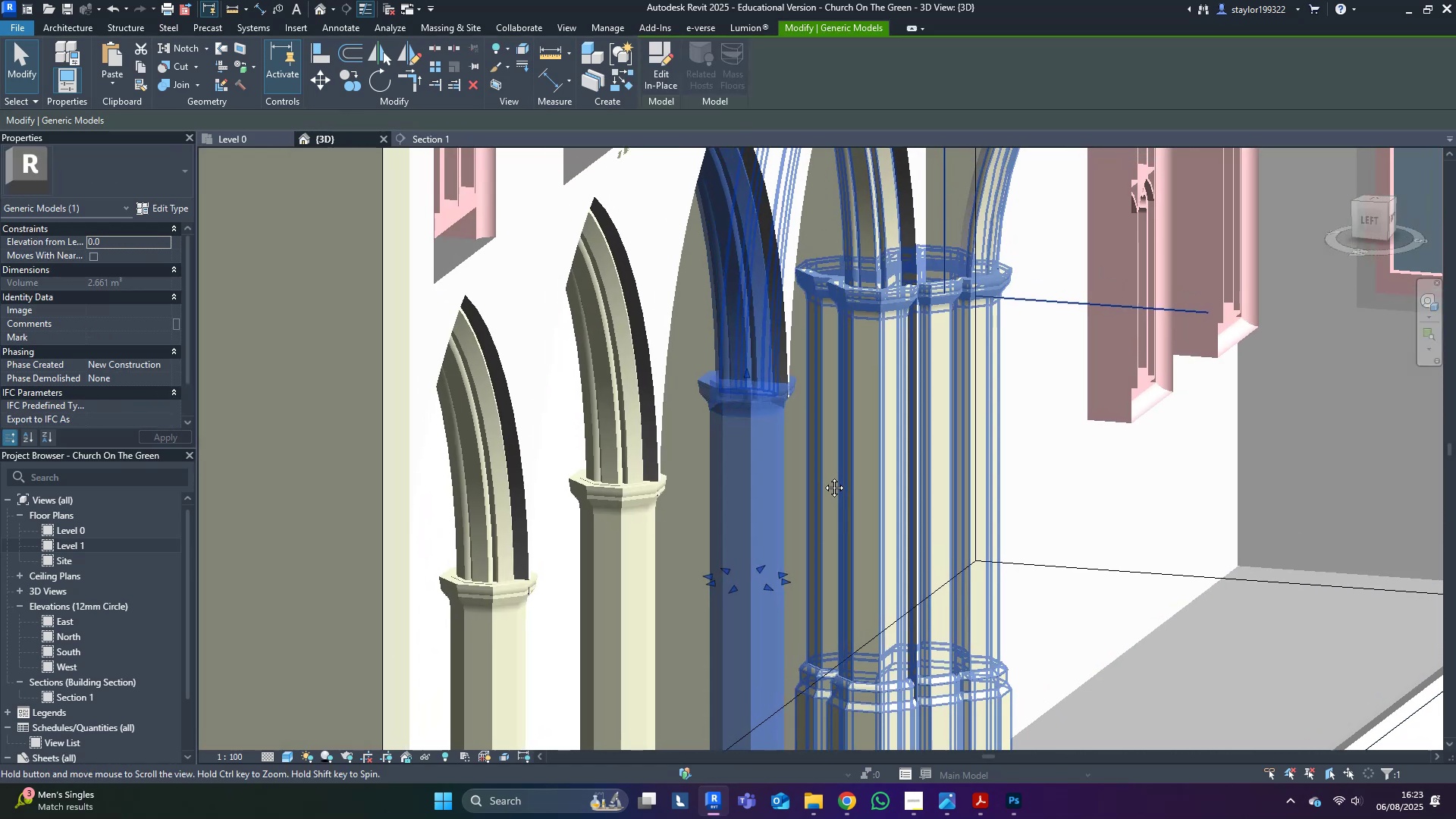 
key(Escape)
 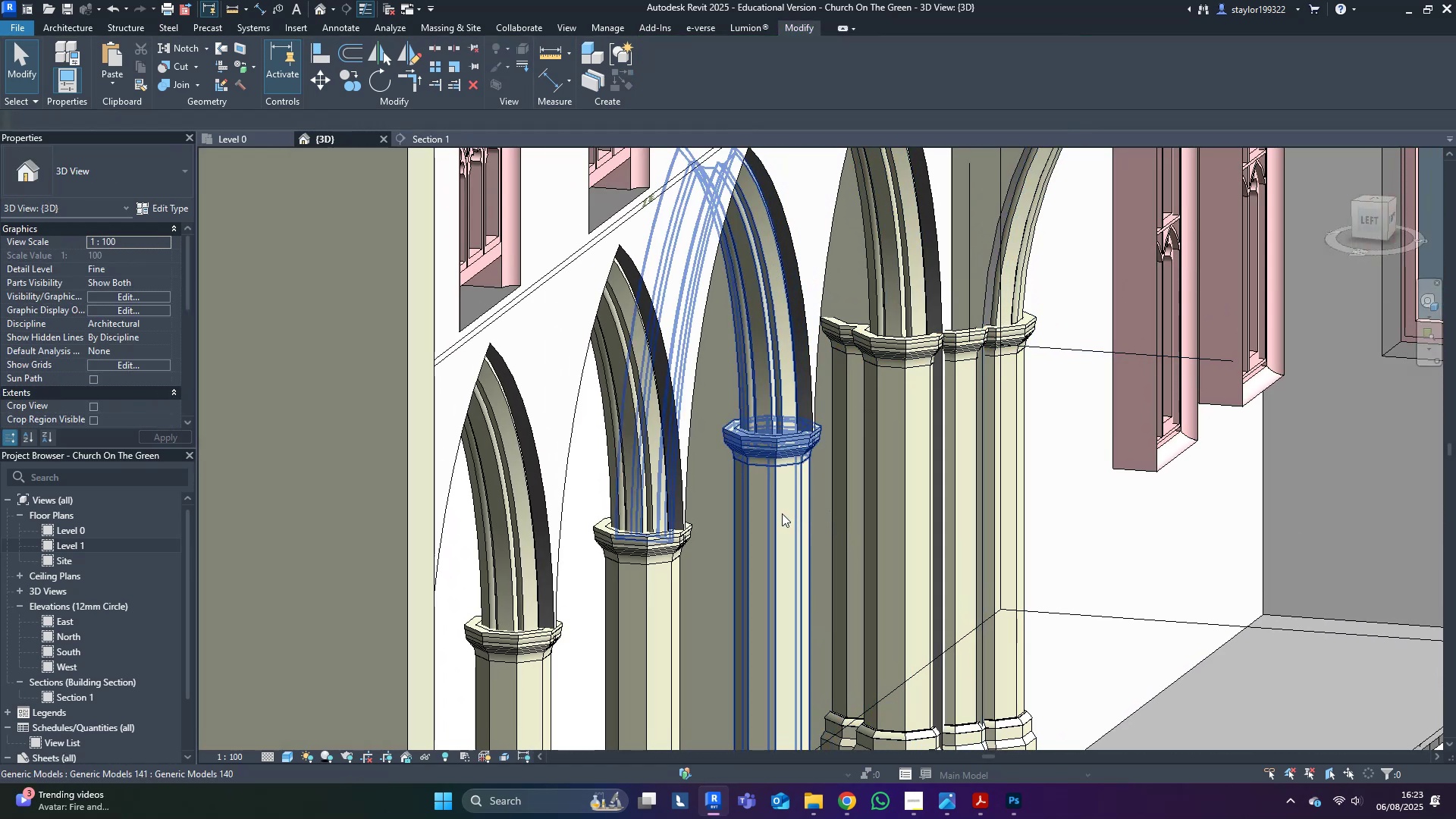 
left_click([782, 513])
 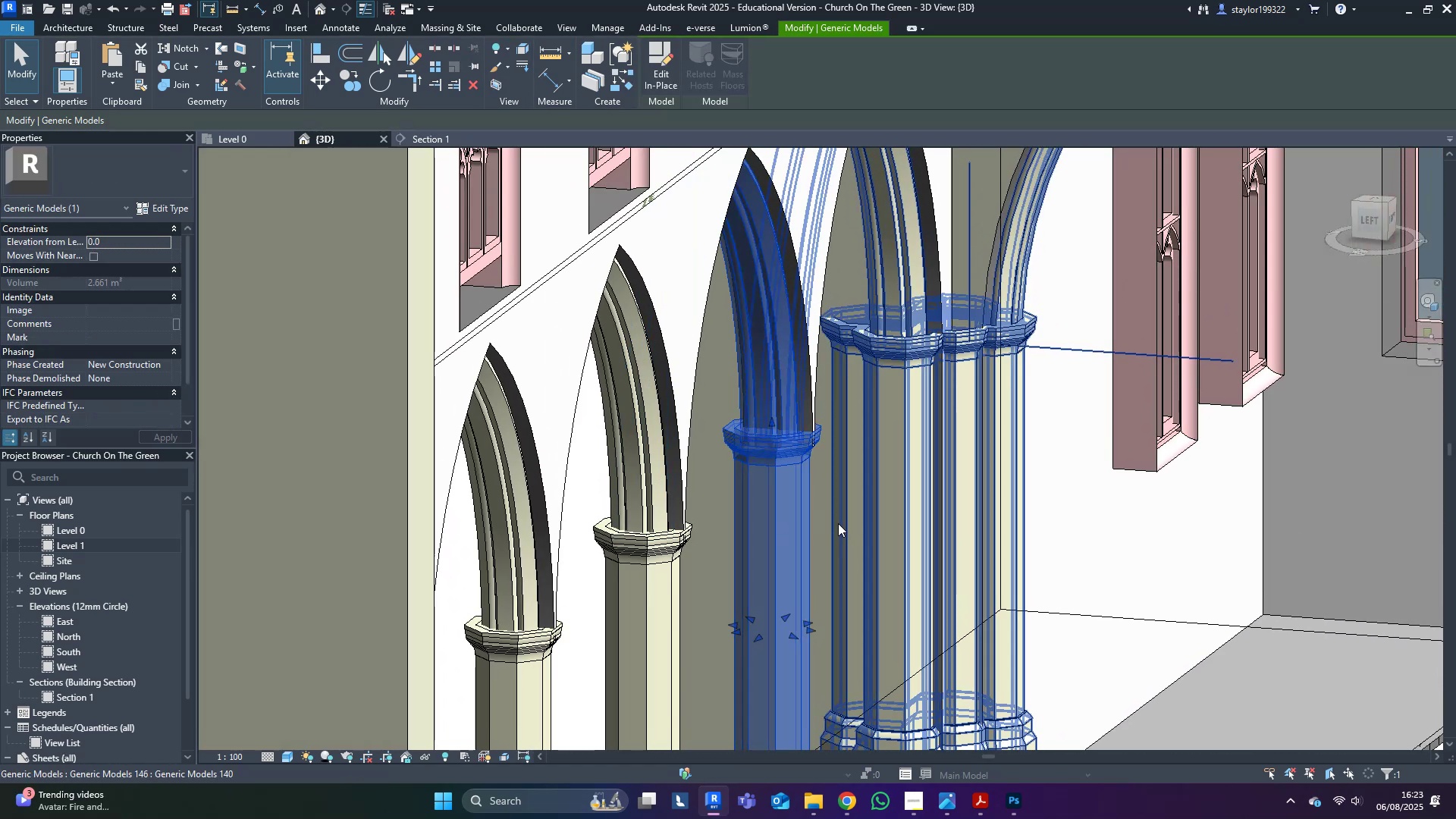 
hold_key(key=ControlLeft, duration=0.89)
left_click([655, 626])
 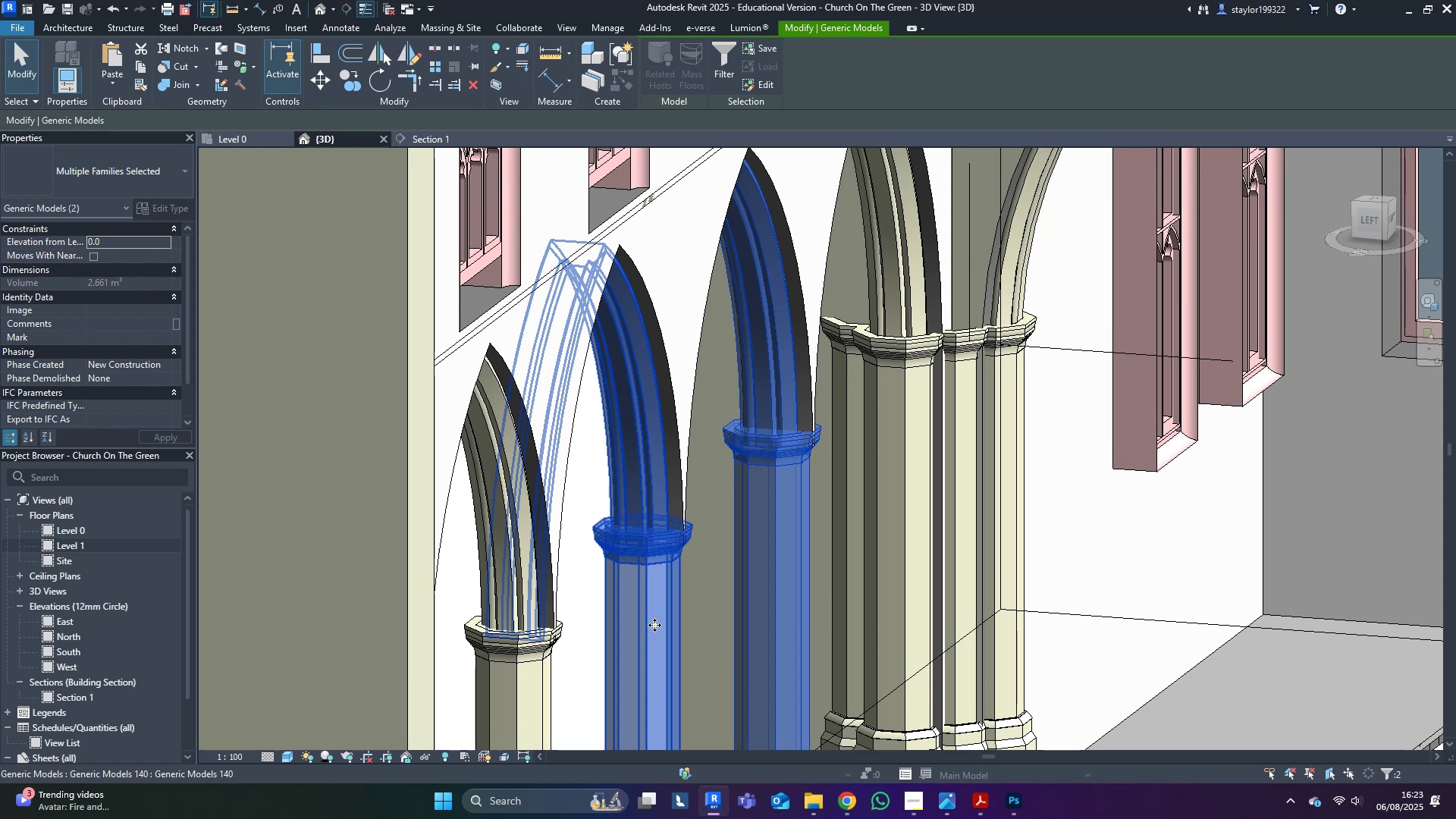 
hold_key(key=ShiftLeft, duration=0.74)
 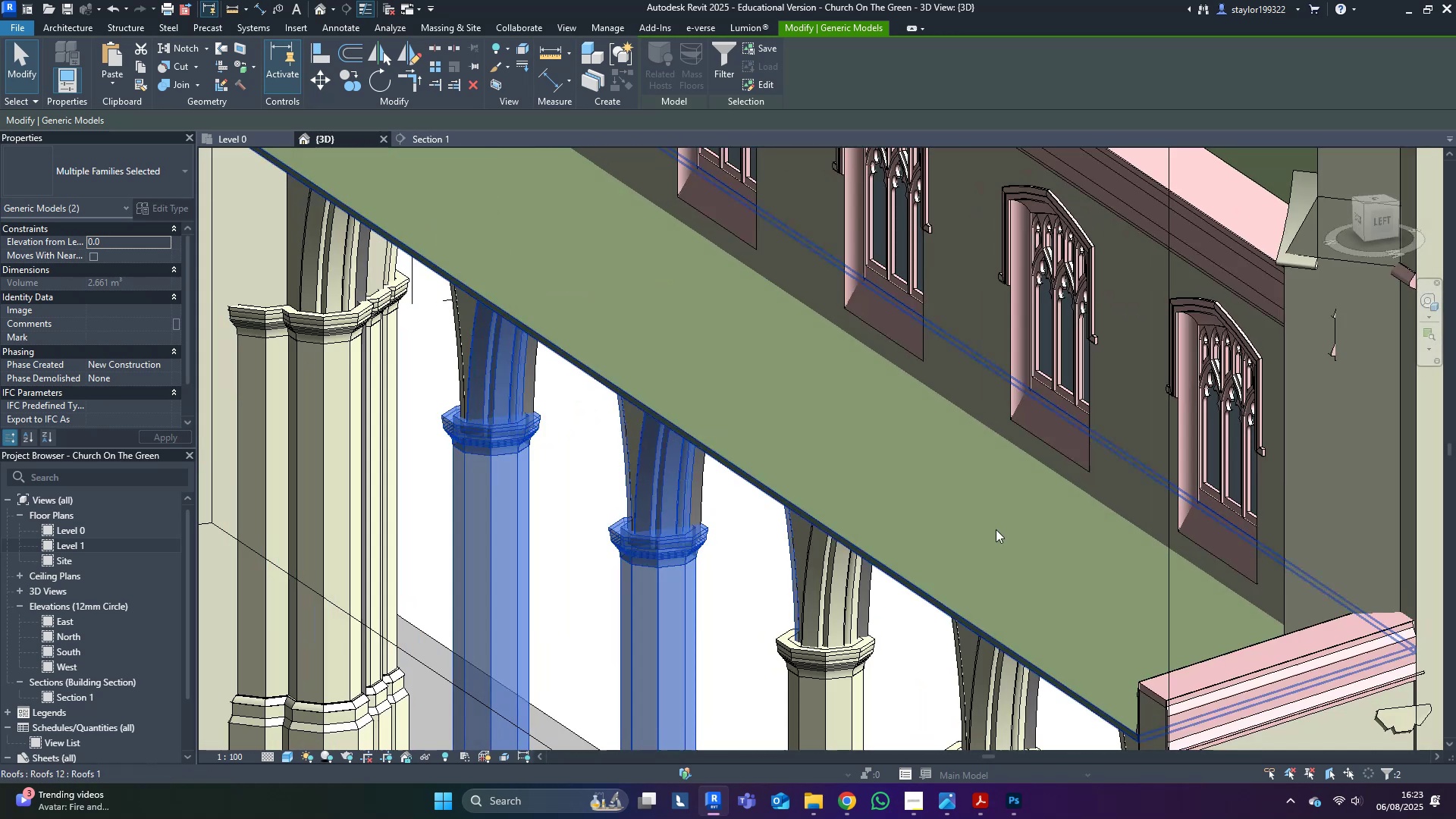 
key(Escape)
type(hrbb)
 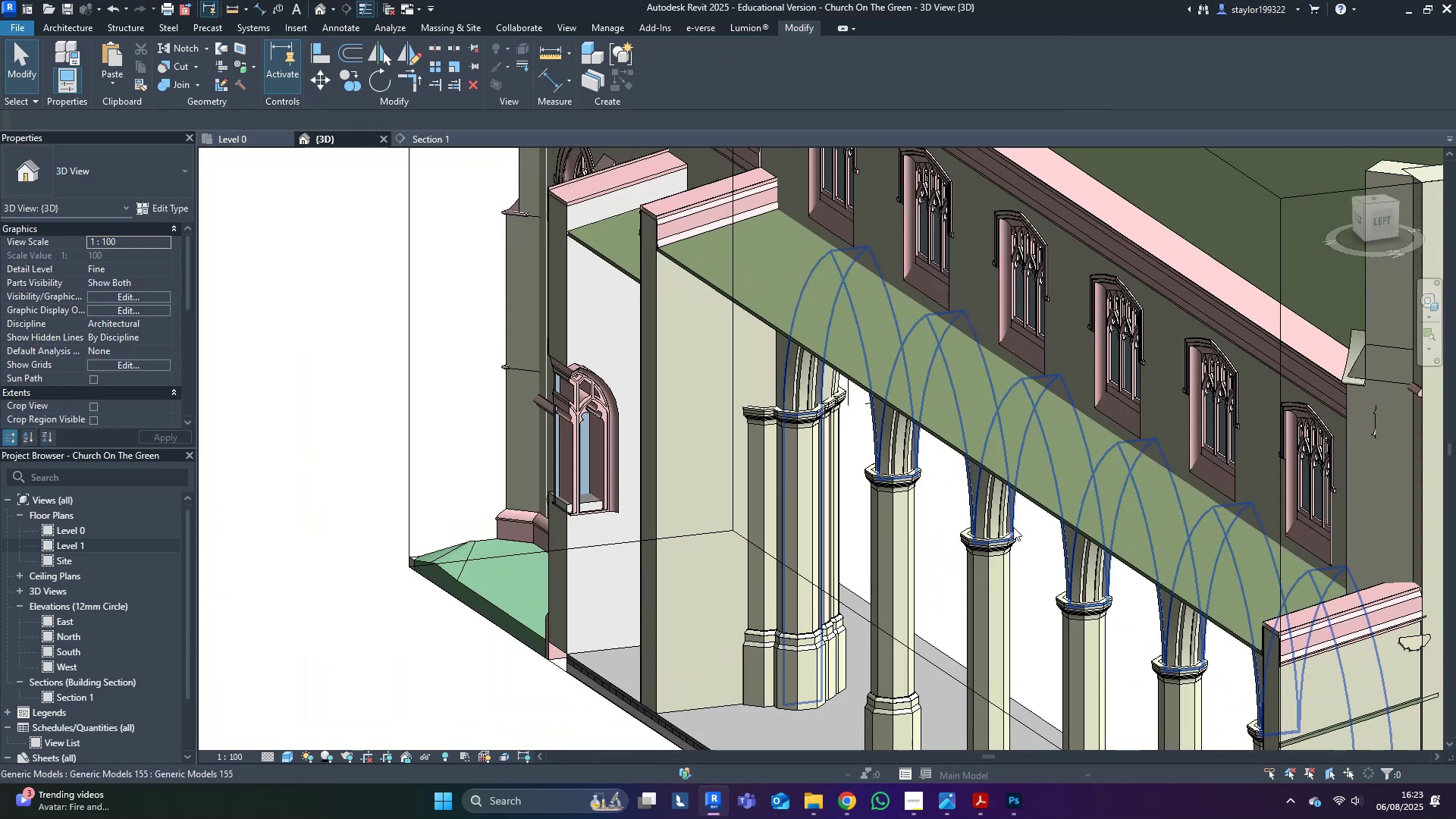 
scroll: coordinate [1030, 529], scroll_direction: down, amount: 4.0
 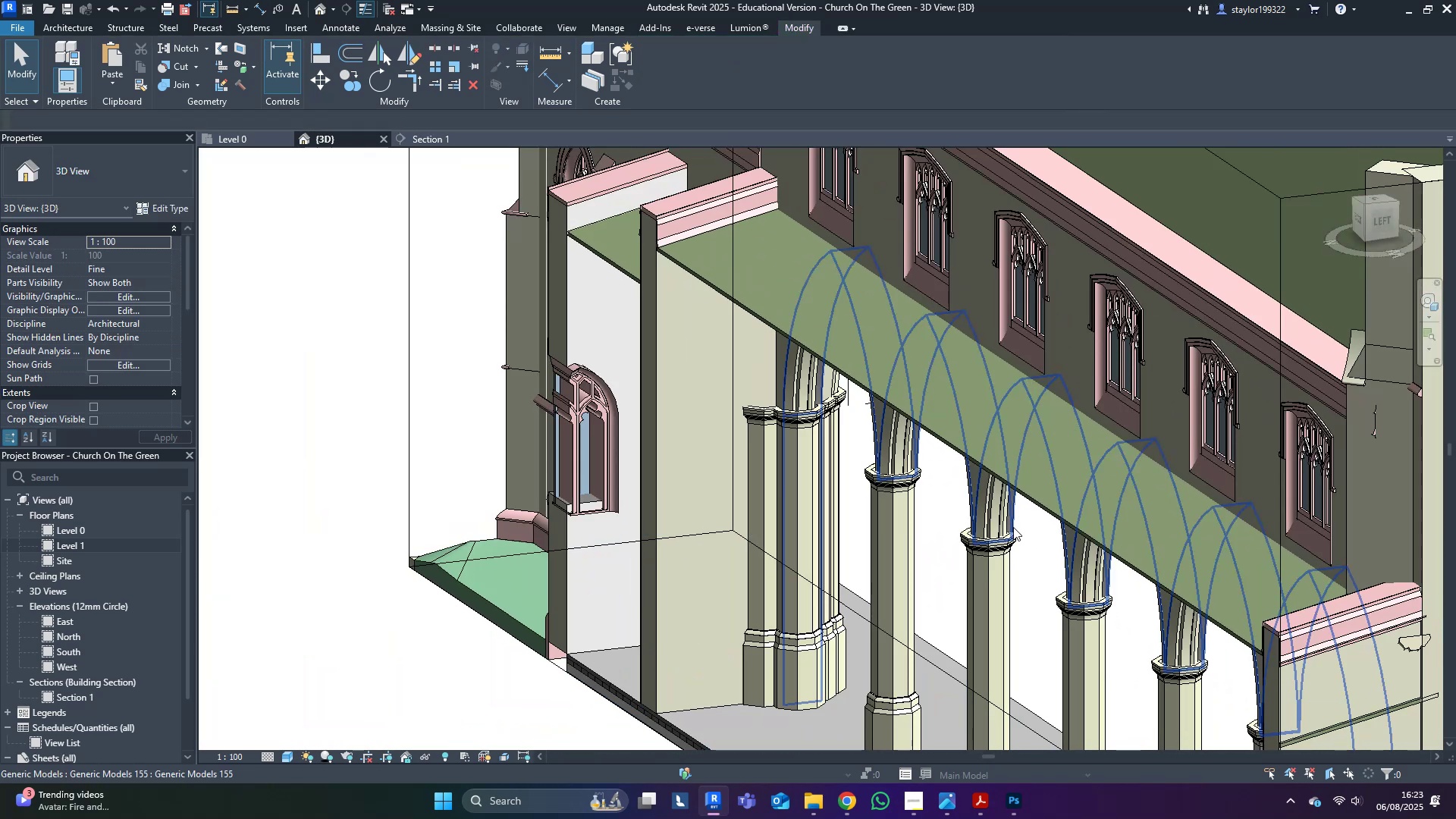 
middle_click([1012, 527])
 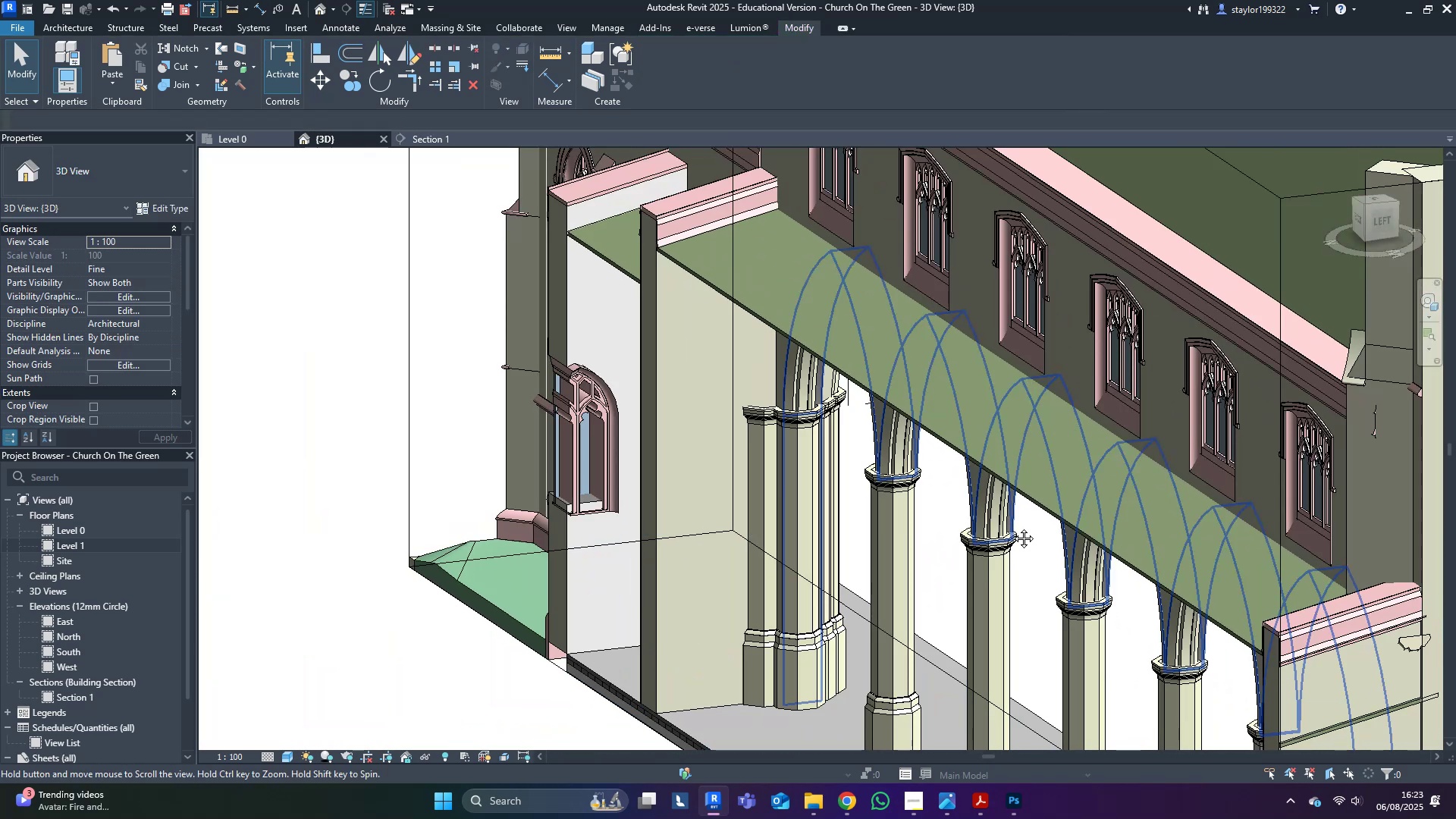 
type(vvw)
key(Escape)
key(Escape)
 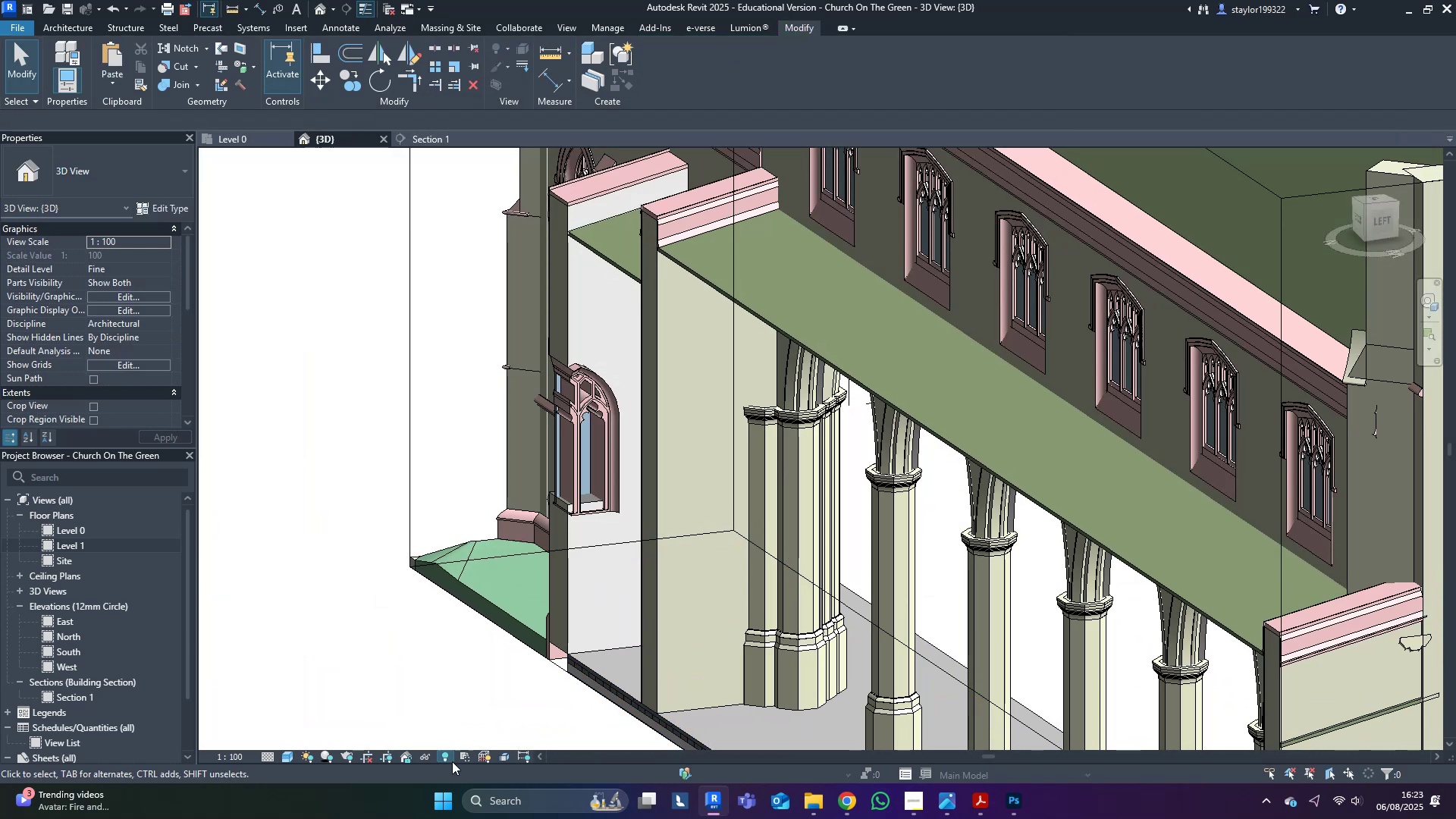 
left_click([448, 758])
 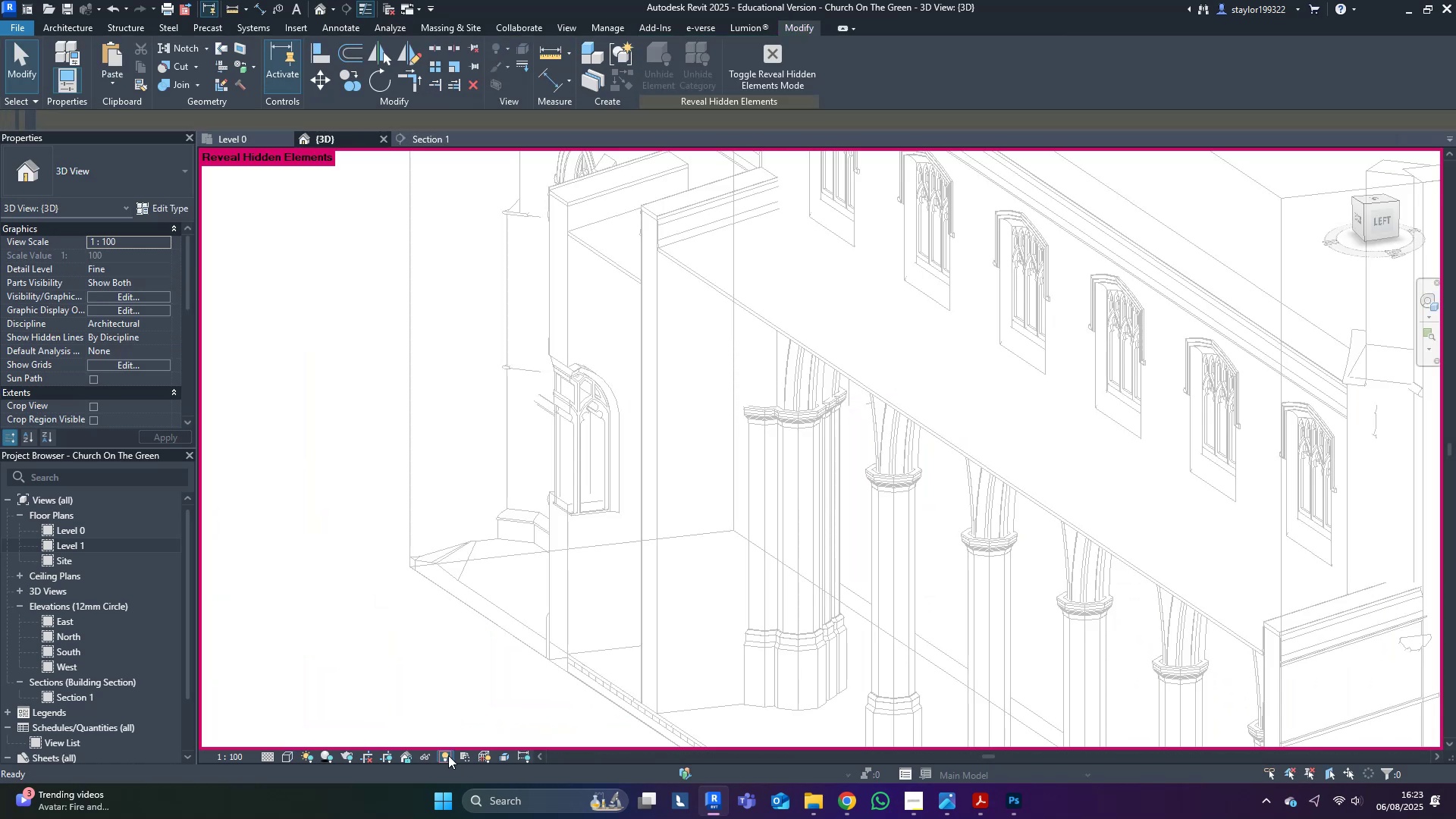 
left_click([444, 758])
 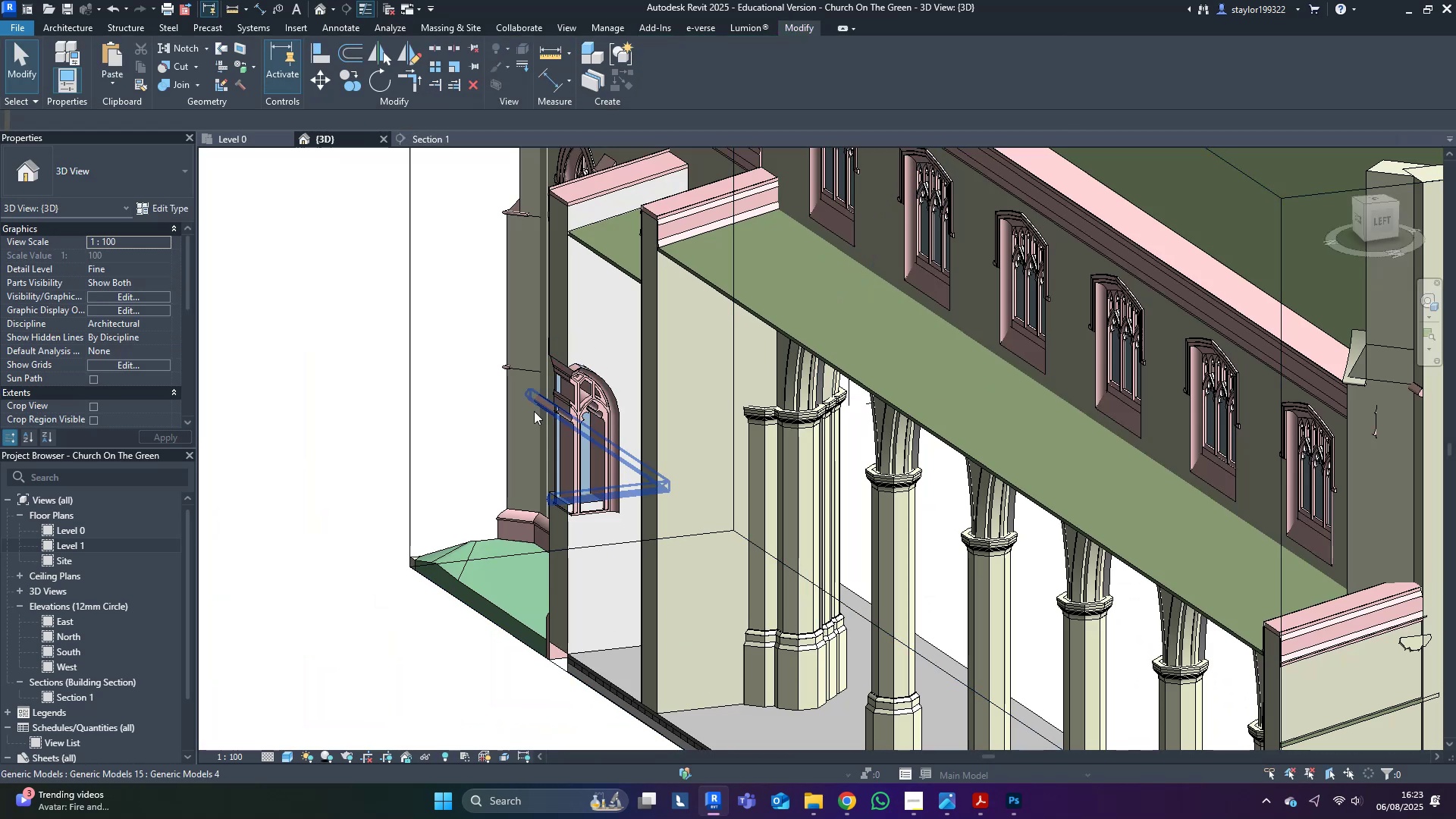 
scroll: coordinate [419, 469], scroll_direction: down, amount: 4.0
 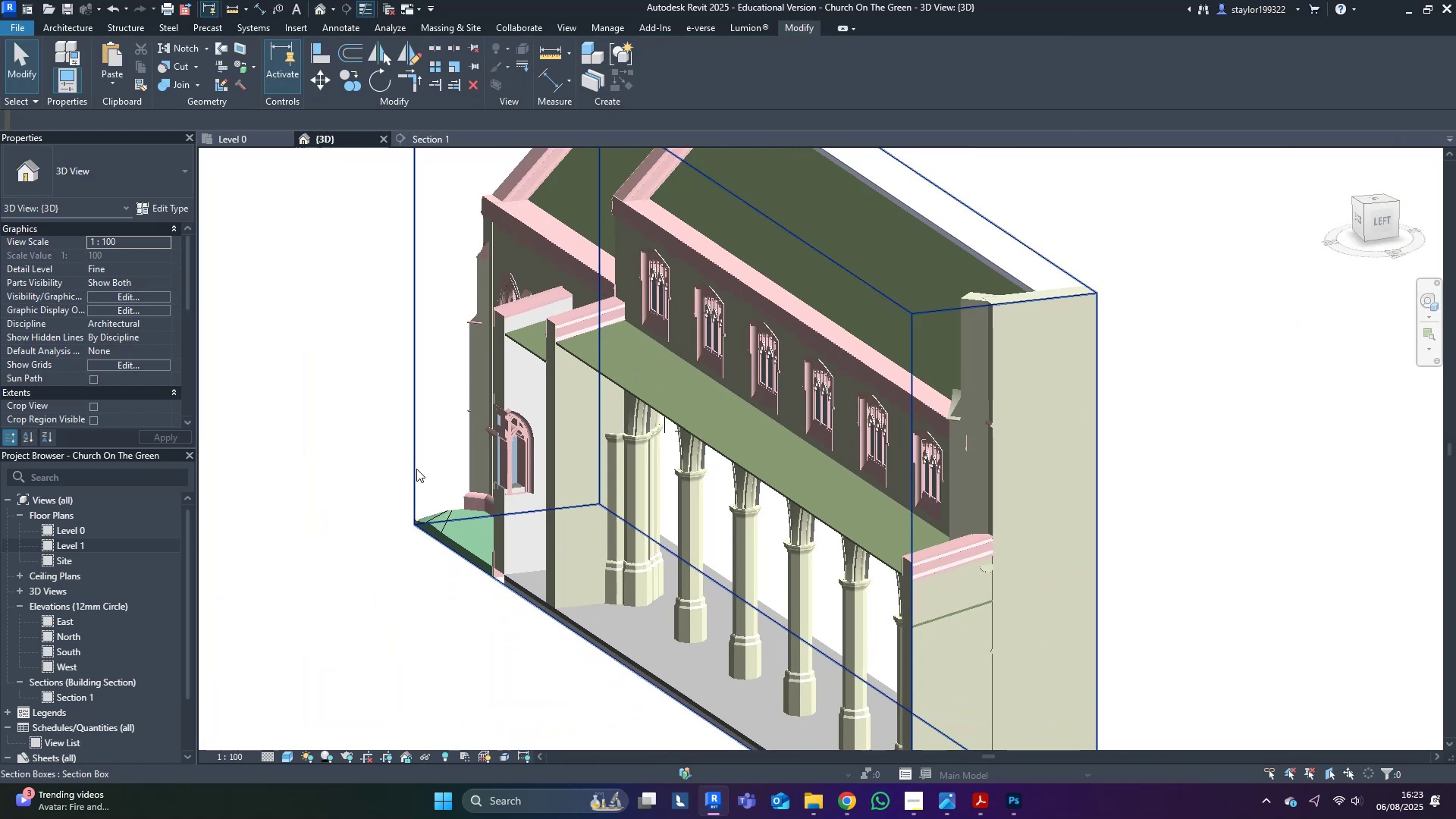 
left_click([416, 469])
 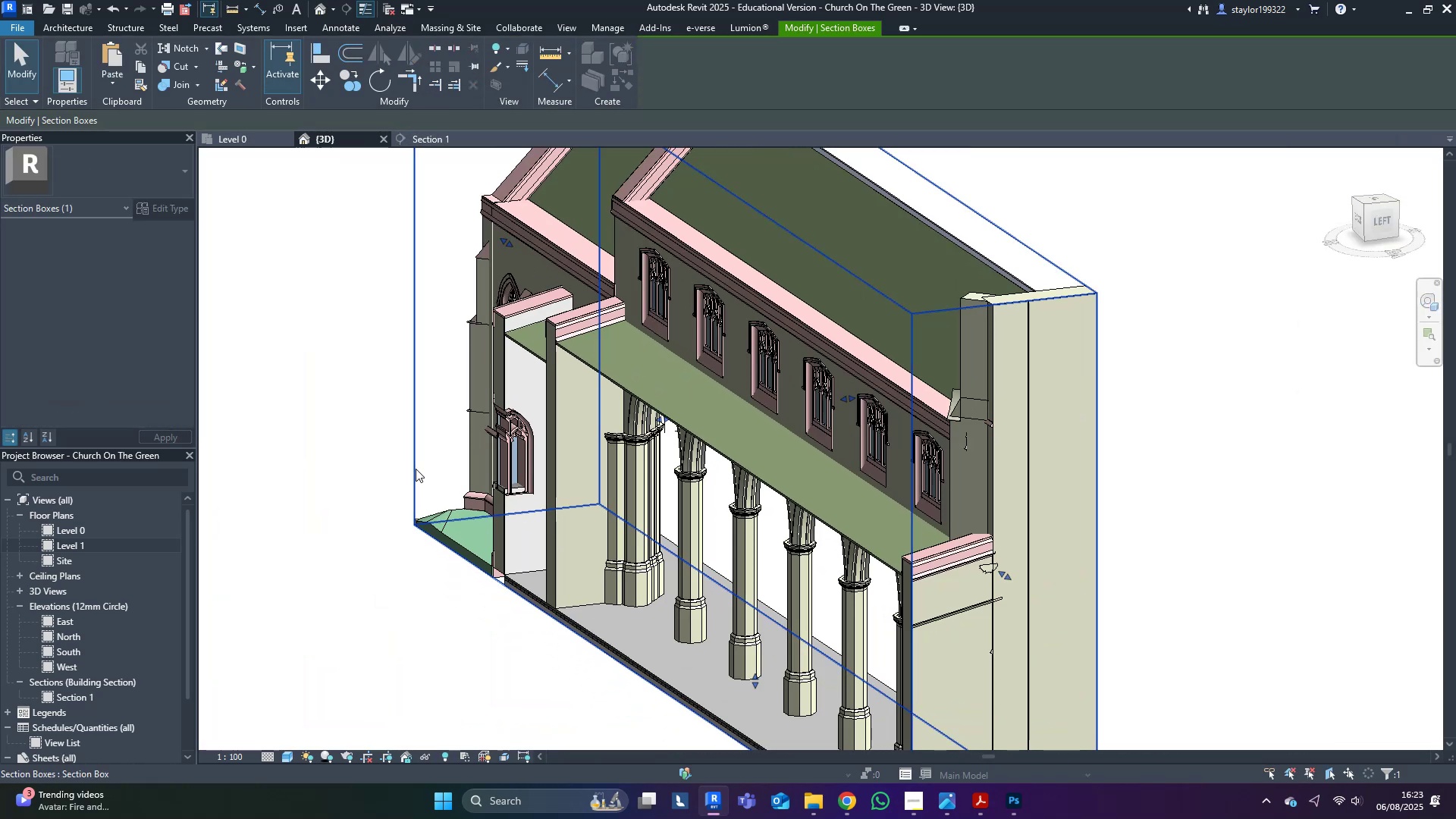 
scroll: coordinate [416, 472], scroll_direction: down, amount: 2.0
 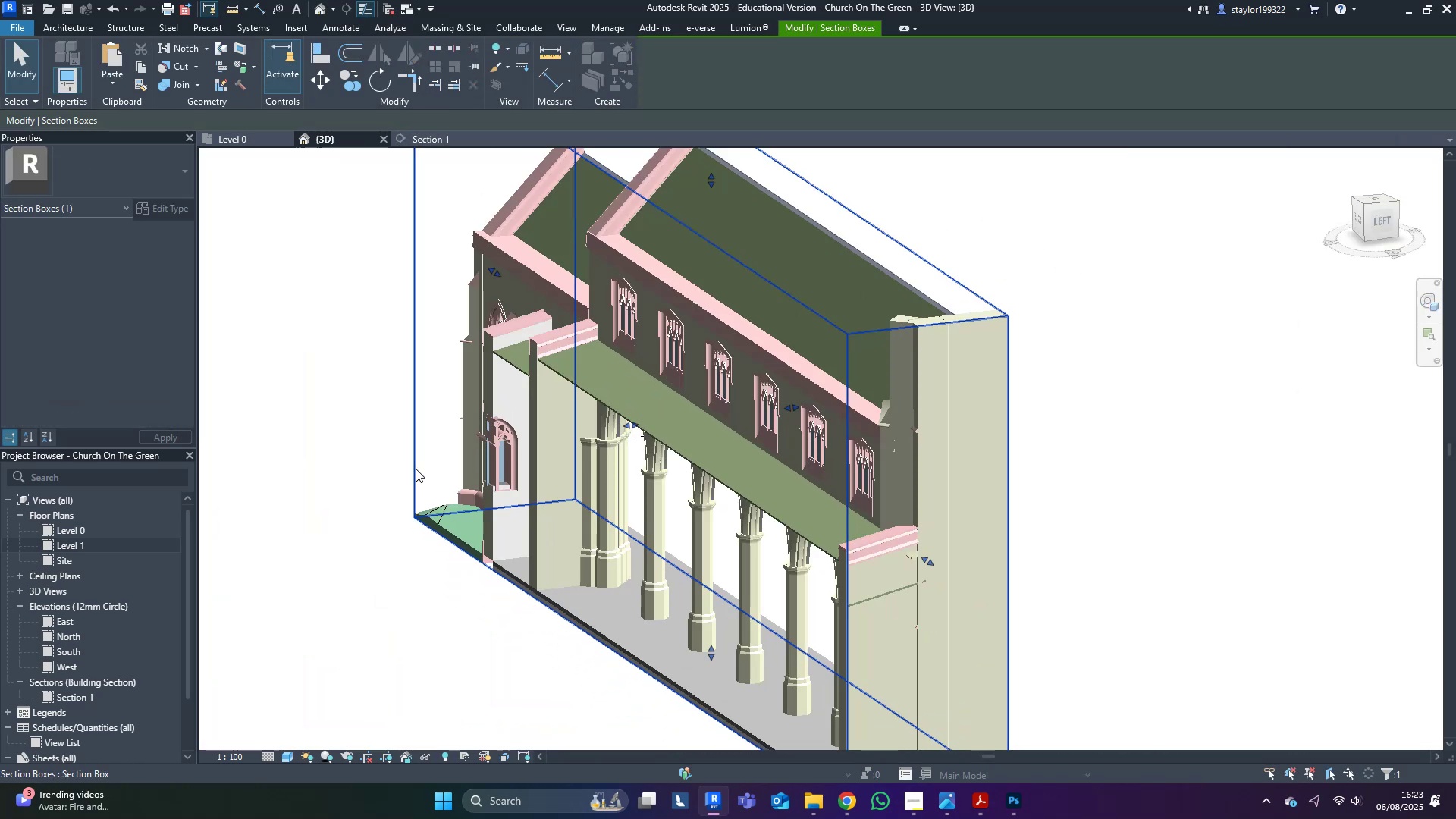 
hold_key(key=ShiftLeft, duration=1.31)
 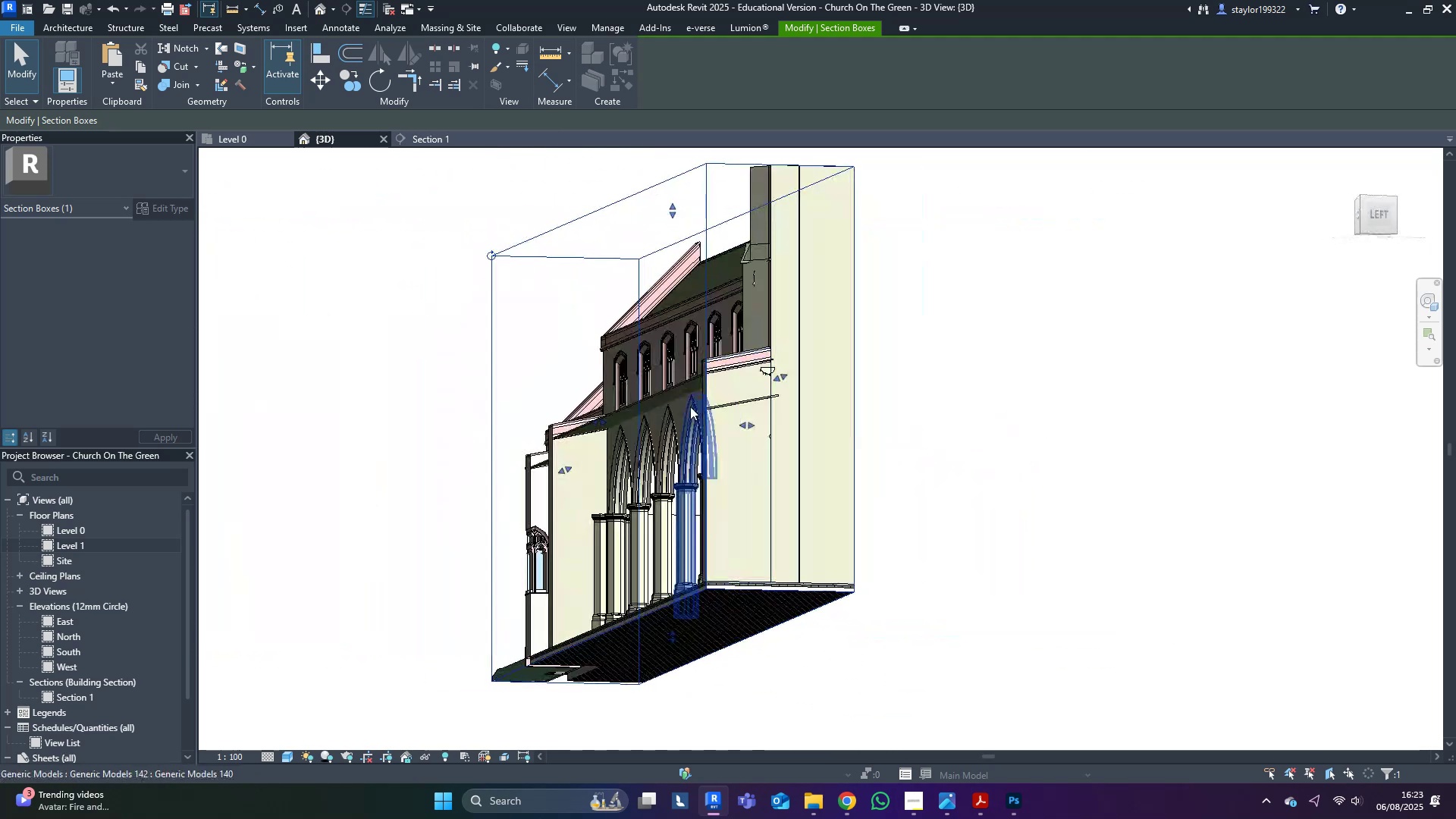 
scroll: coordinate [654, 411], scroll_direction: up, amount: 11.0
 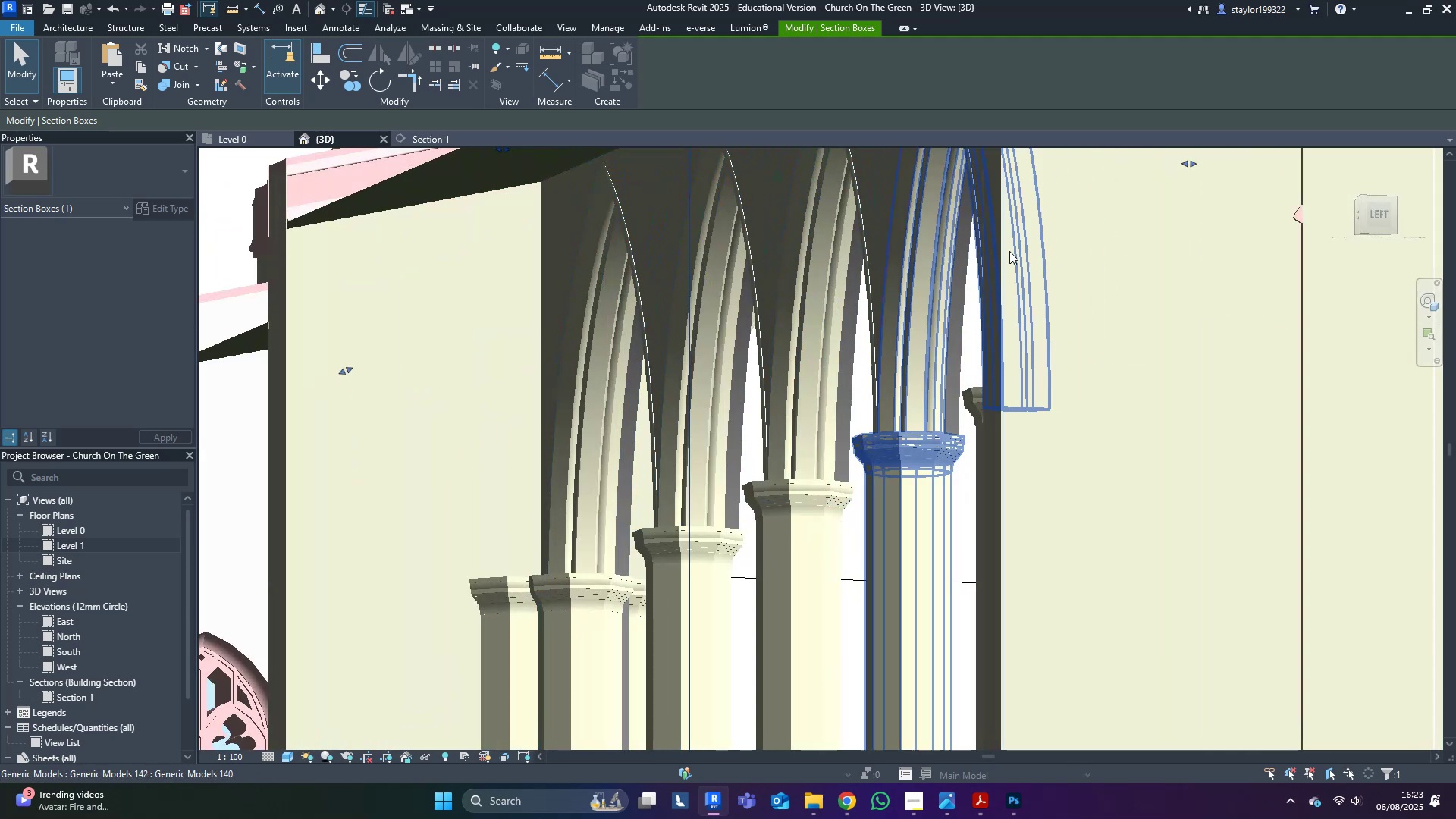 
key(Shift+ShiftLeft)
 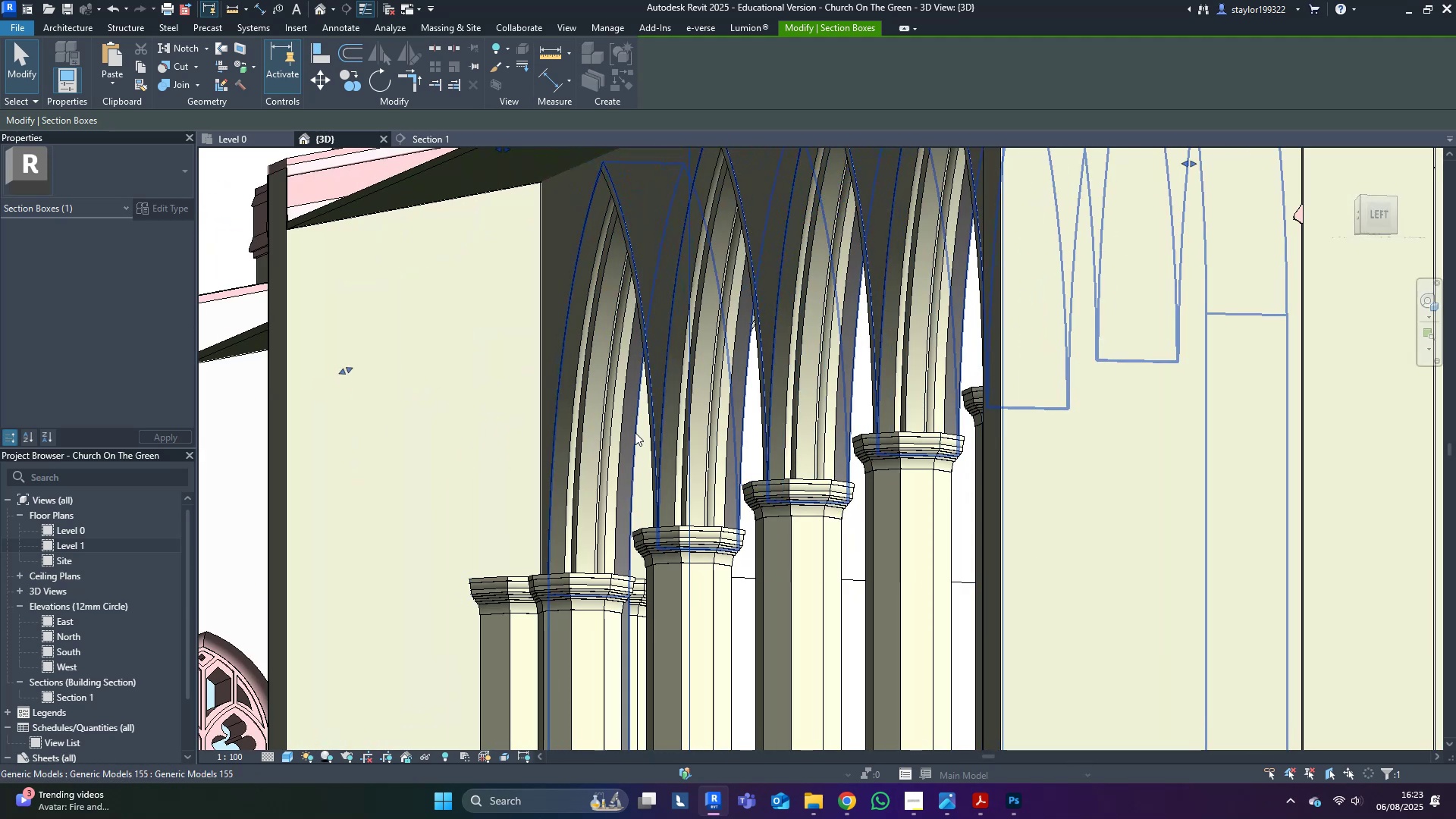 
key(Shift+ShiftLeft)
 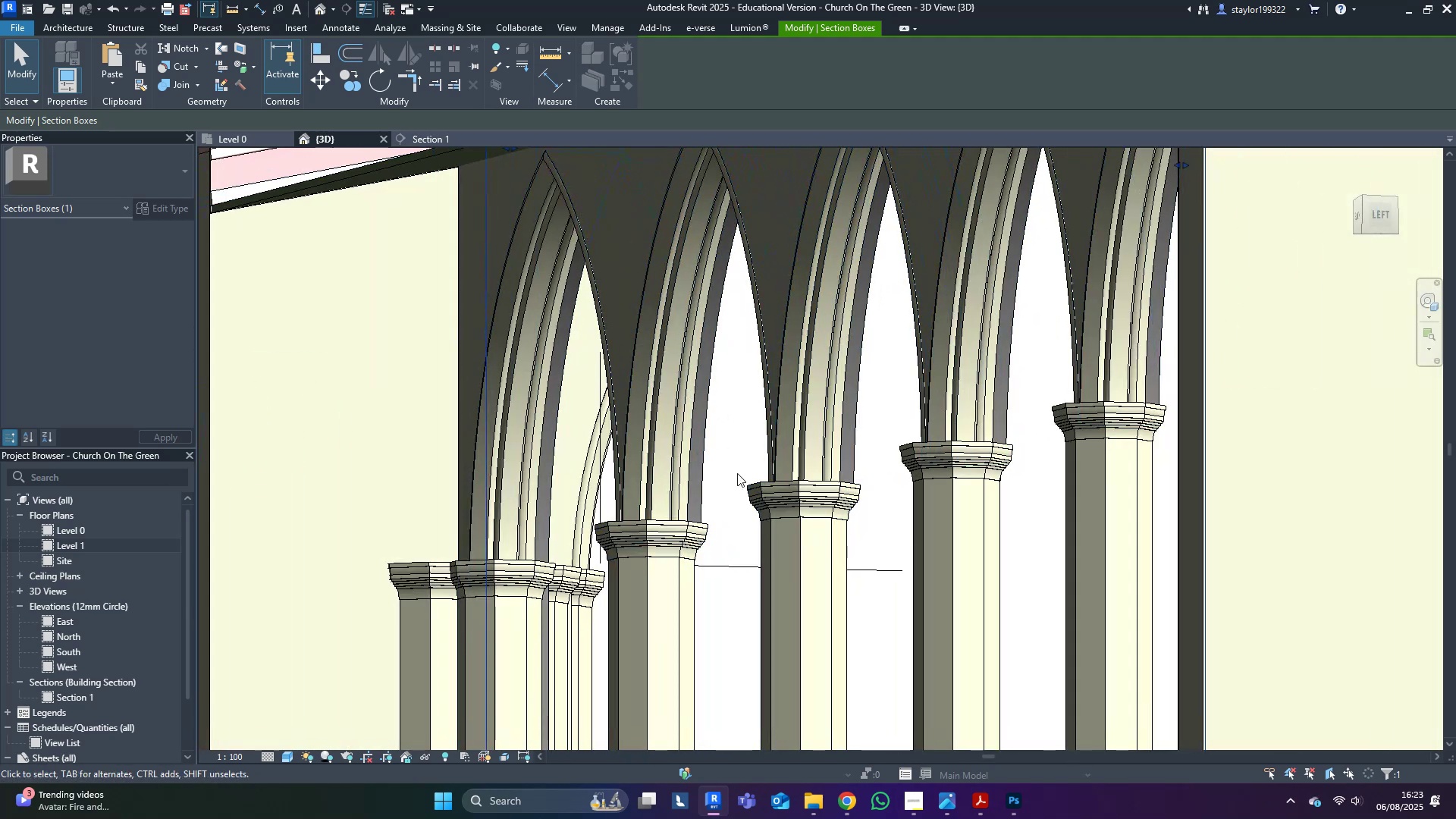 
left_click([738, 410])
 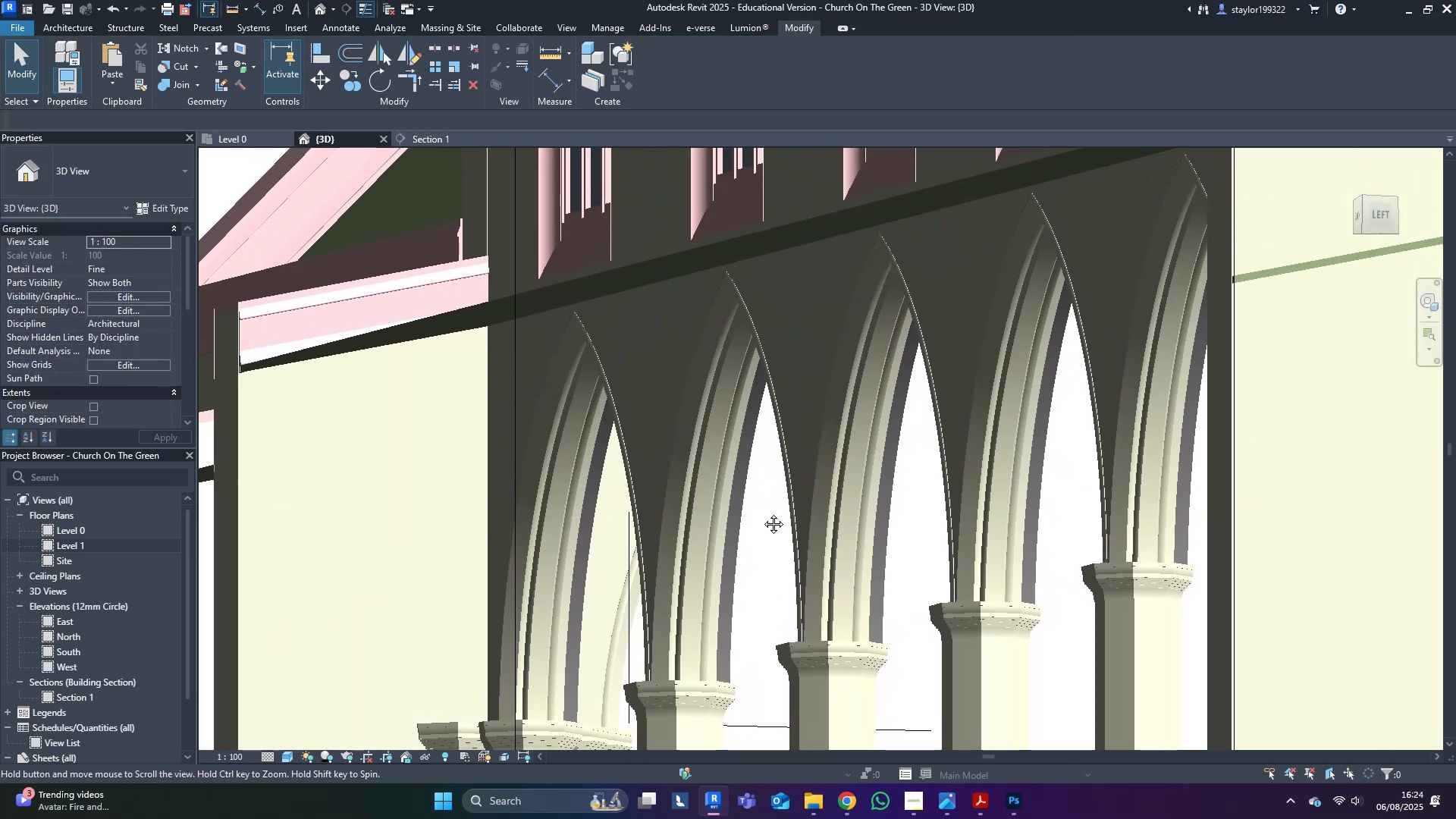 
scroll: coordinate [777, 340], scroll_direction: up, amount: 5.0
 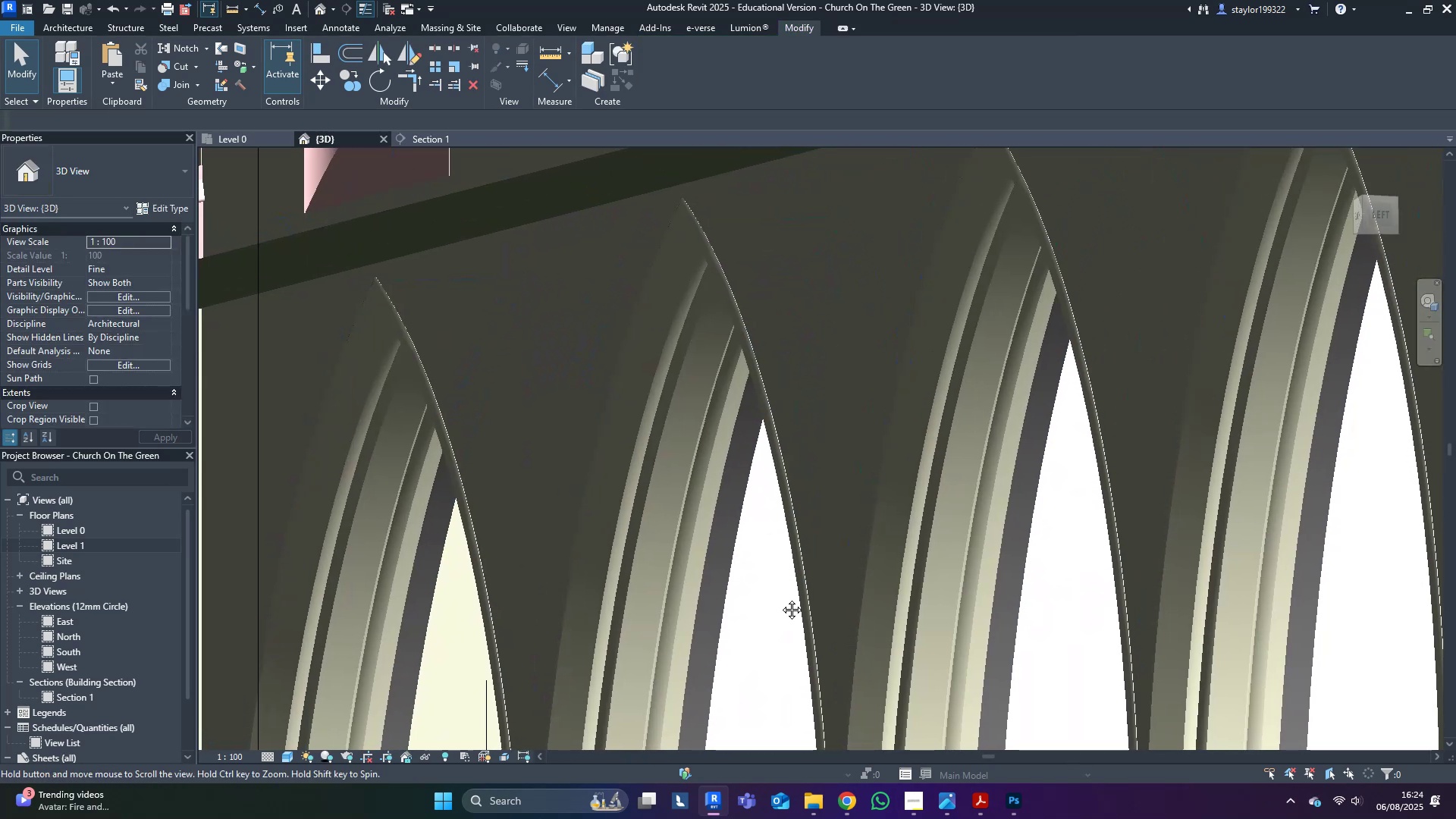 
scroll: coordinate [786, 585], scroll_direction: down, amount: 10.0
 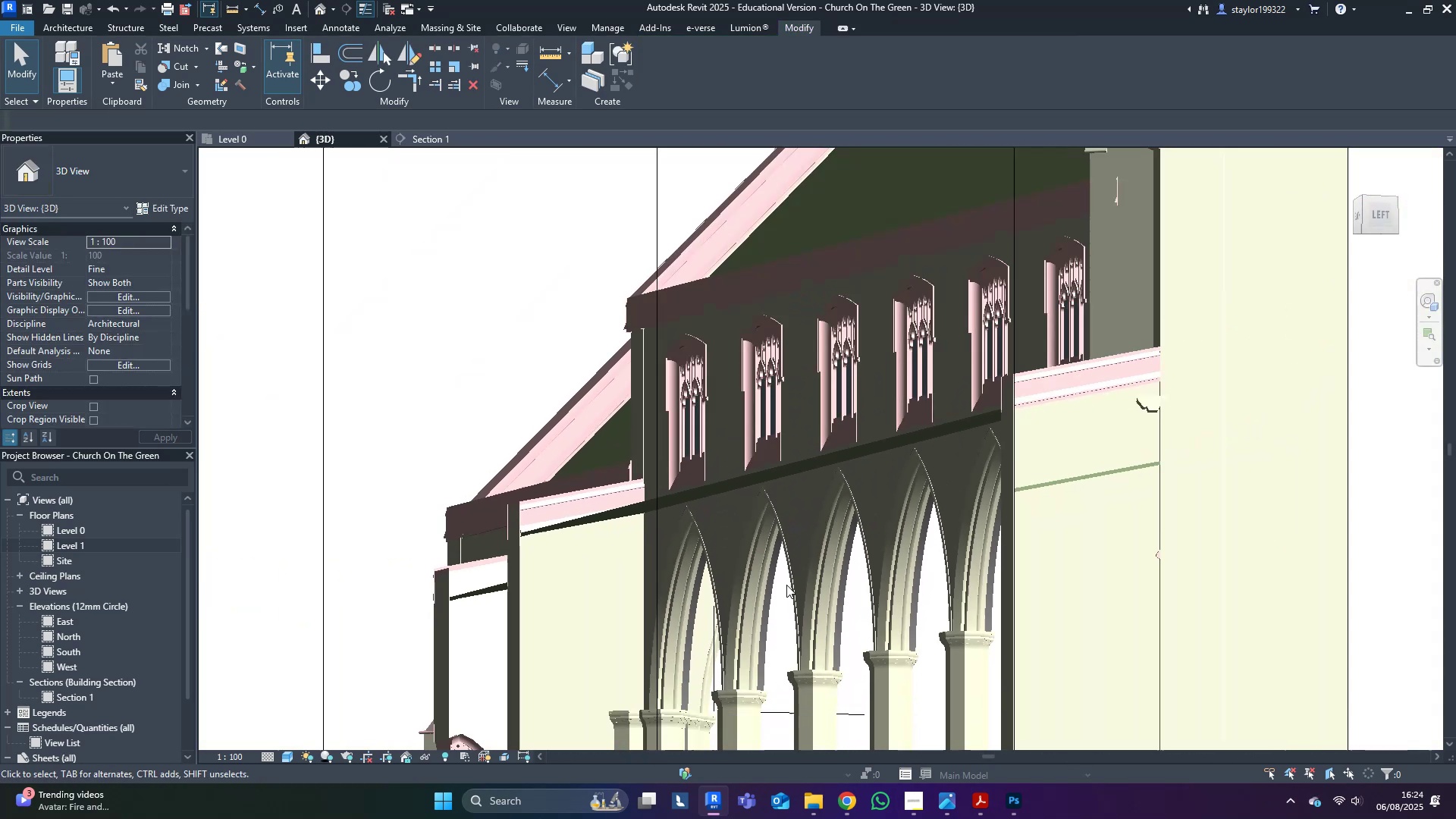 
hold_key(key=ShiftLeft, duration=0.43)
 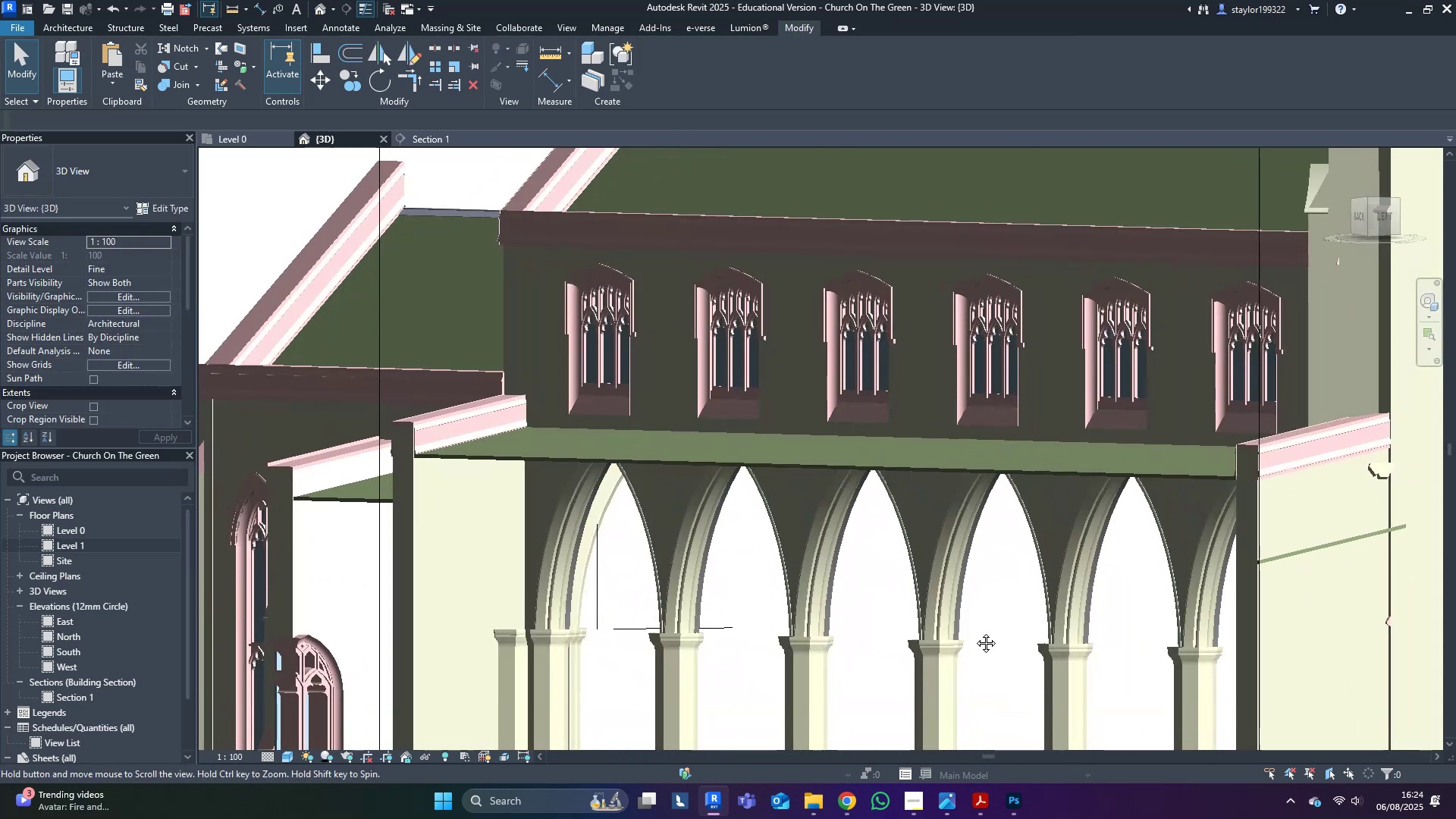 
scroll: coordinate [946, 475], scroll_direction: down, amount: 4.0
 